 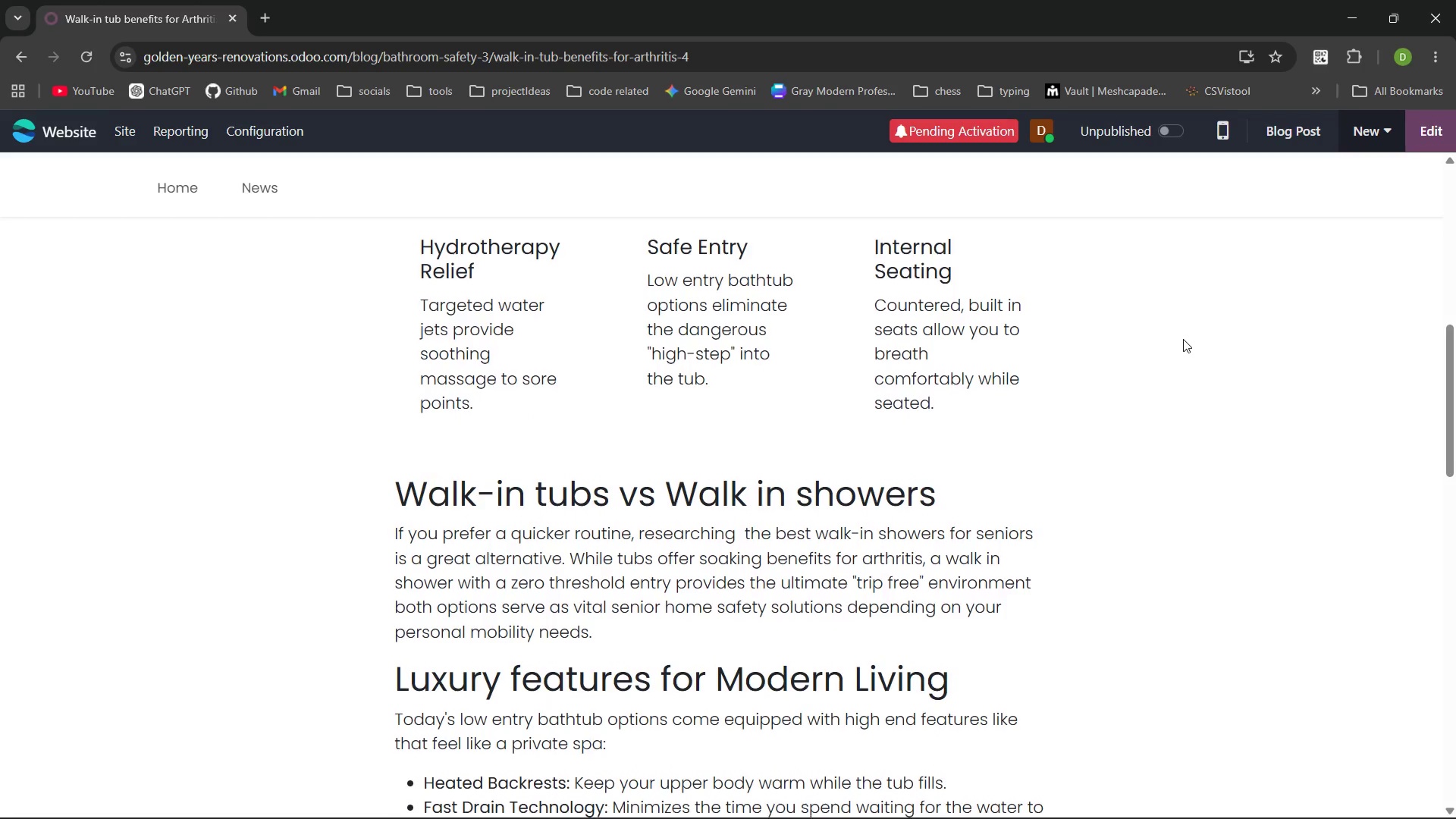 
left_click([830, 166])
 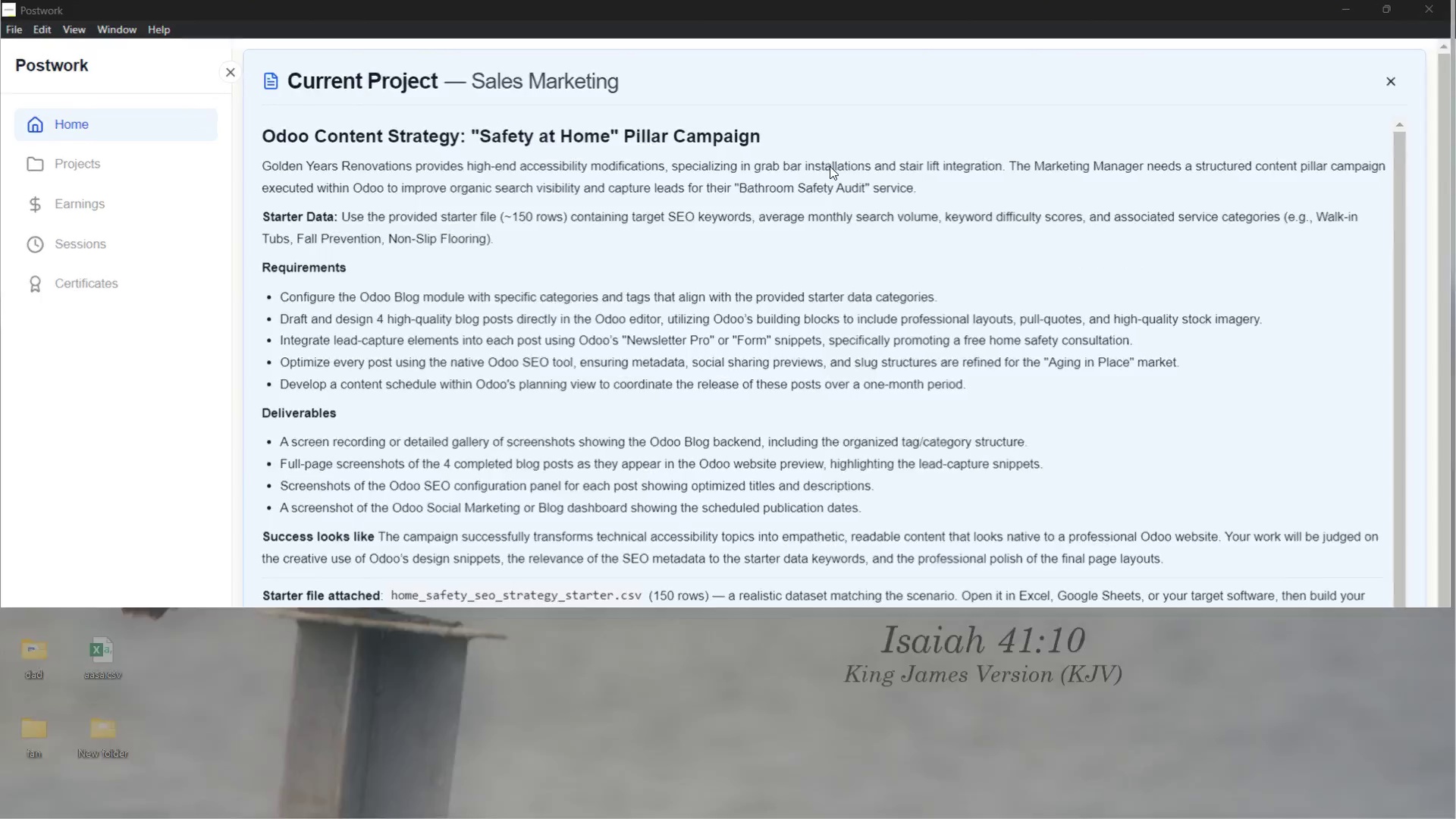 
left_click([830, 166])
 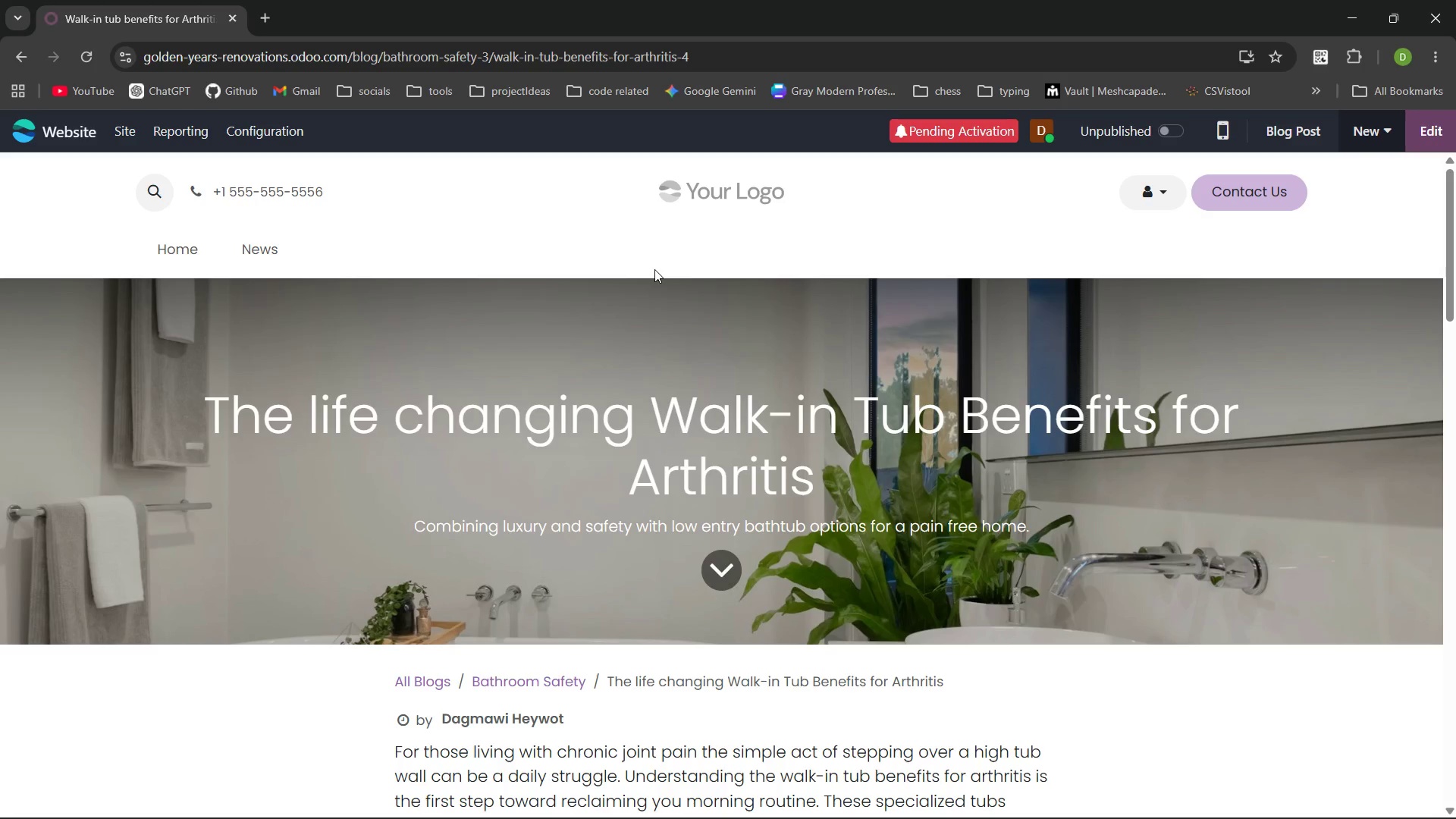 
wait(41.75)
 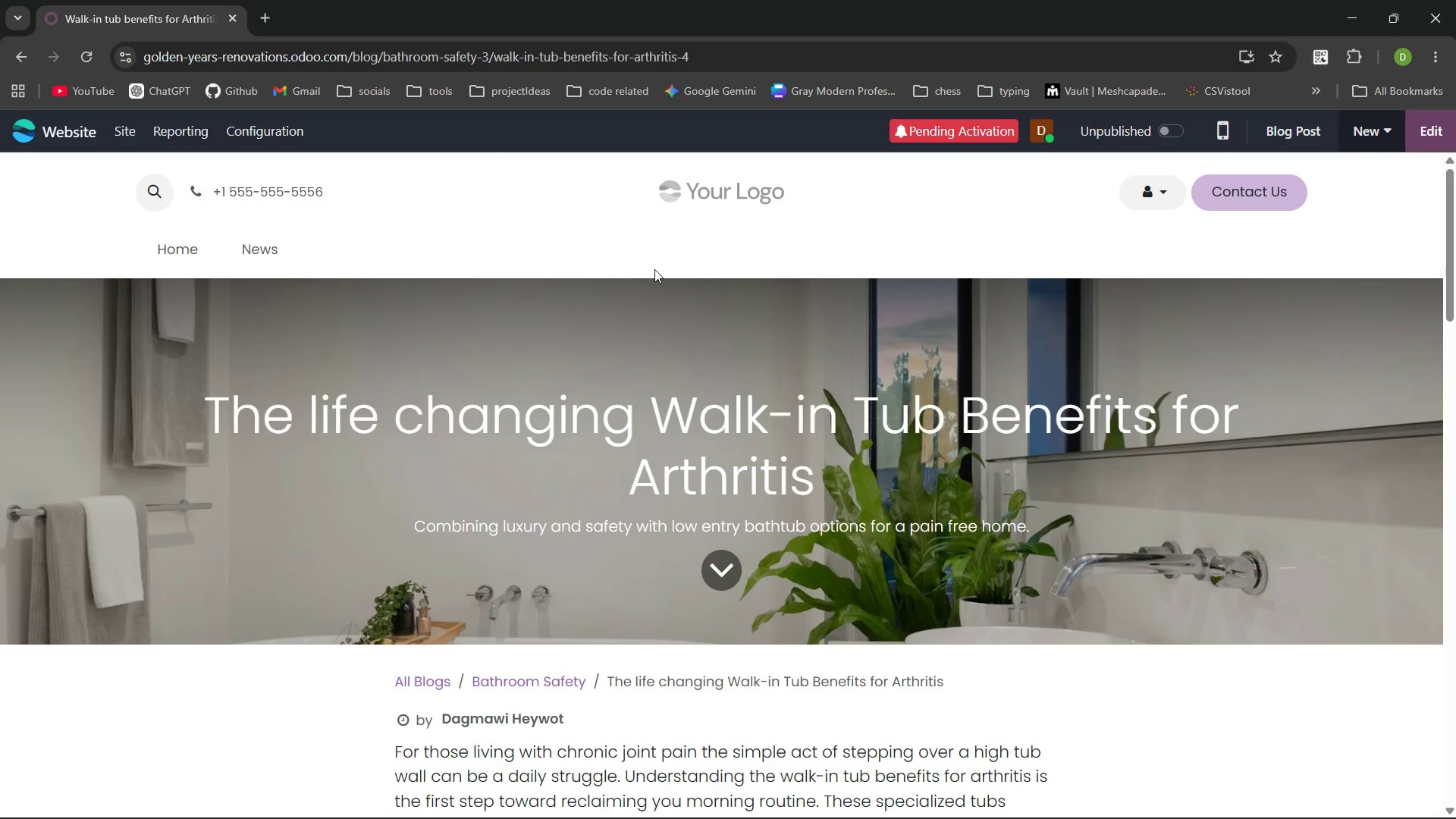 
left_click([241, 121])
 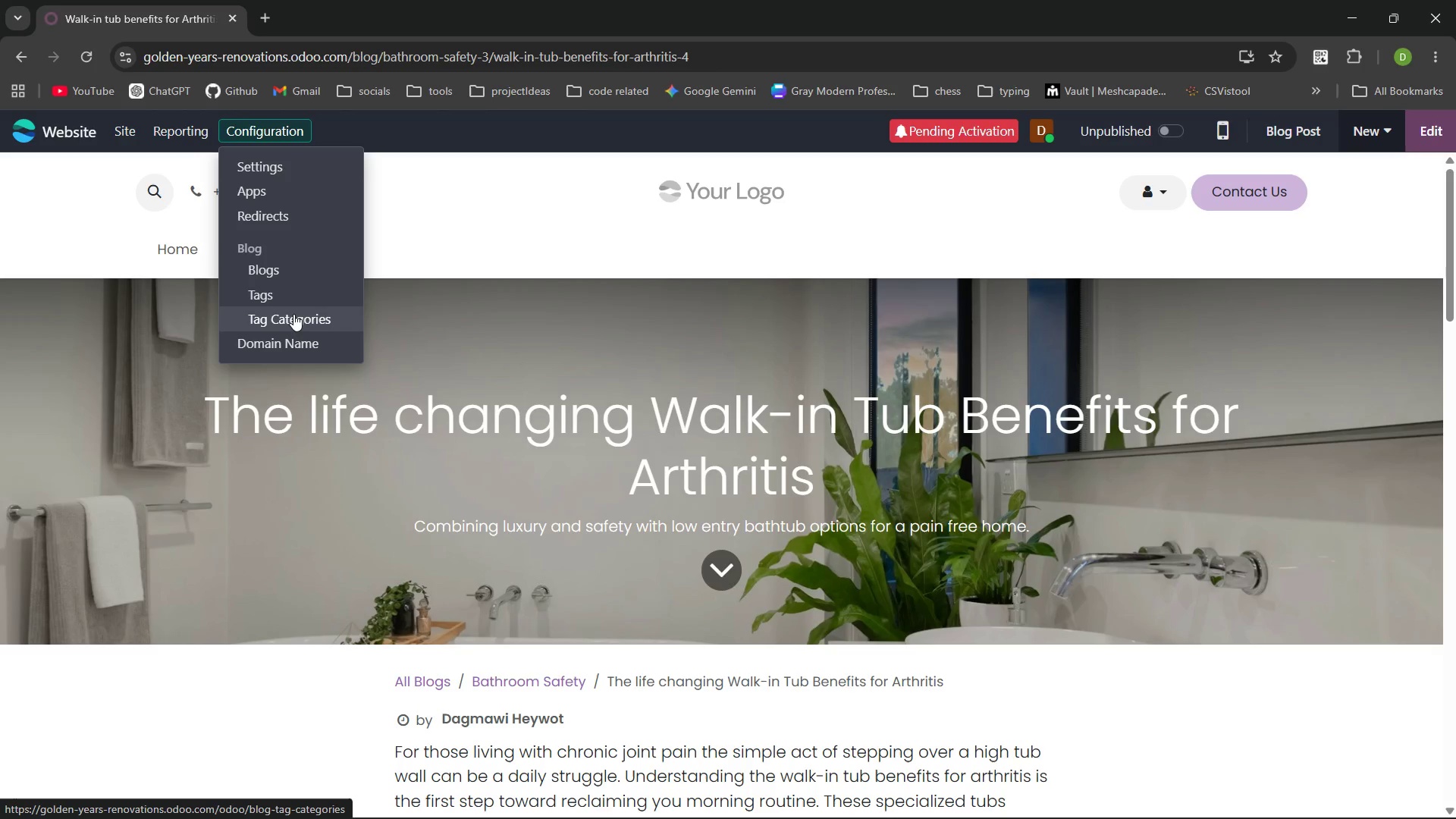 
left_click([293, 314])
 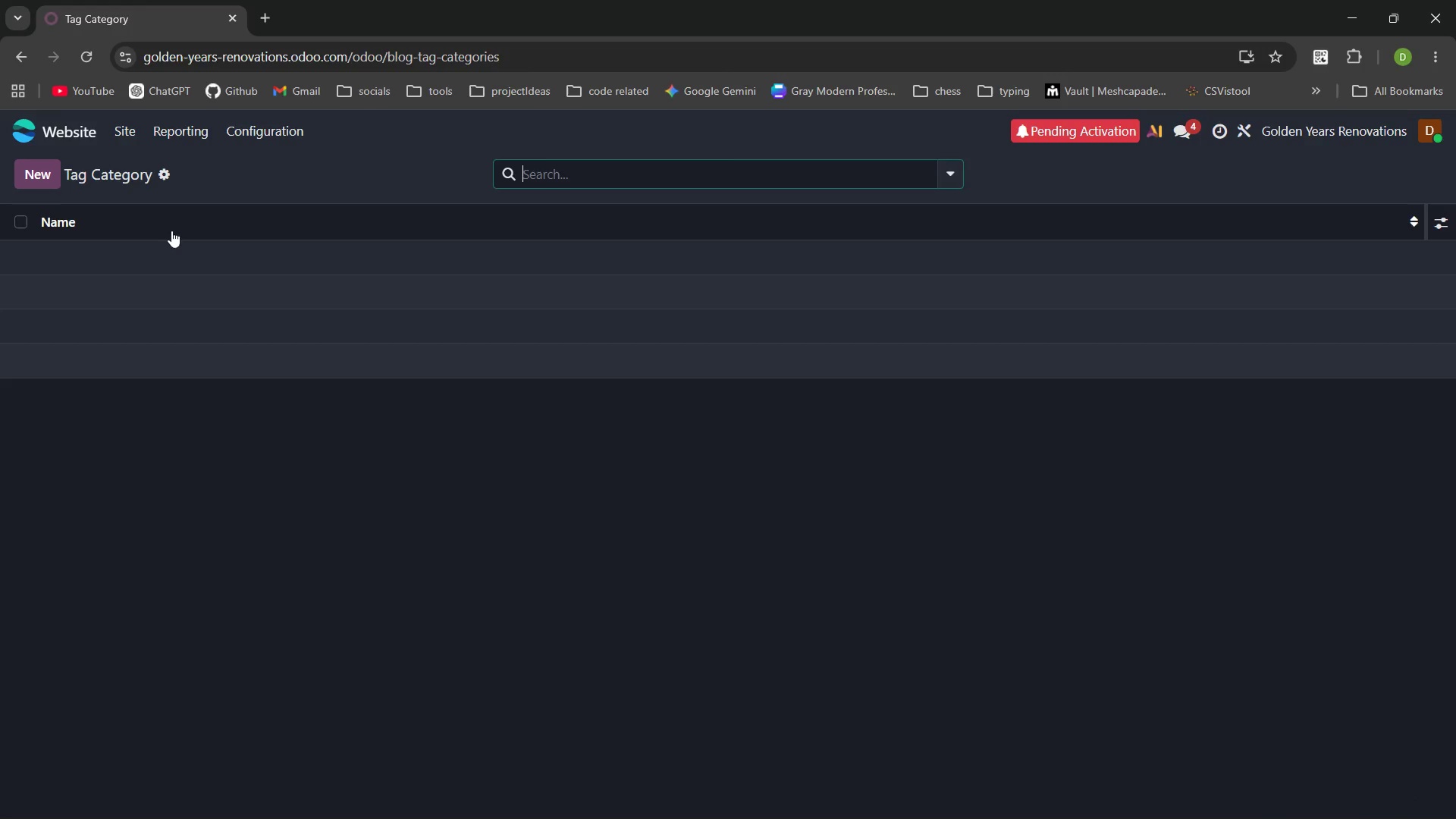 
left_click([52, 181])
 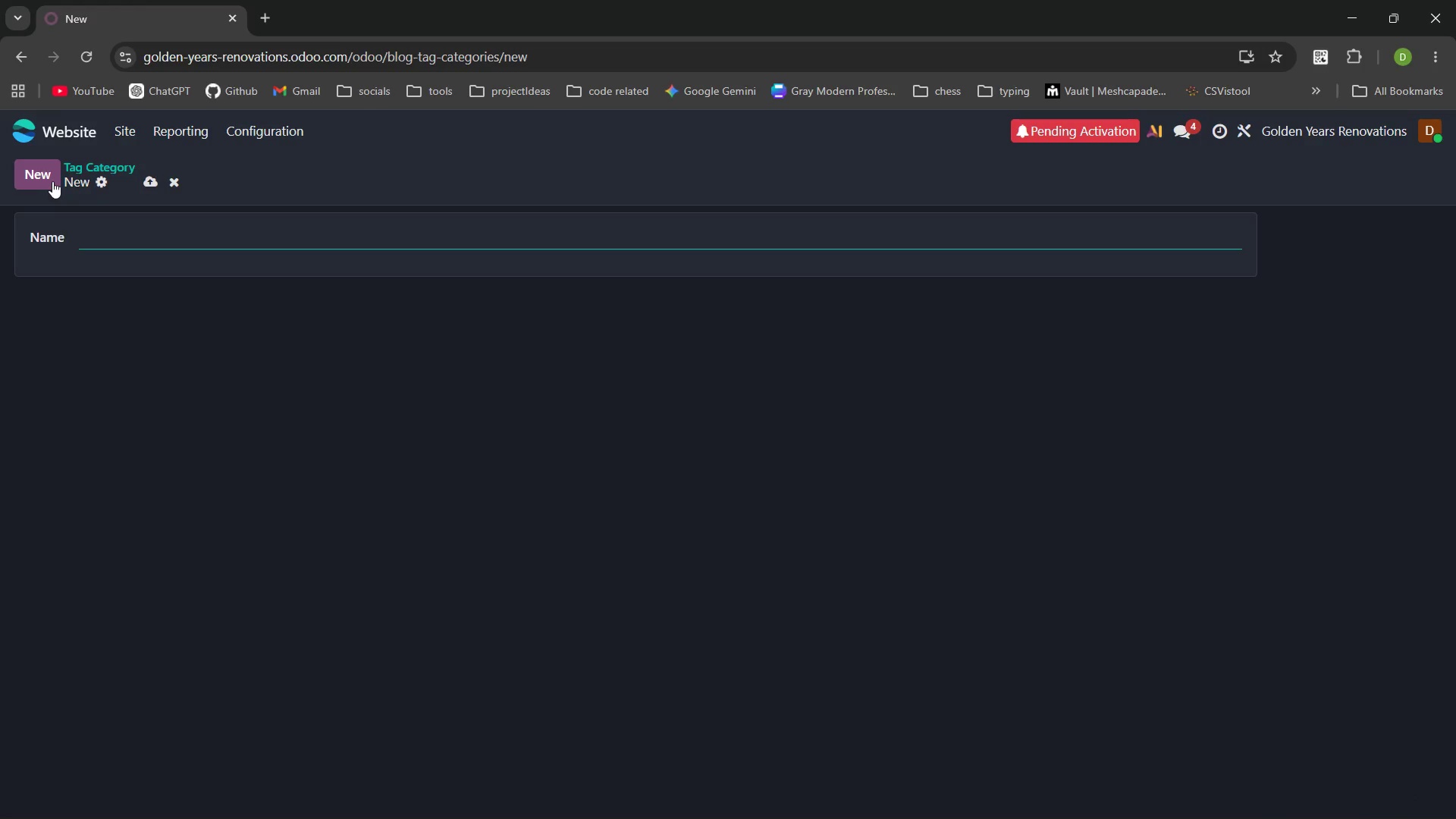 
type(Fall Prevention)
 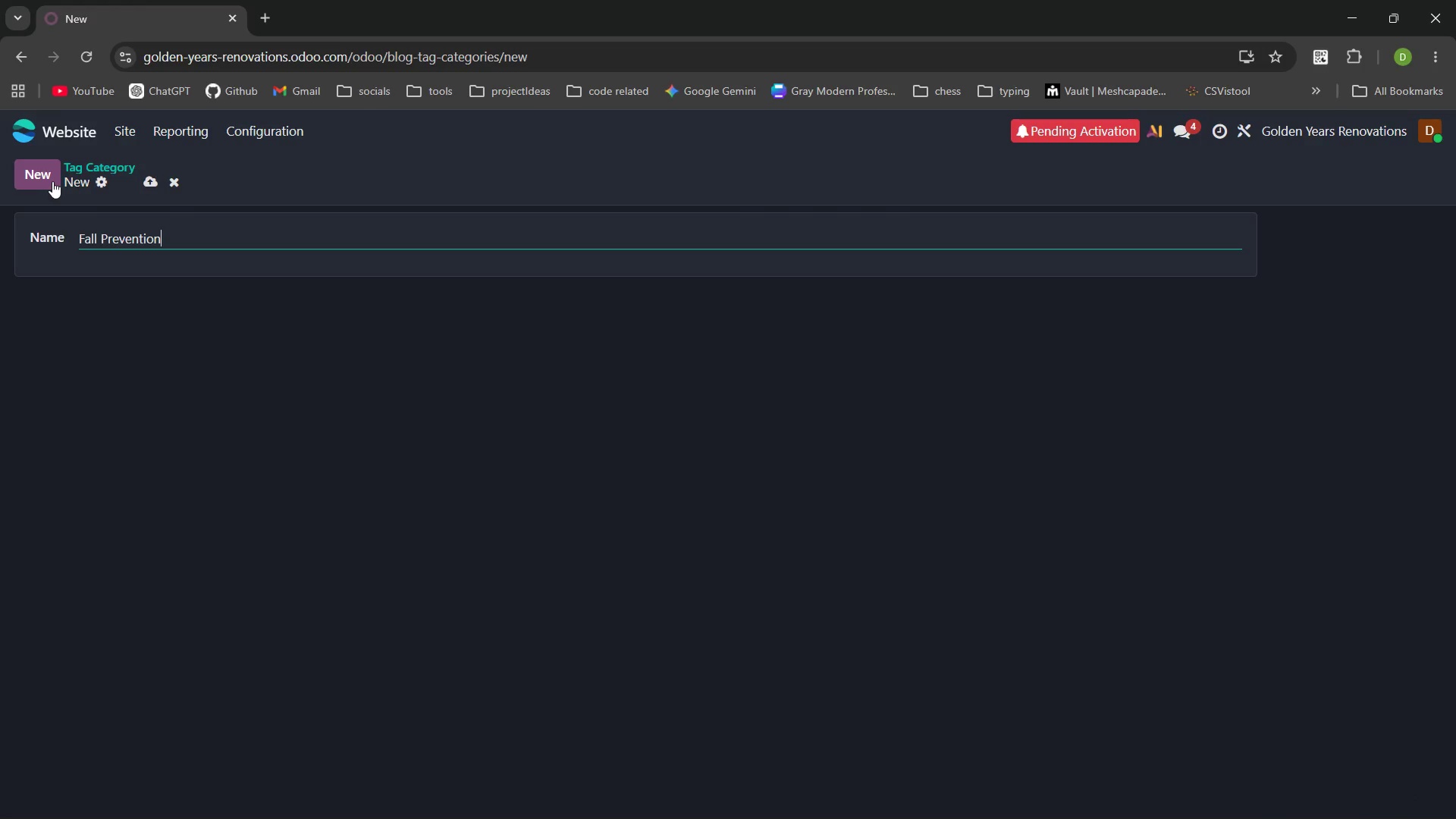 
key(Enter)
 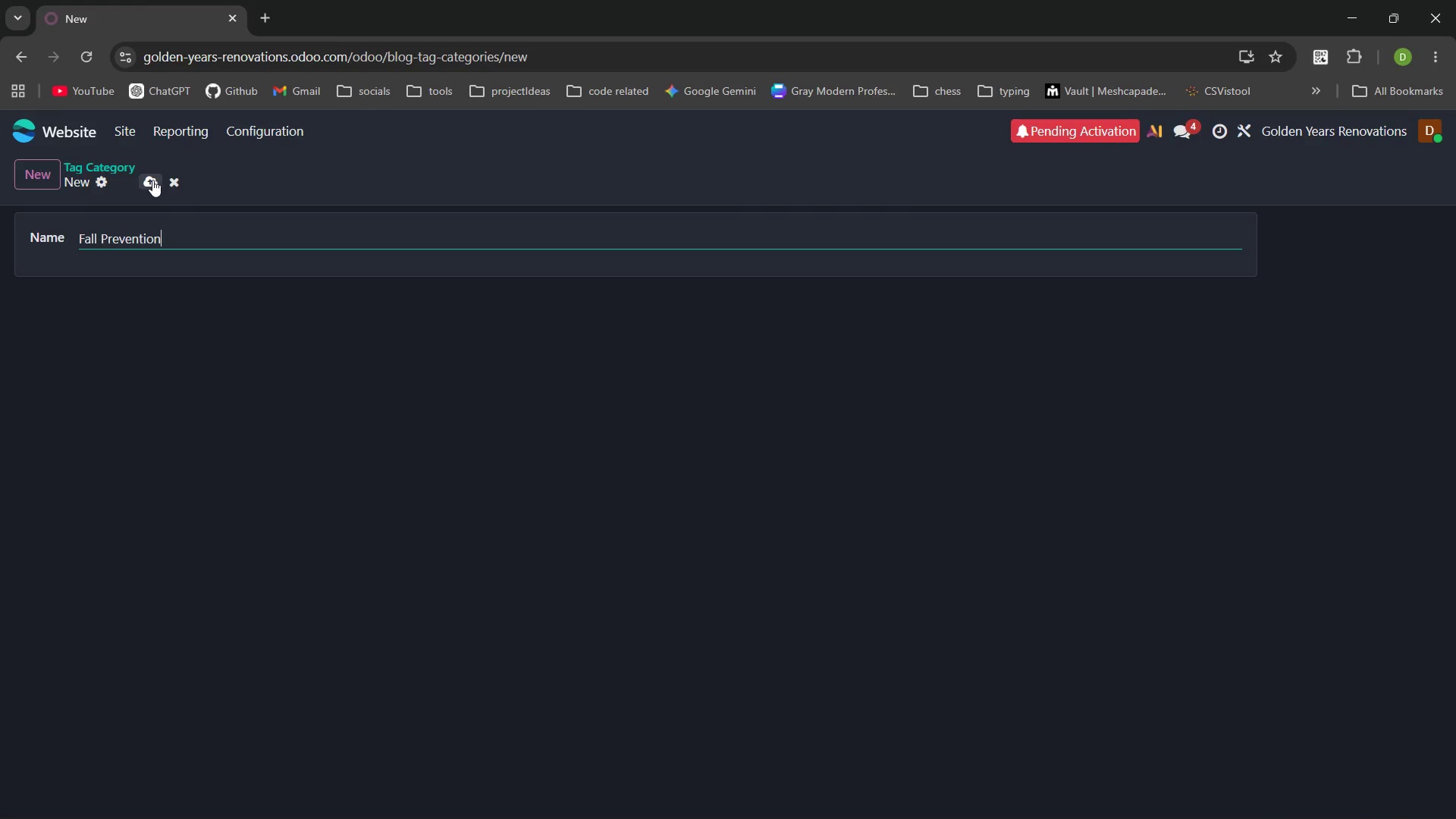 
left_click([152, 180])
 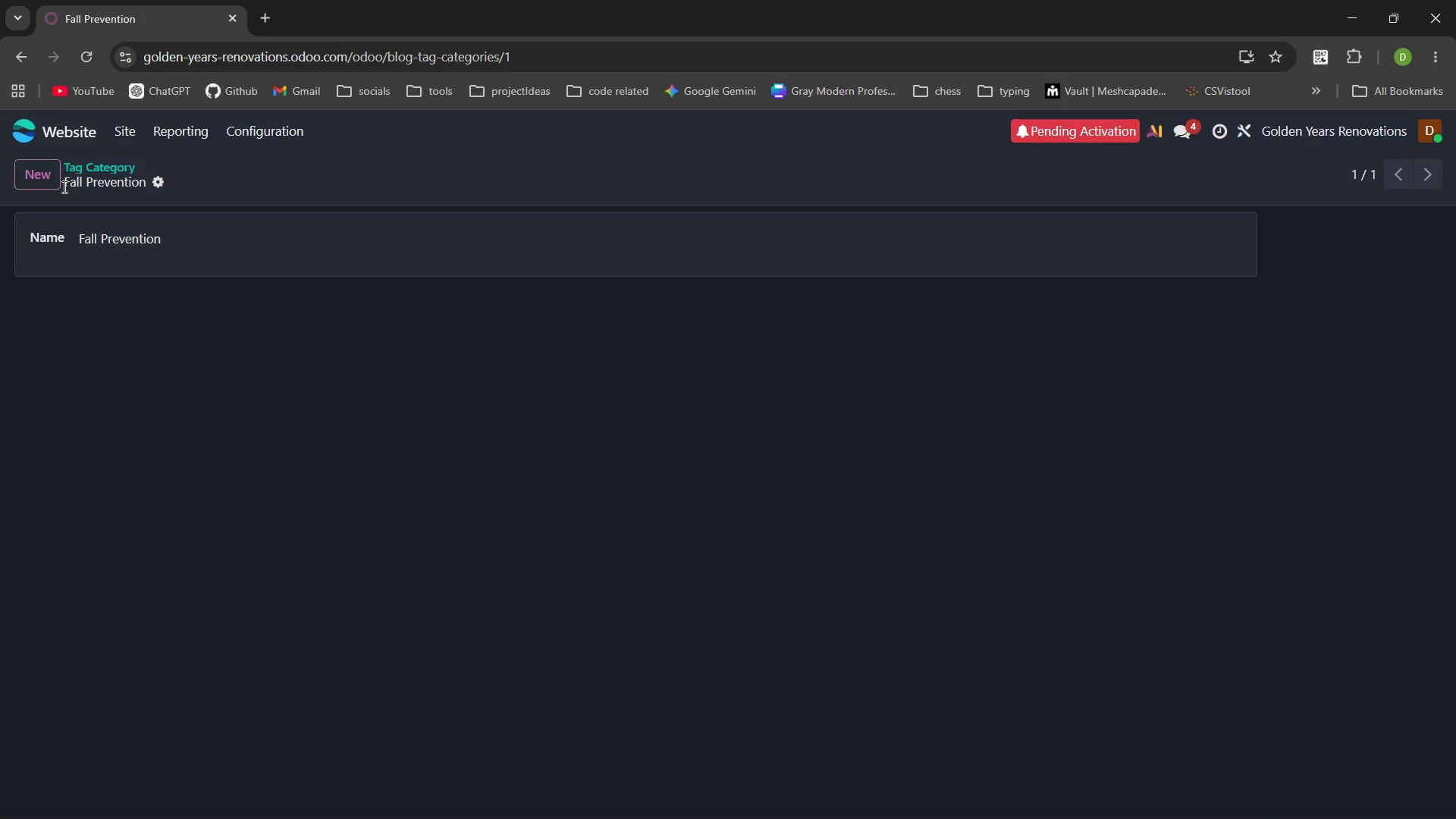 
left_click([37, 177])
 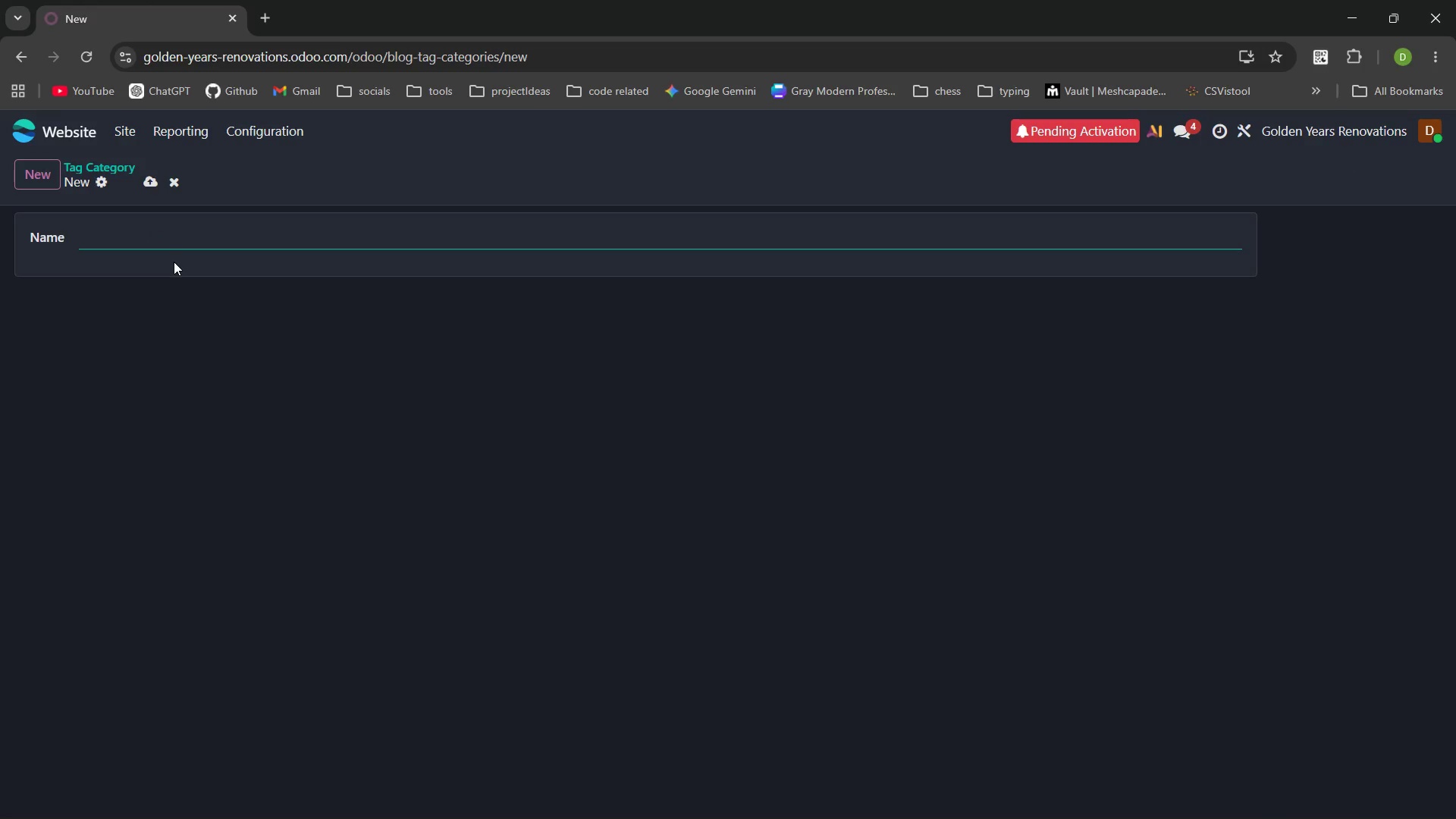 
type(Grab Bar Installation )
 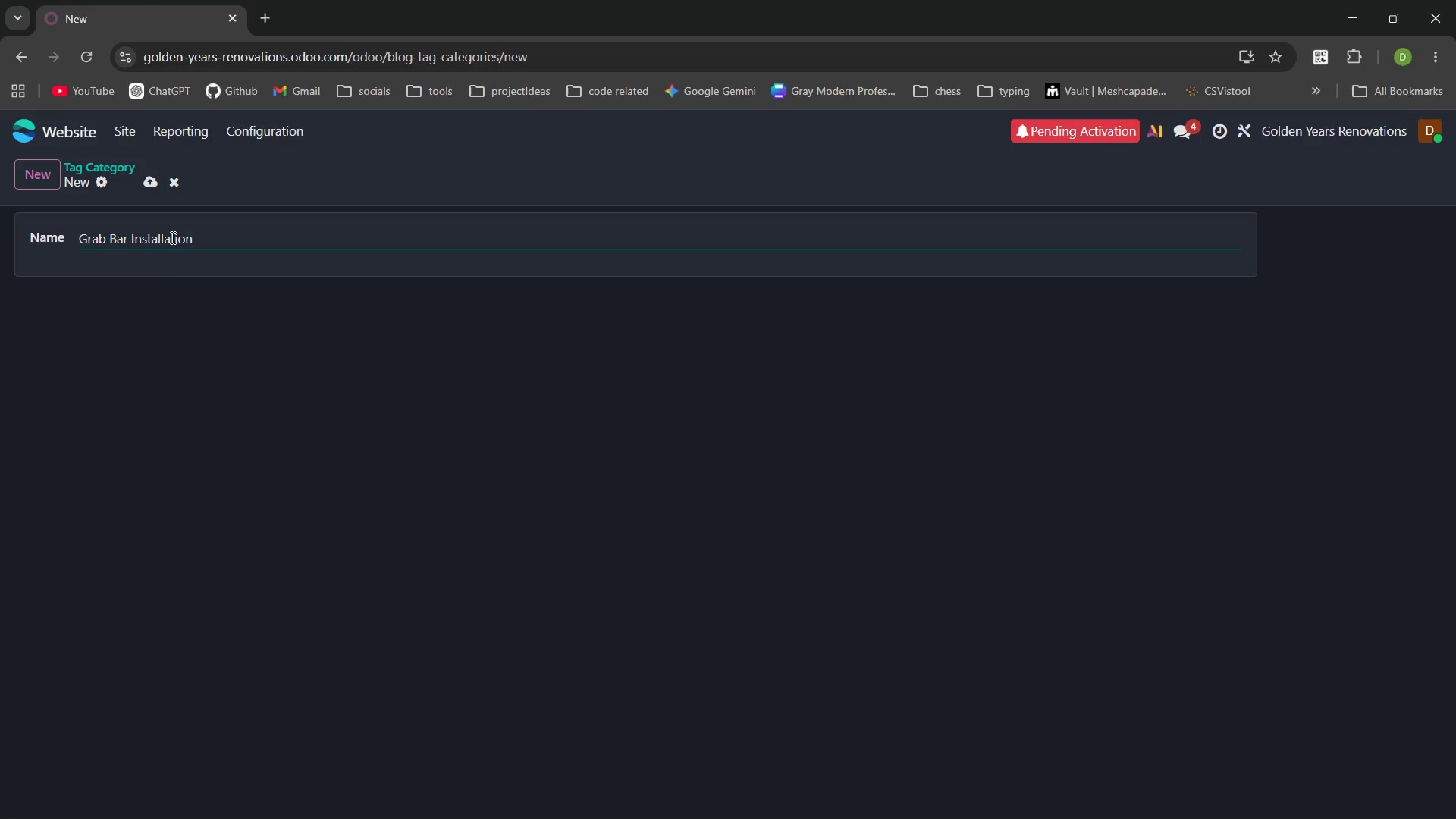 
left_click([158, 177])
 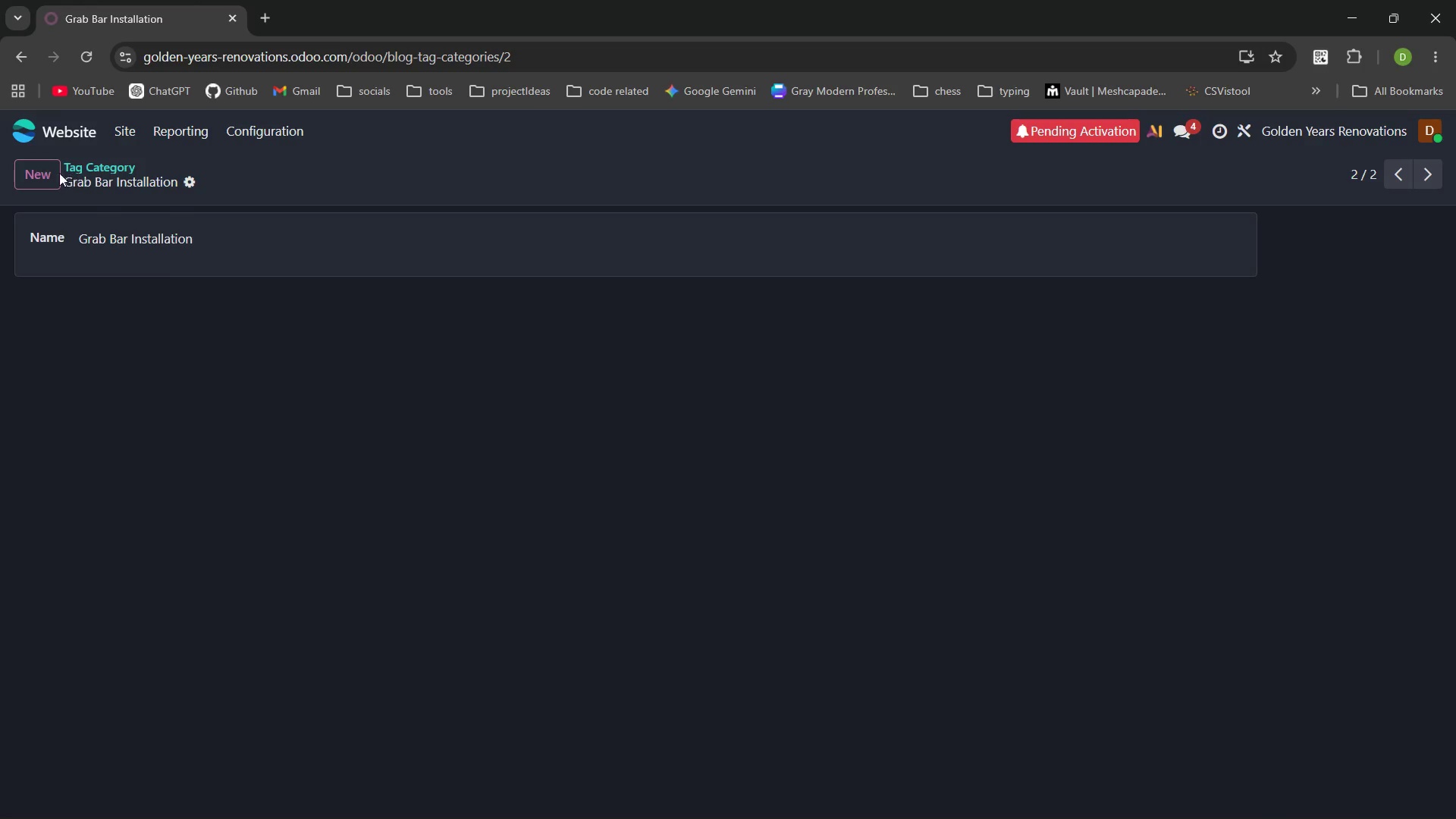 
left_click([52, 173])
 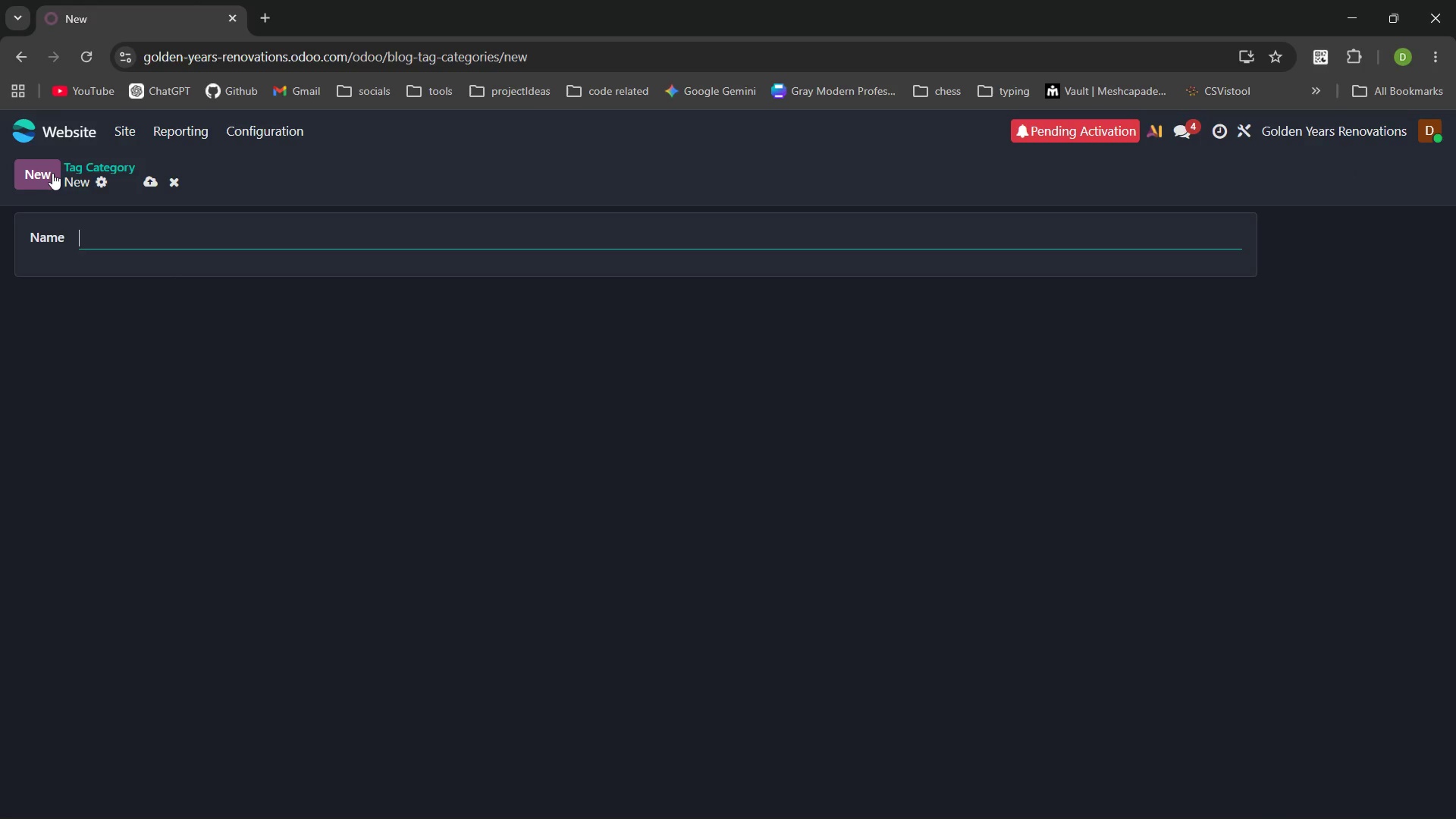 
type(Stair Lift Integration)
 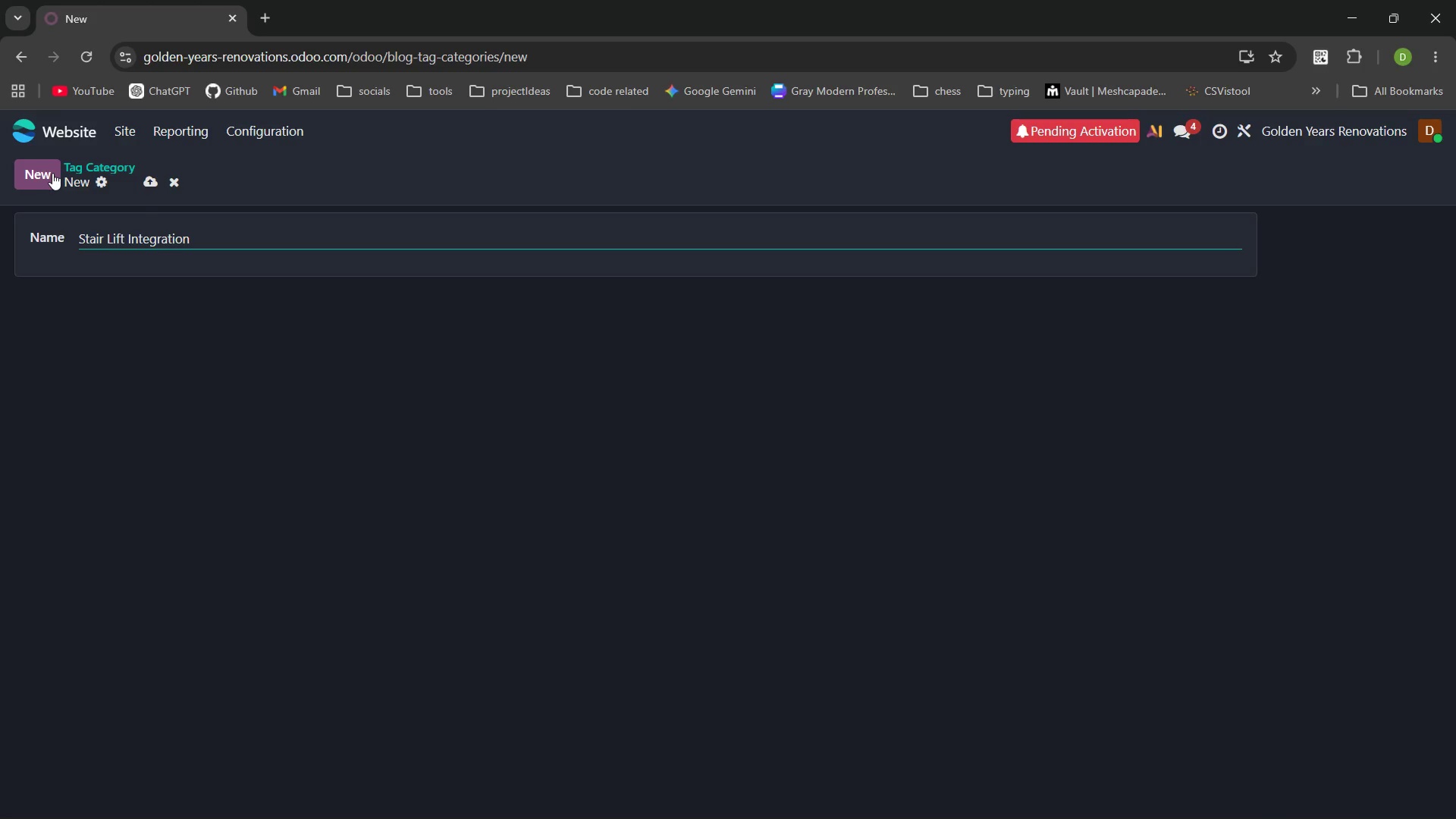 
key(Enter)
 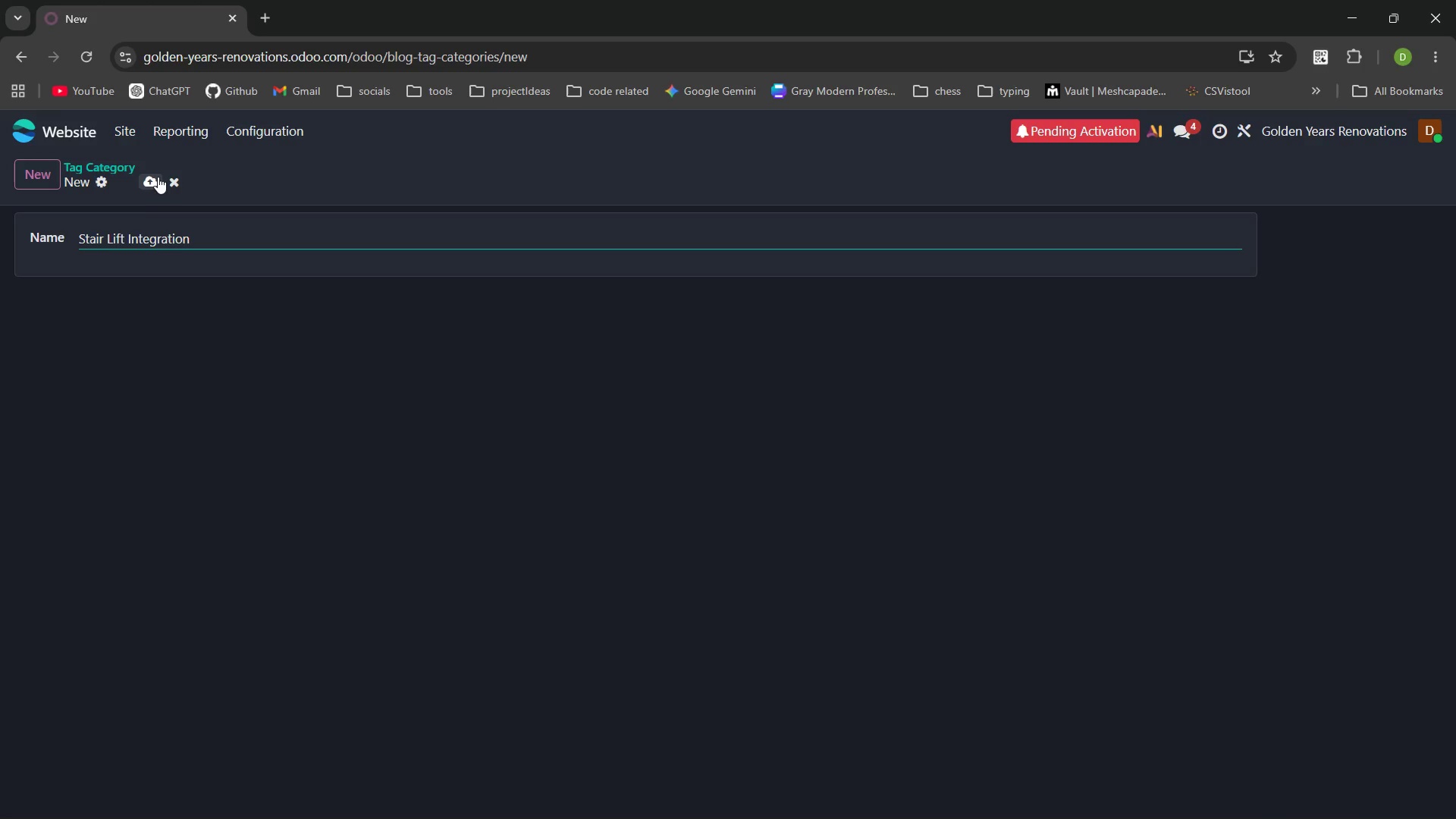 
left_click([152, 178])
 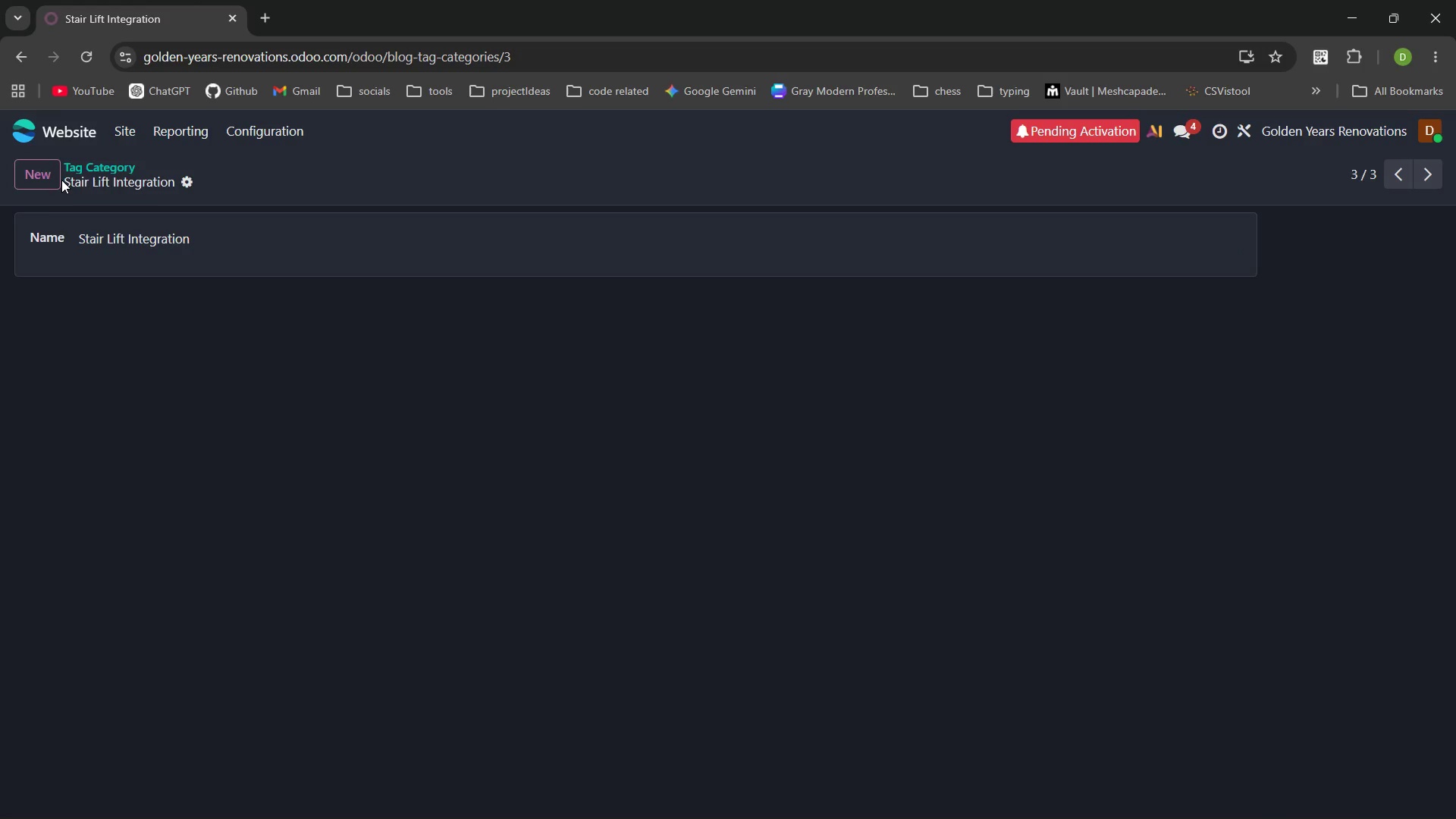 
left_click([48, 177])
 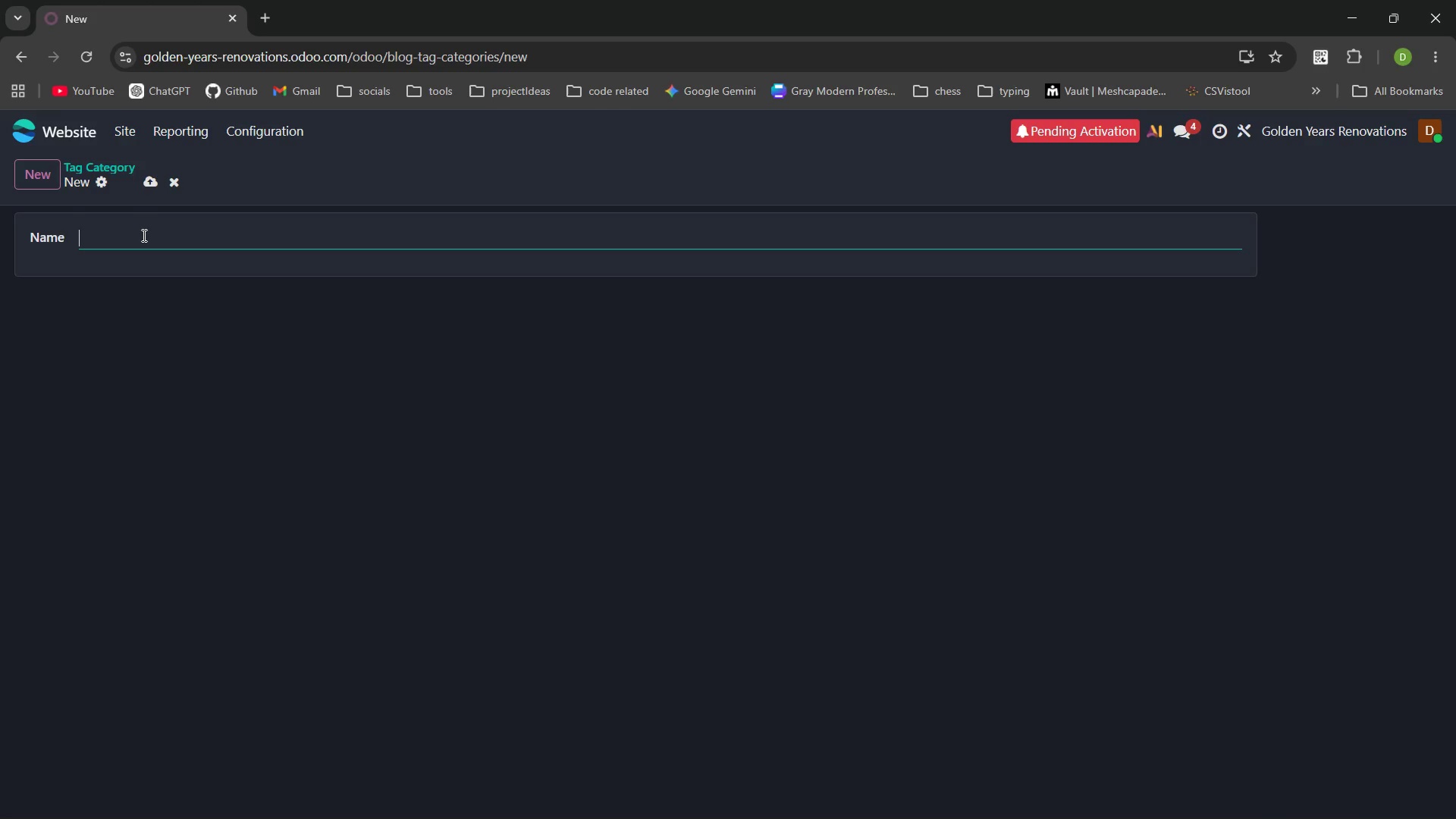 
wait(7.42)
 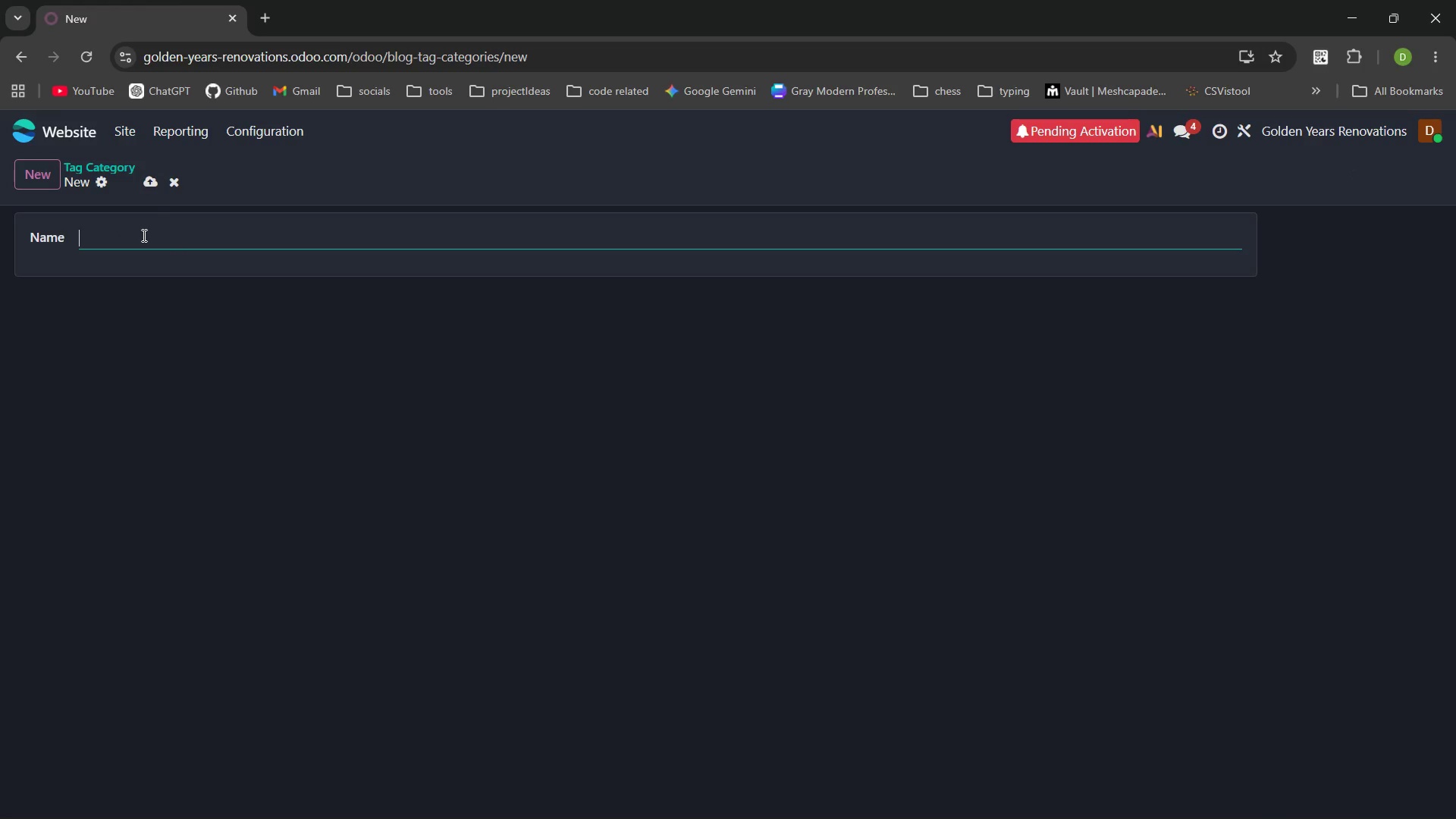 
type(Walk-In Tubs)
 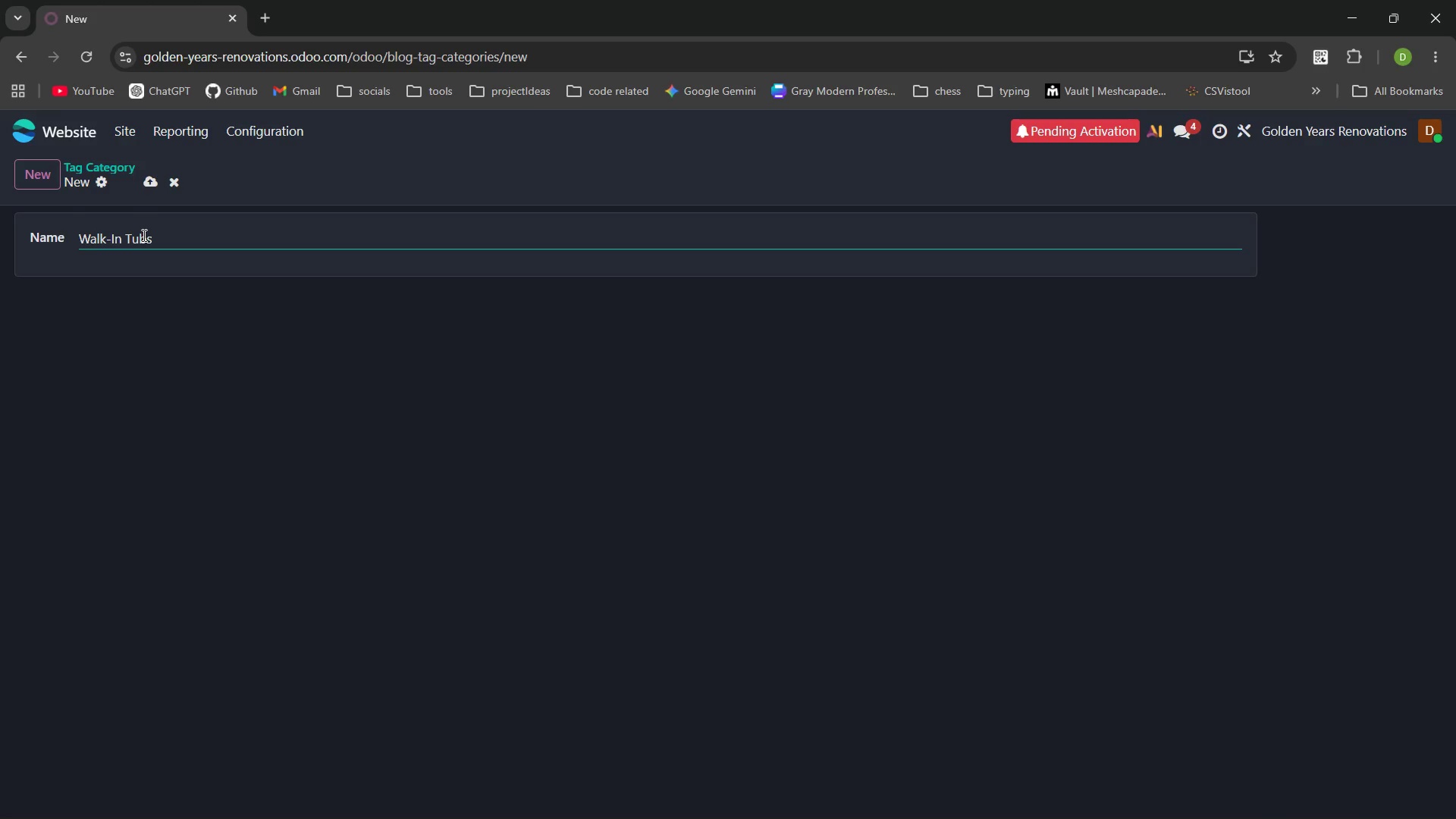 
 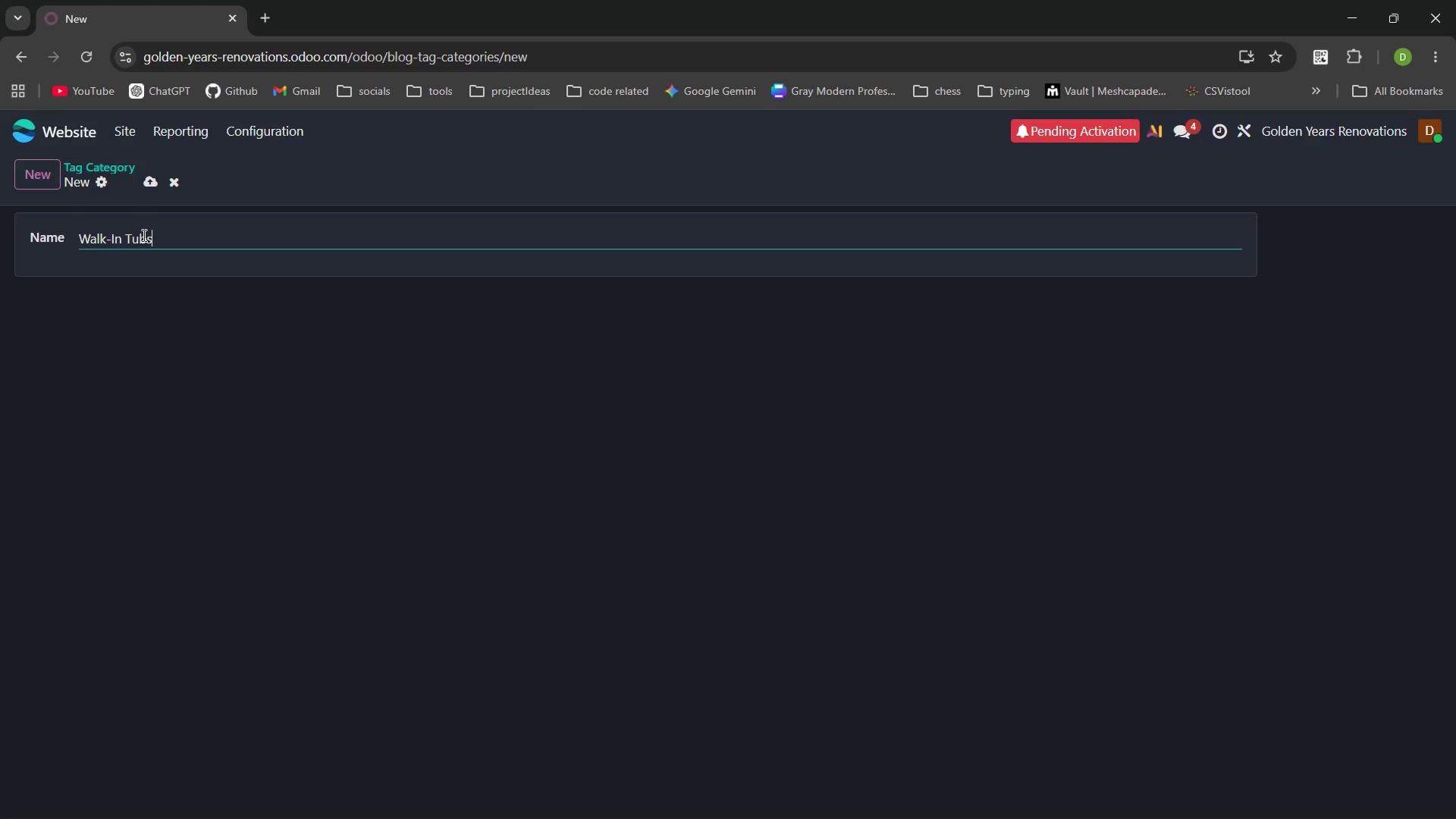 
key(Enter)
 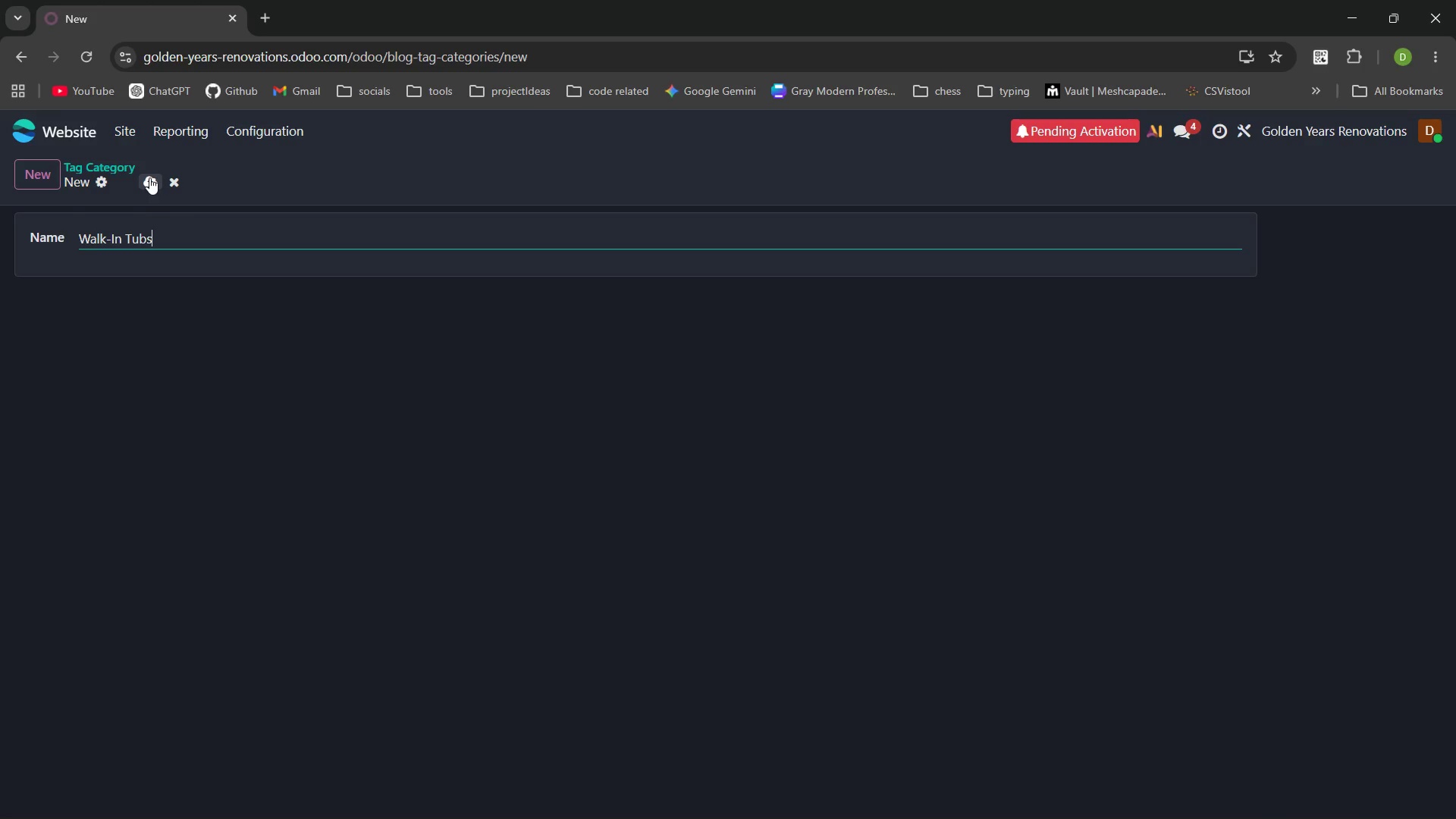 
left_click([149, 177])
 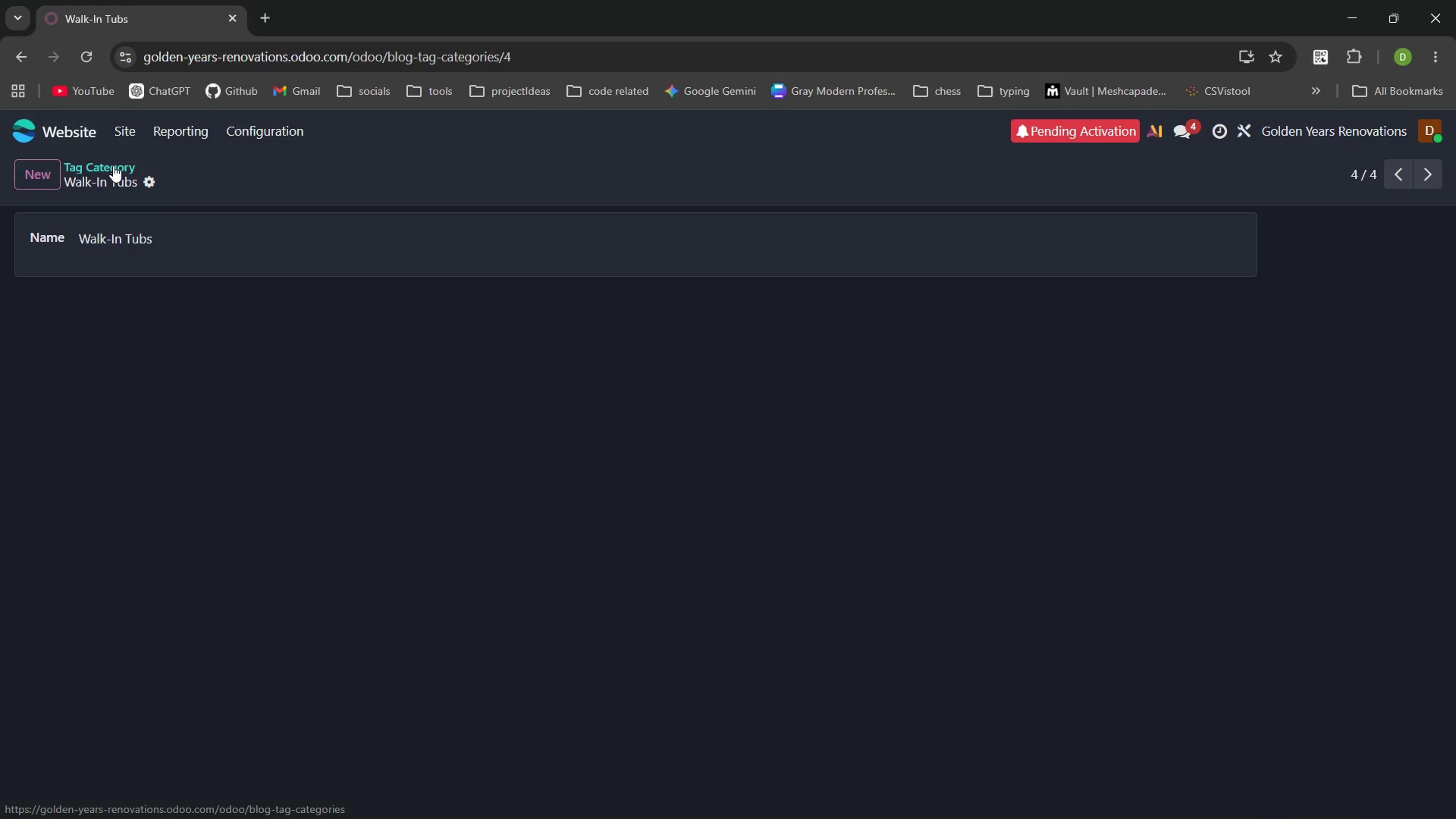 
left_click([113, 165])
 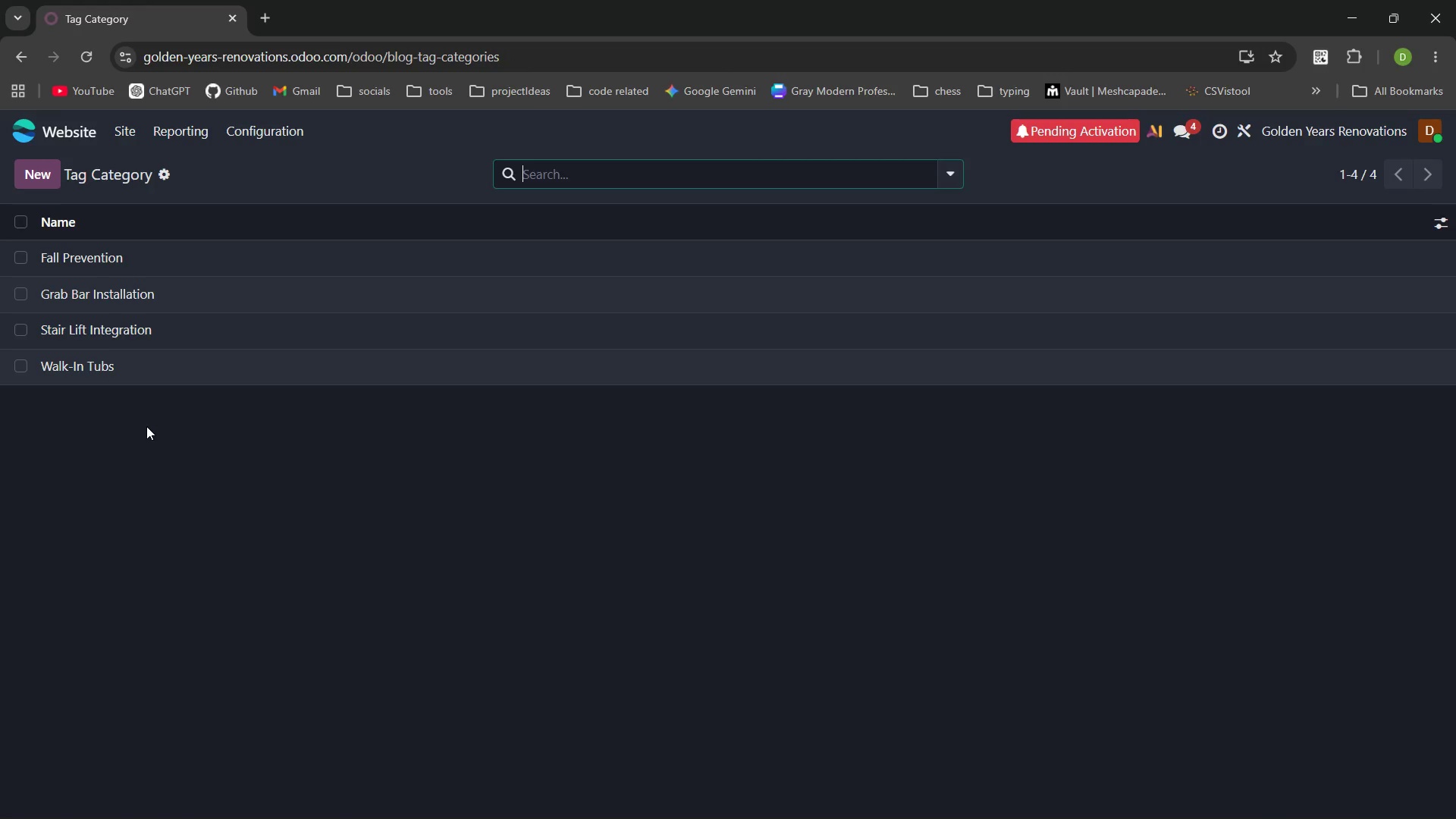 
wait(9.67)
 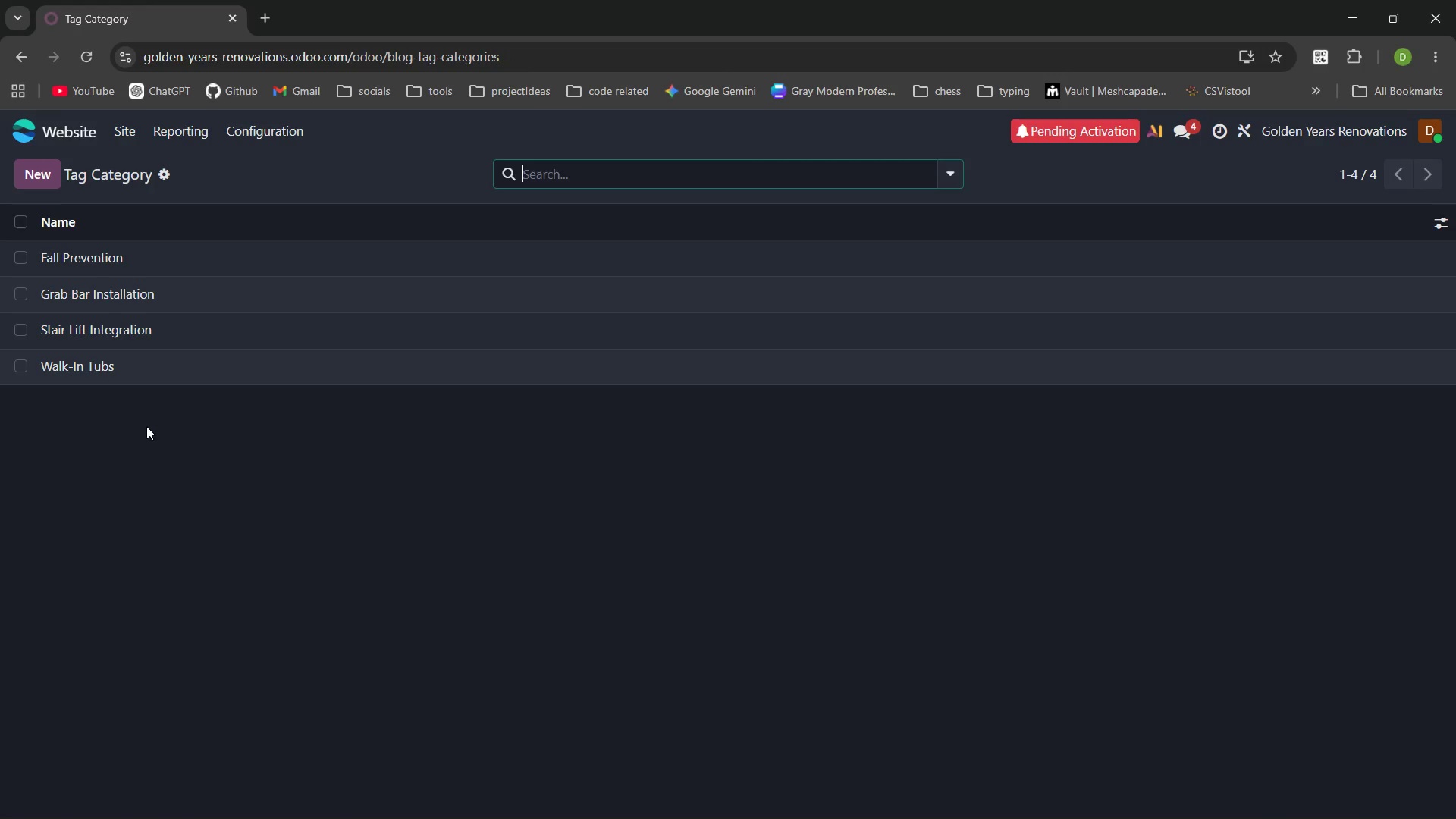 
type(General Accessibility )
 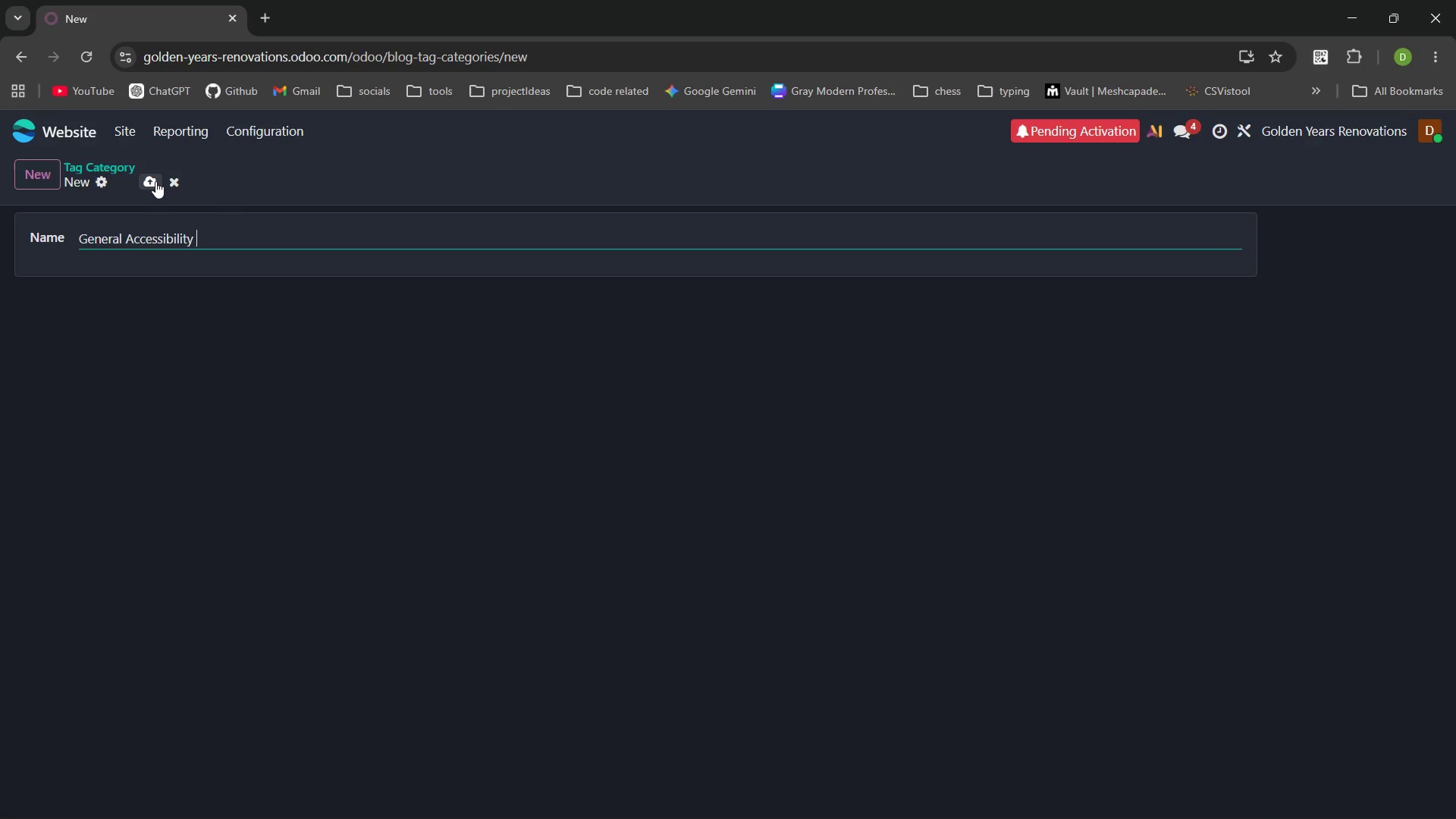 
left_click([155, 182])
 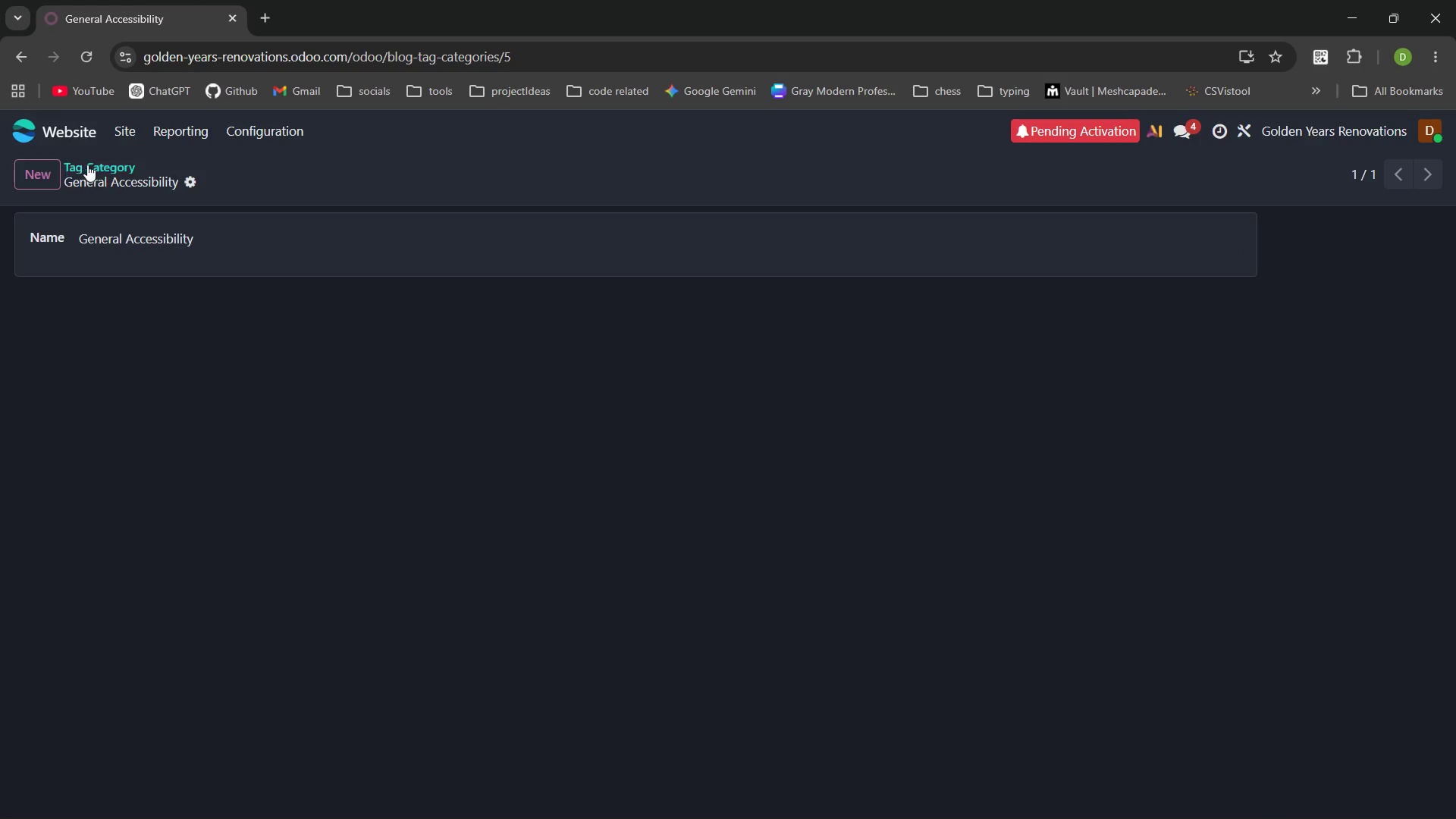 
left_click([91, 165])
 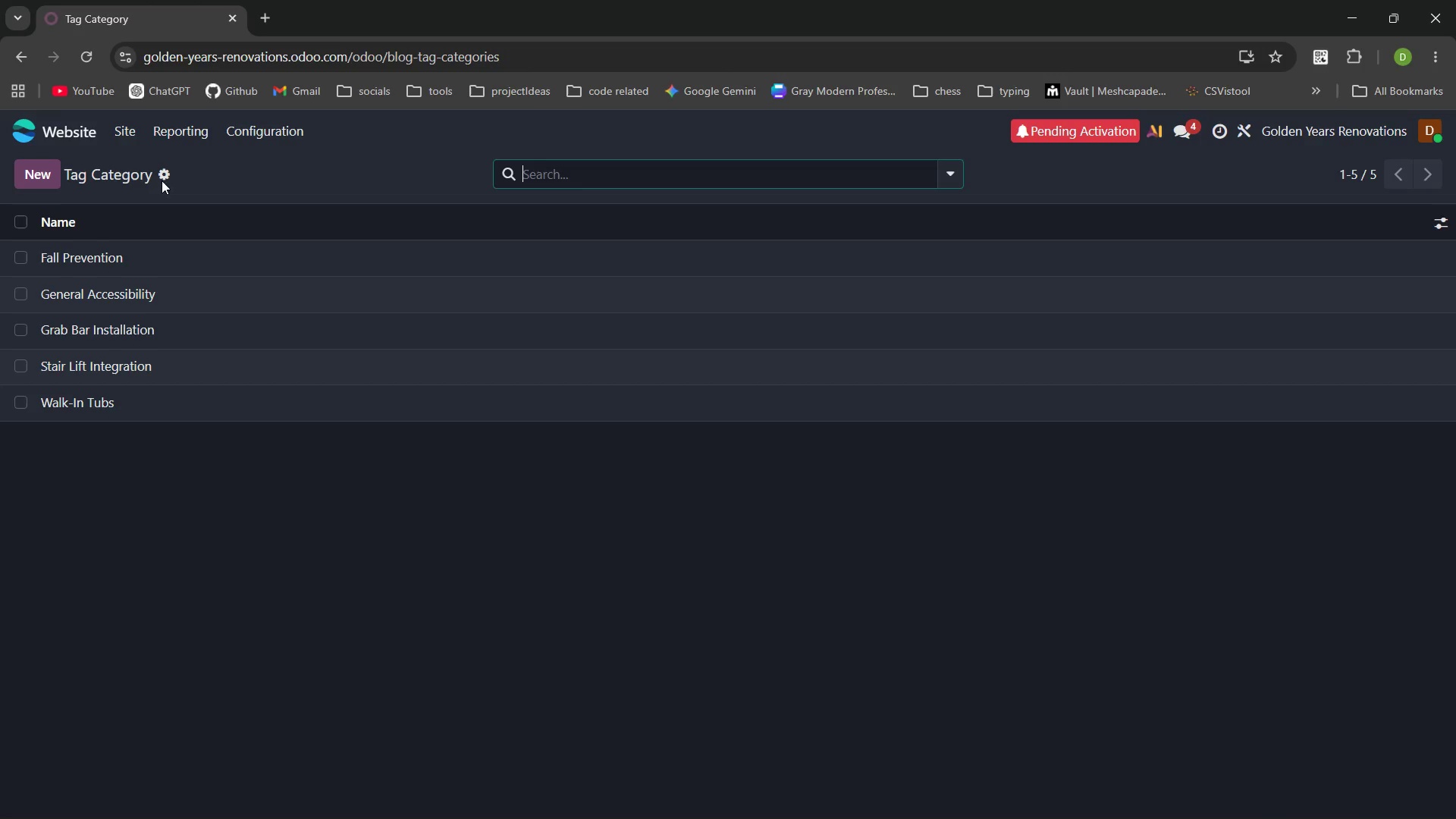 
wait(7.58)
 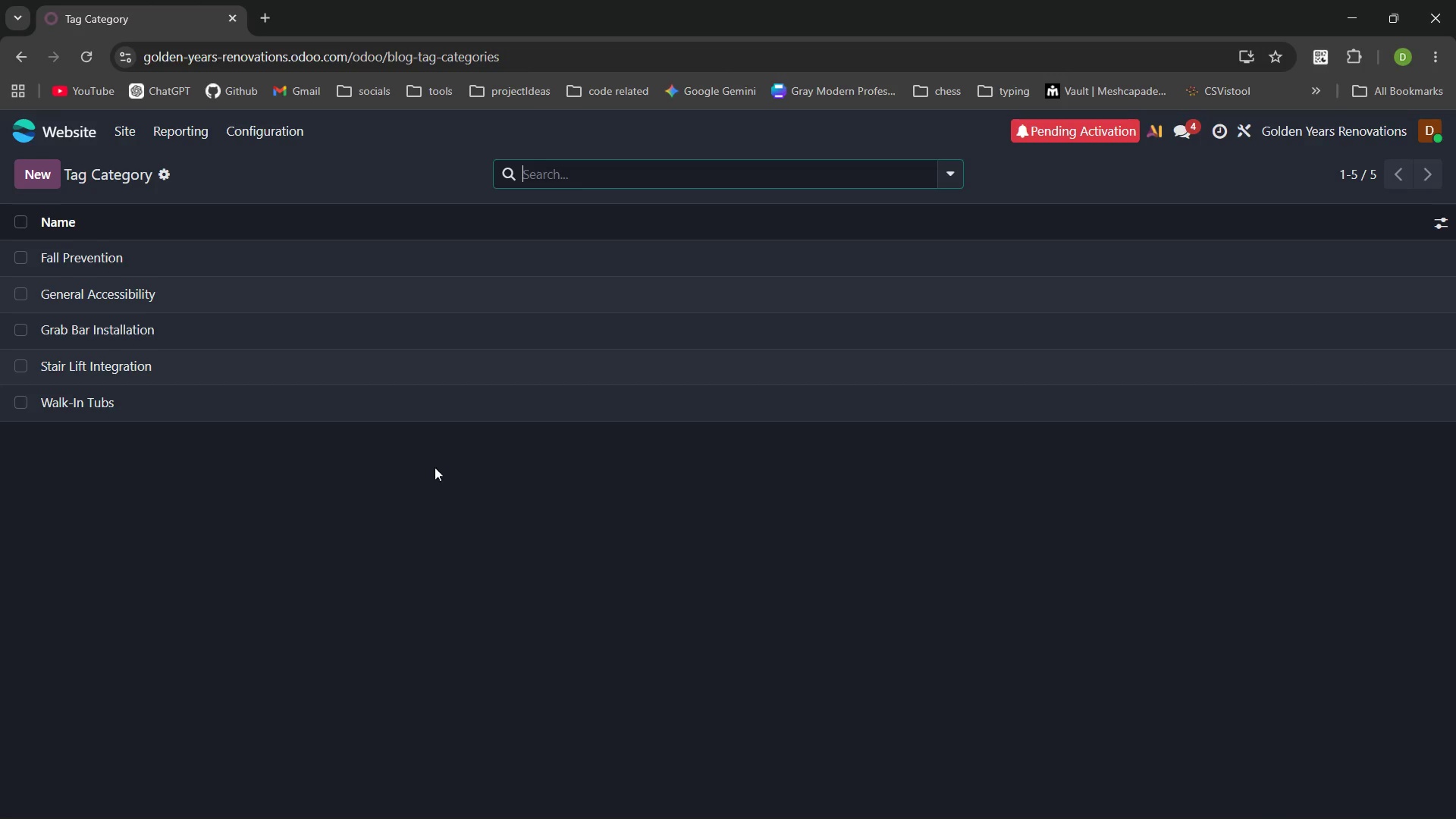 
left_click([268, 136])
 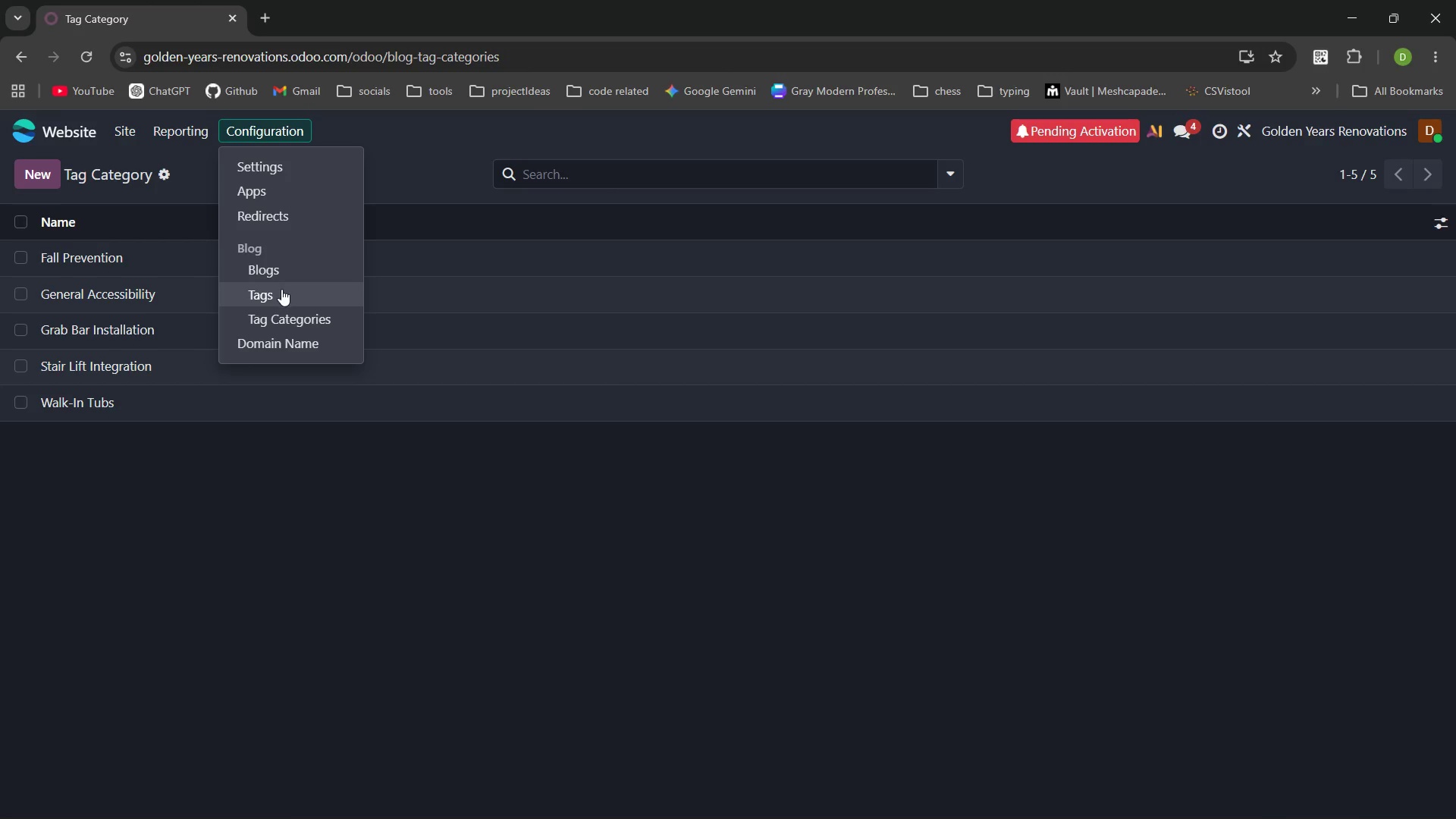 
left_click([281, 291])
 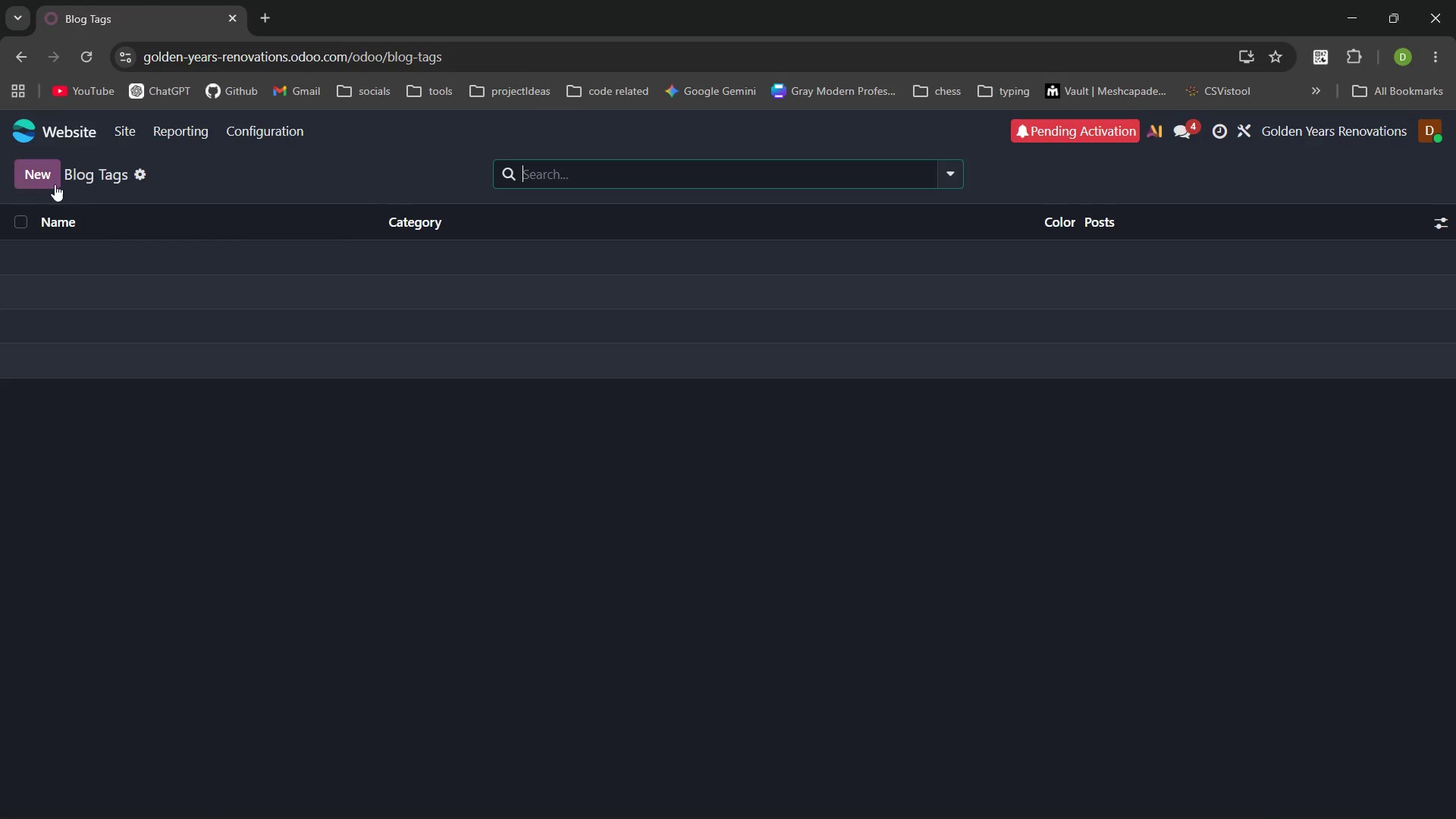 
left_click([44, 178])
 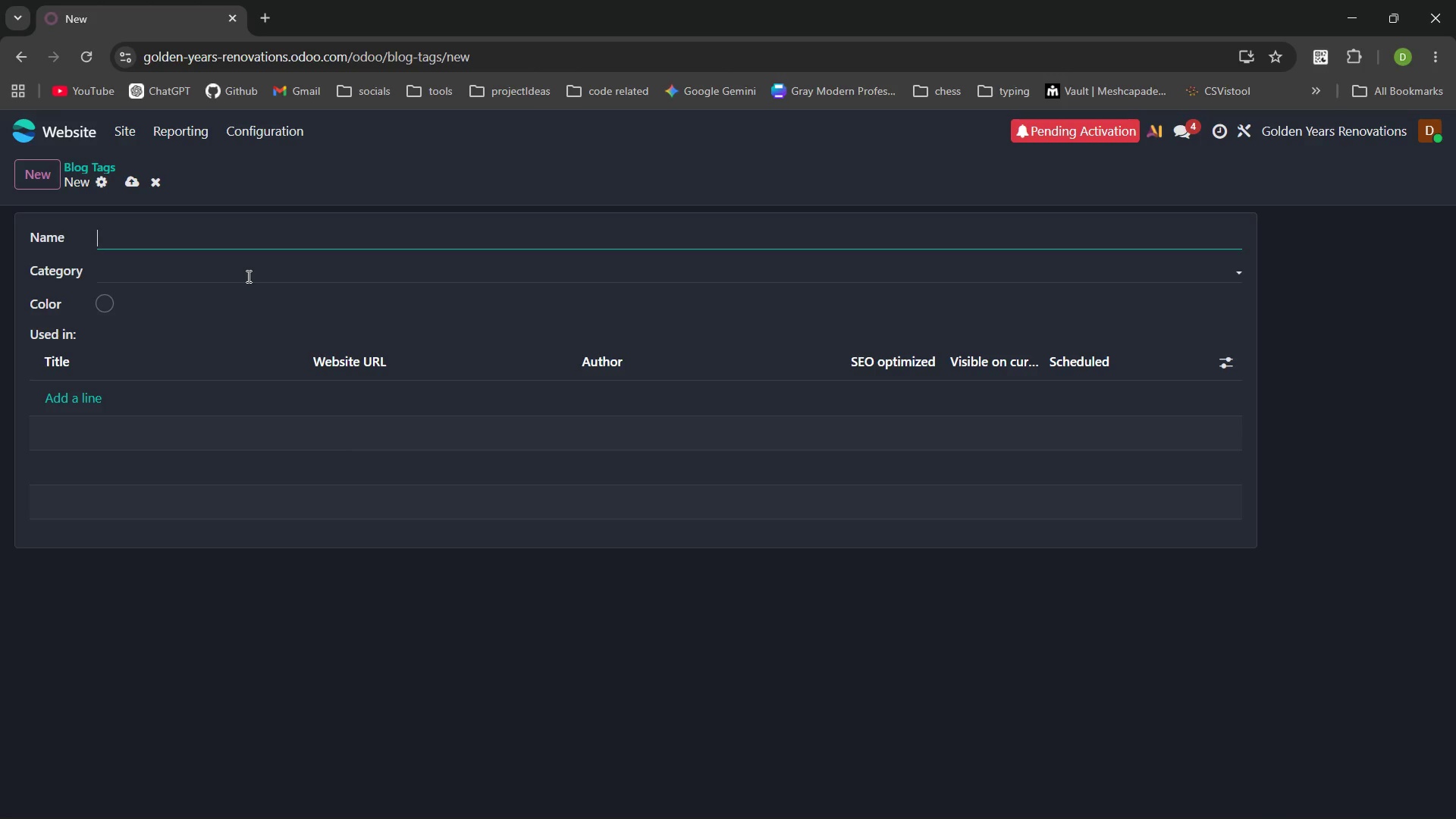 
wait(5.25)
 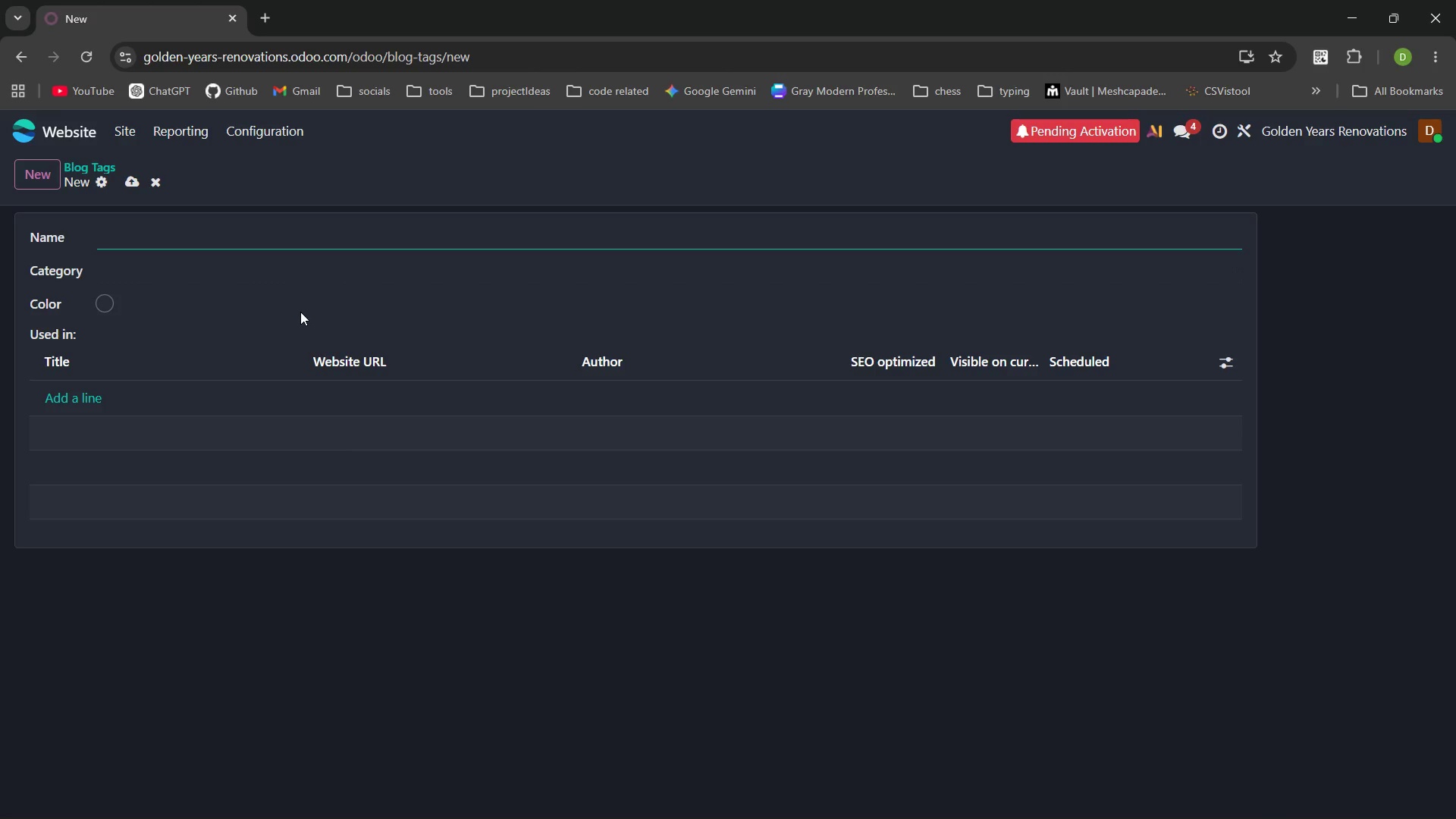 
type(Agining )
 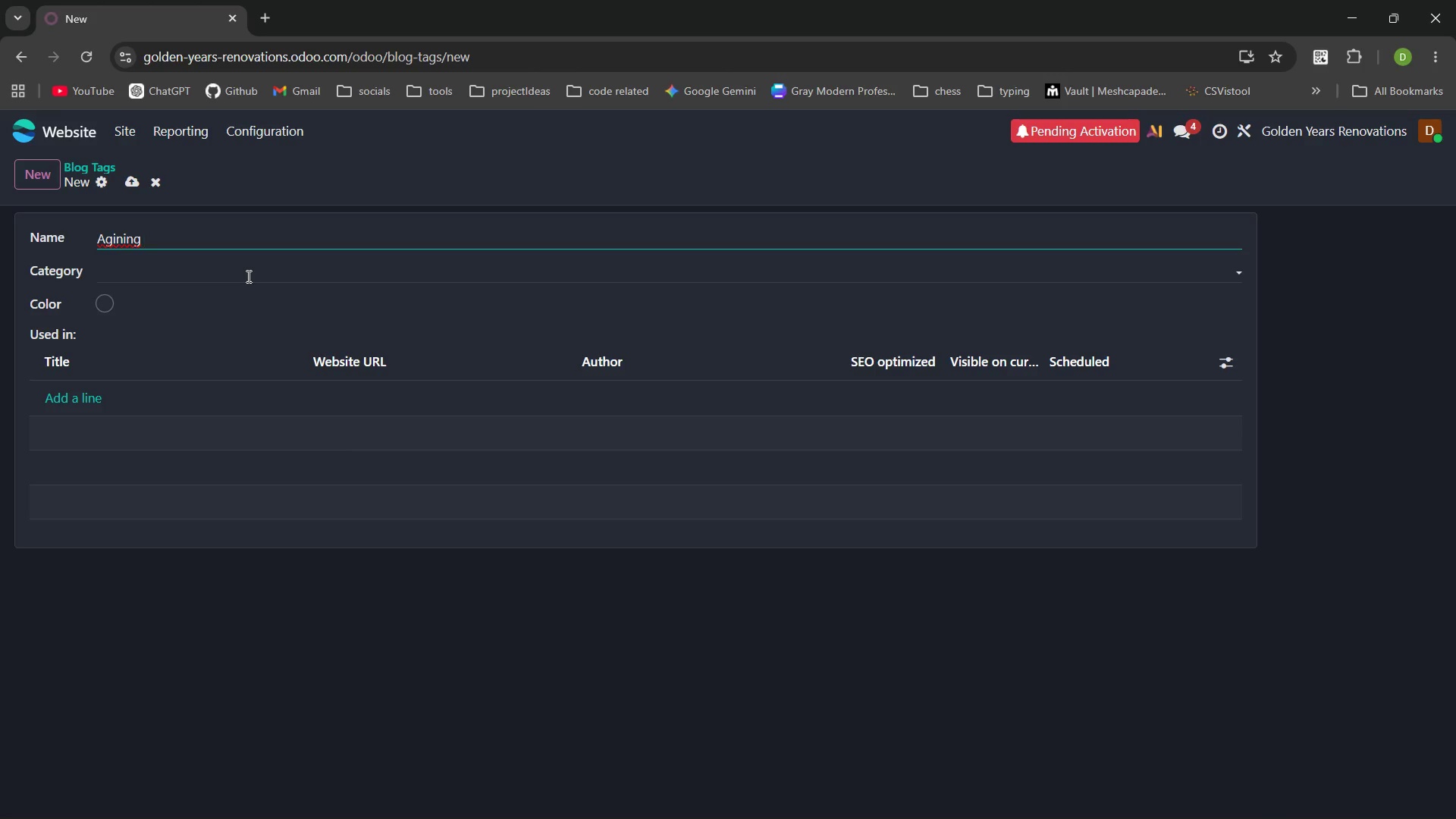 
key(Control+ControlLeft)
 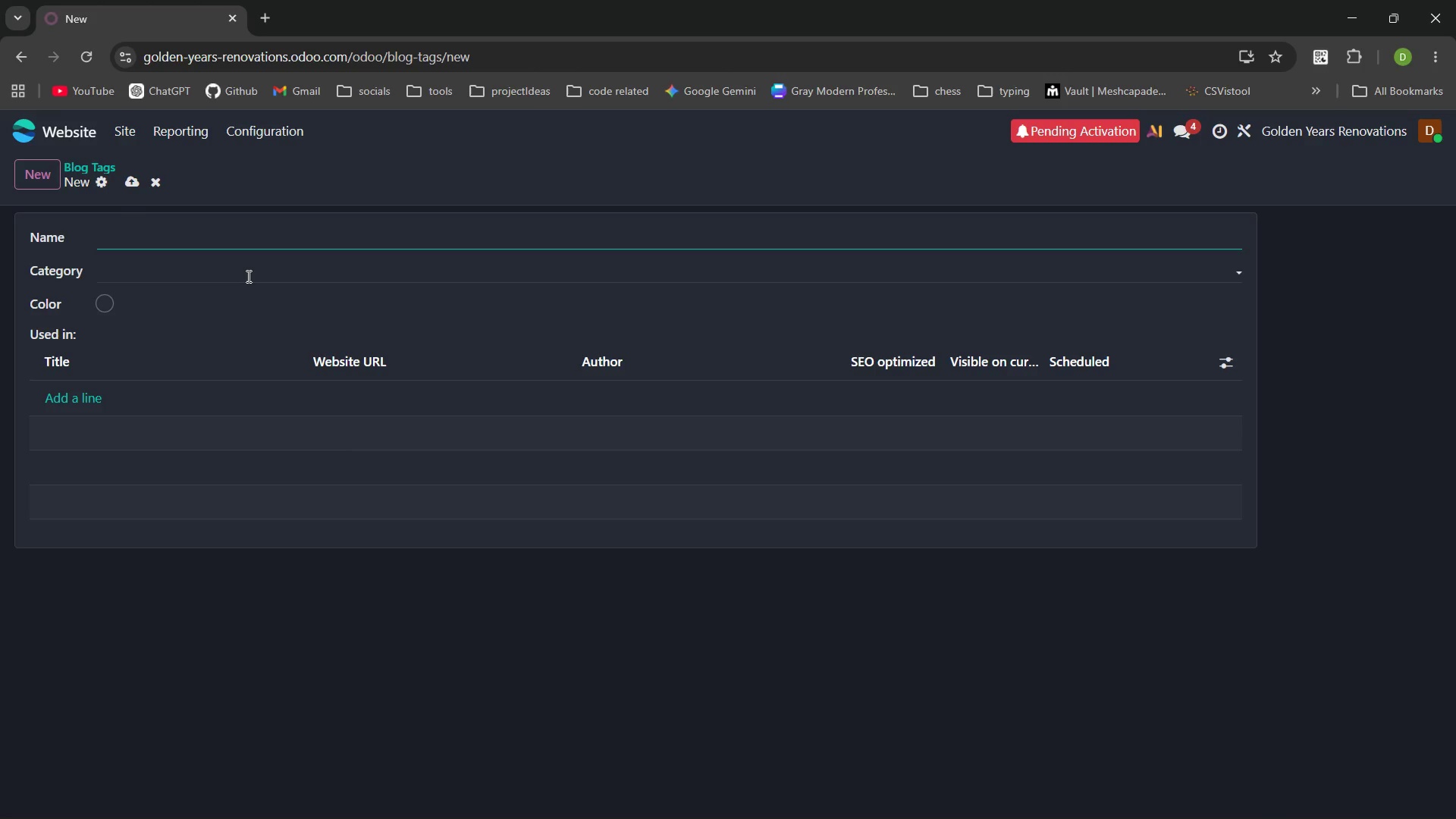 
key(Control+Backspace)
 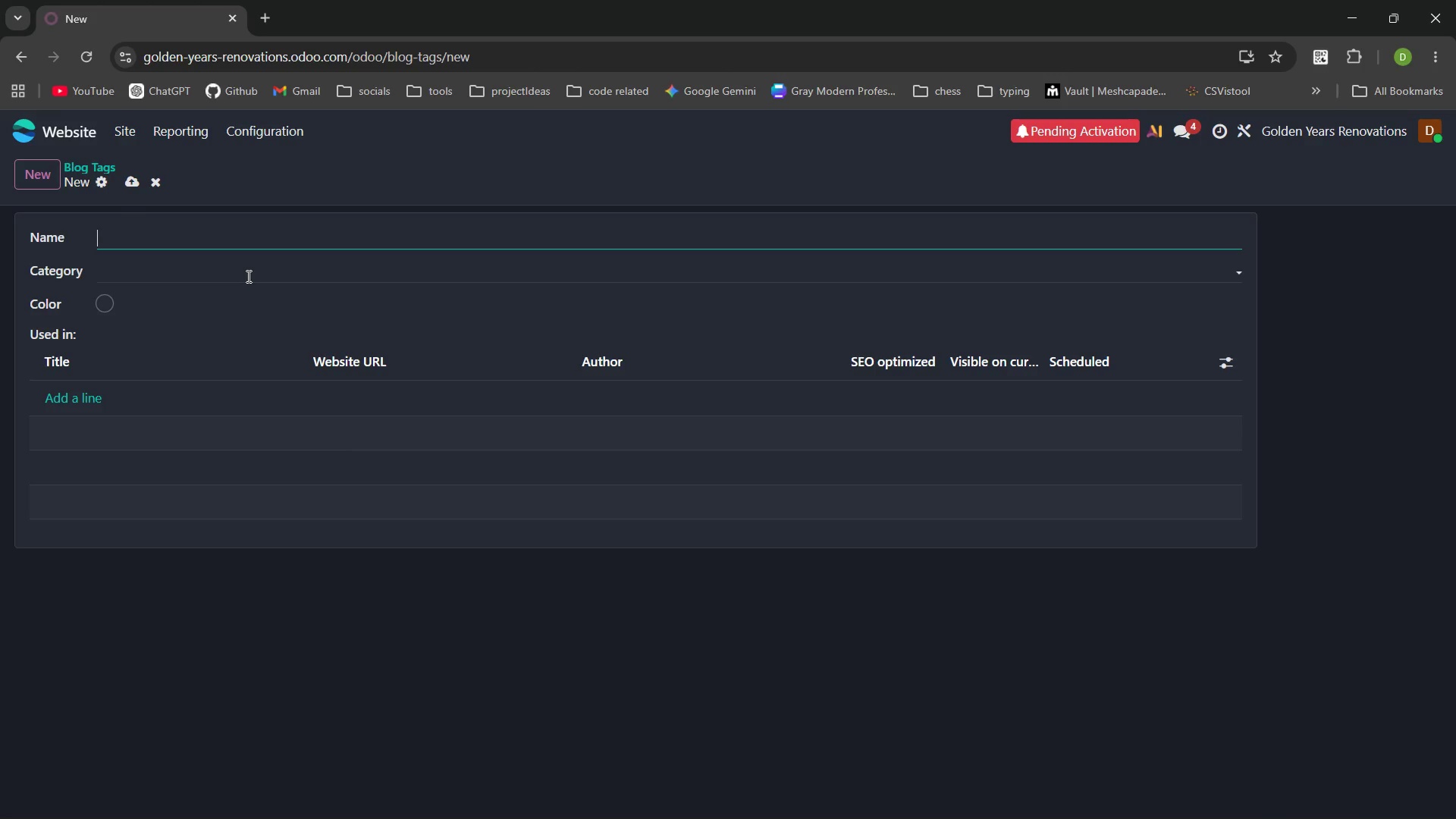 
type(Agining )
 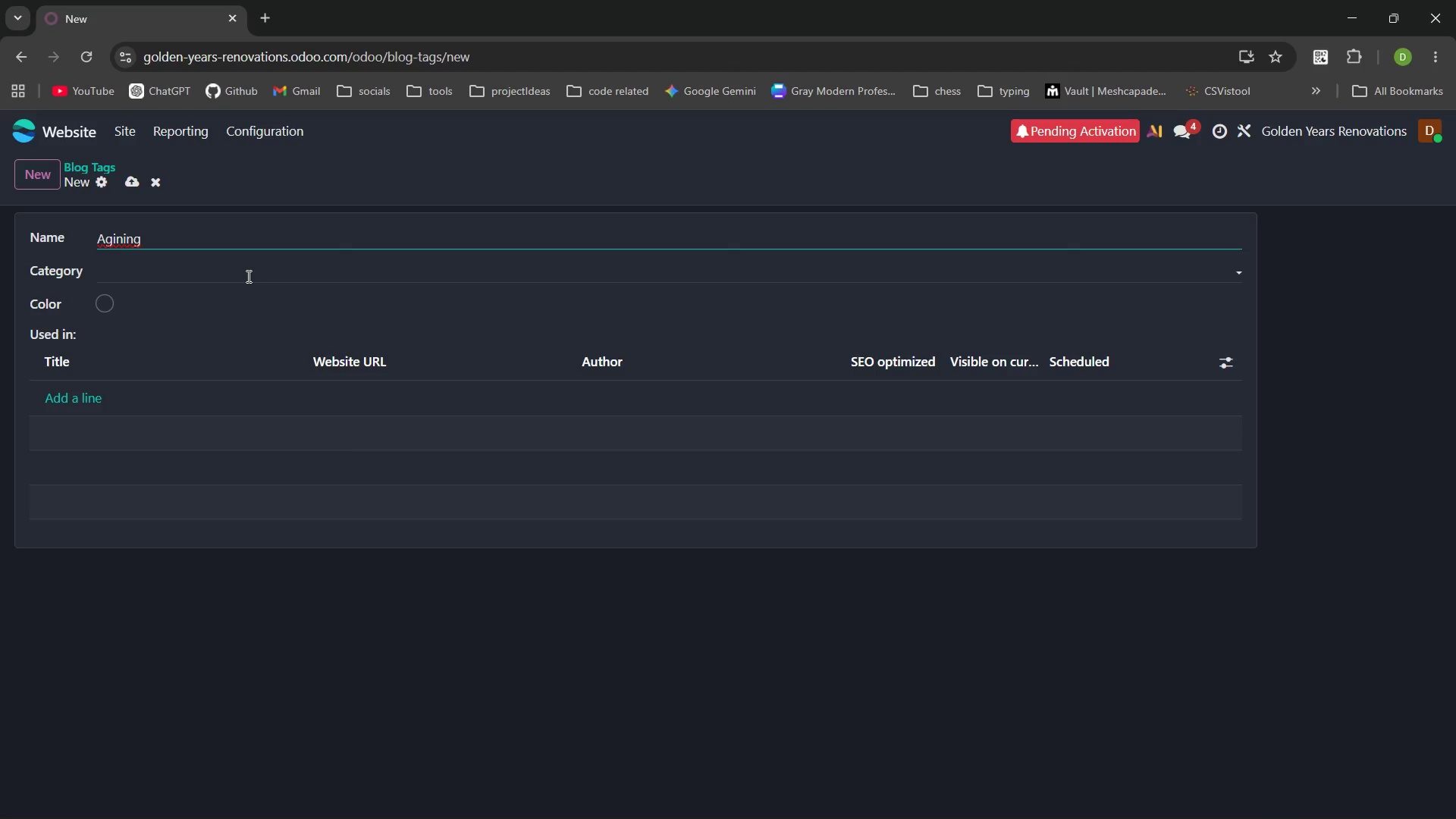 
key(Control+ControlLeft)
 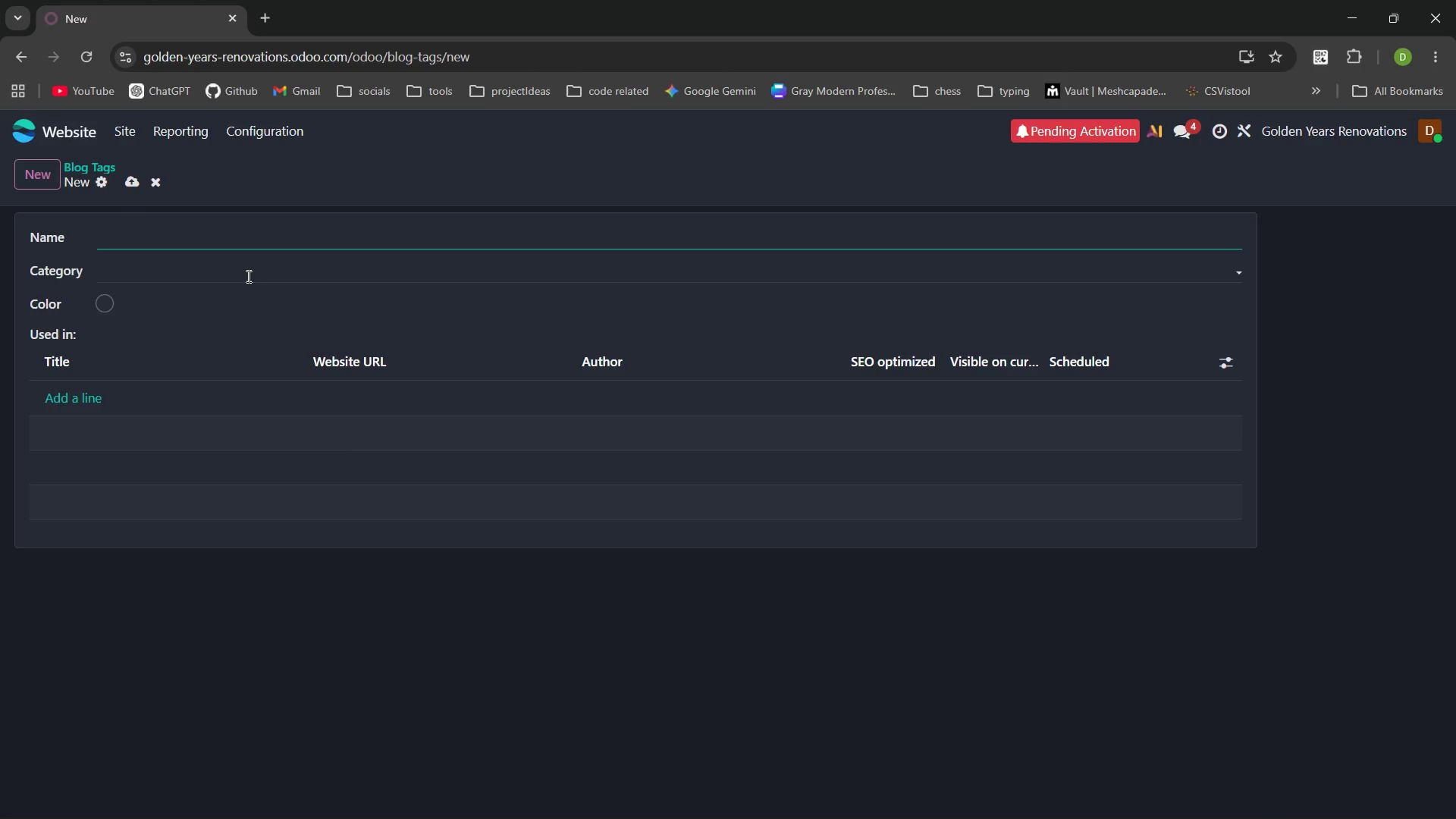 
key(Control+Backspace)
 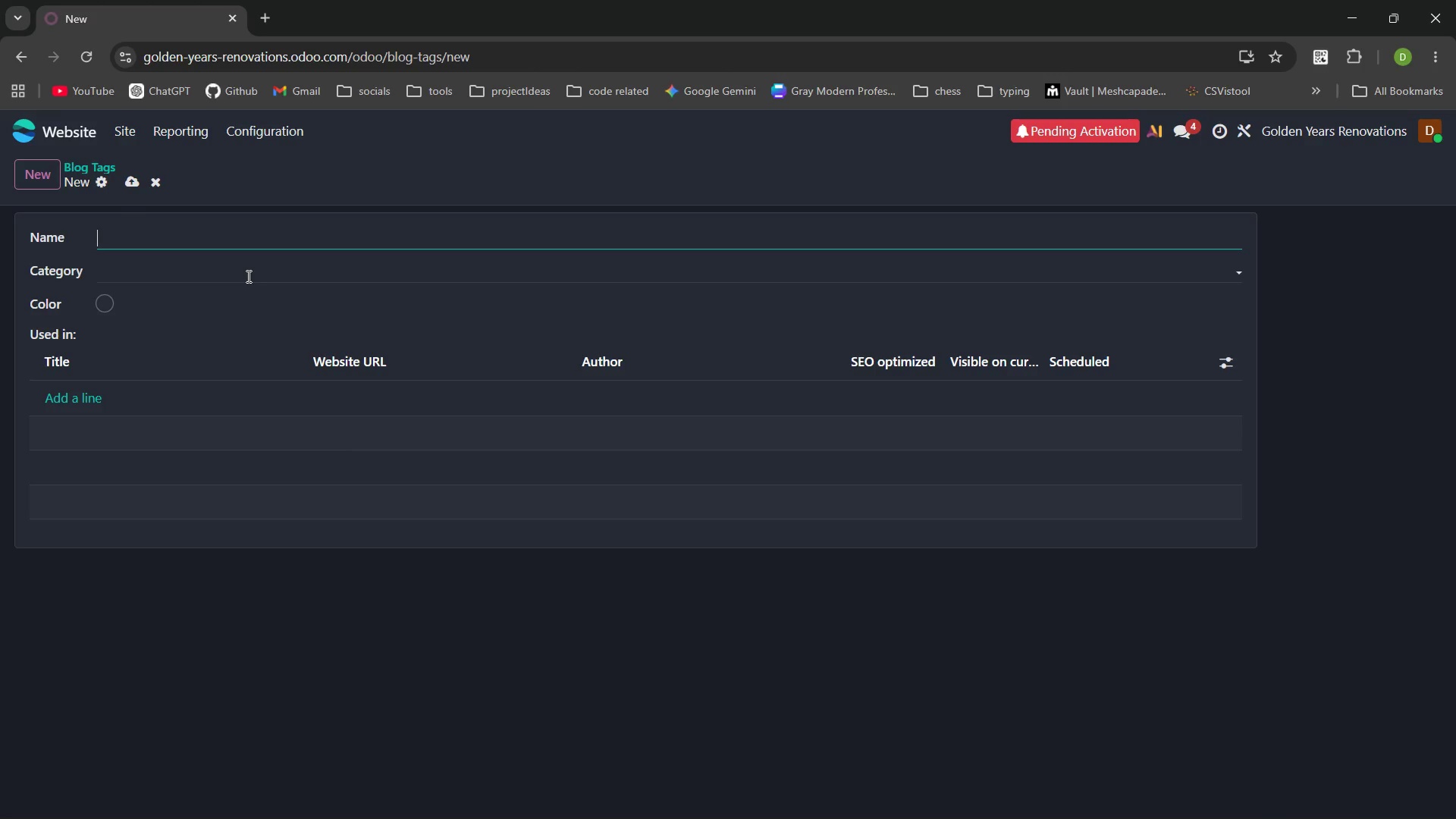 
type(Aging I)
 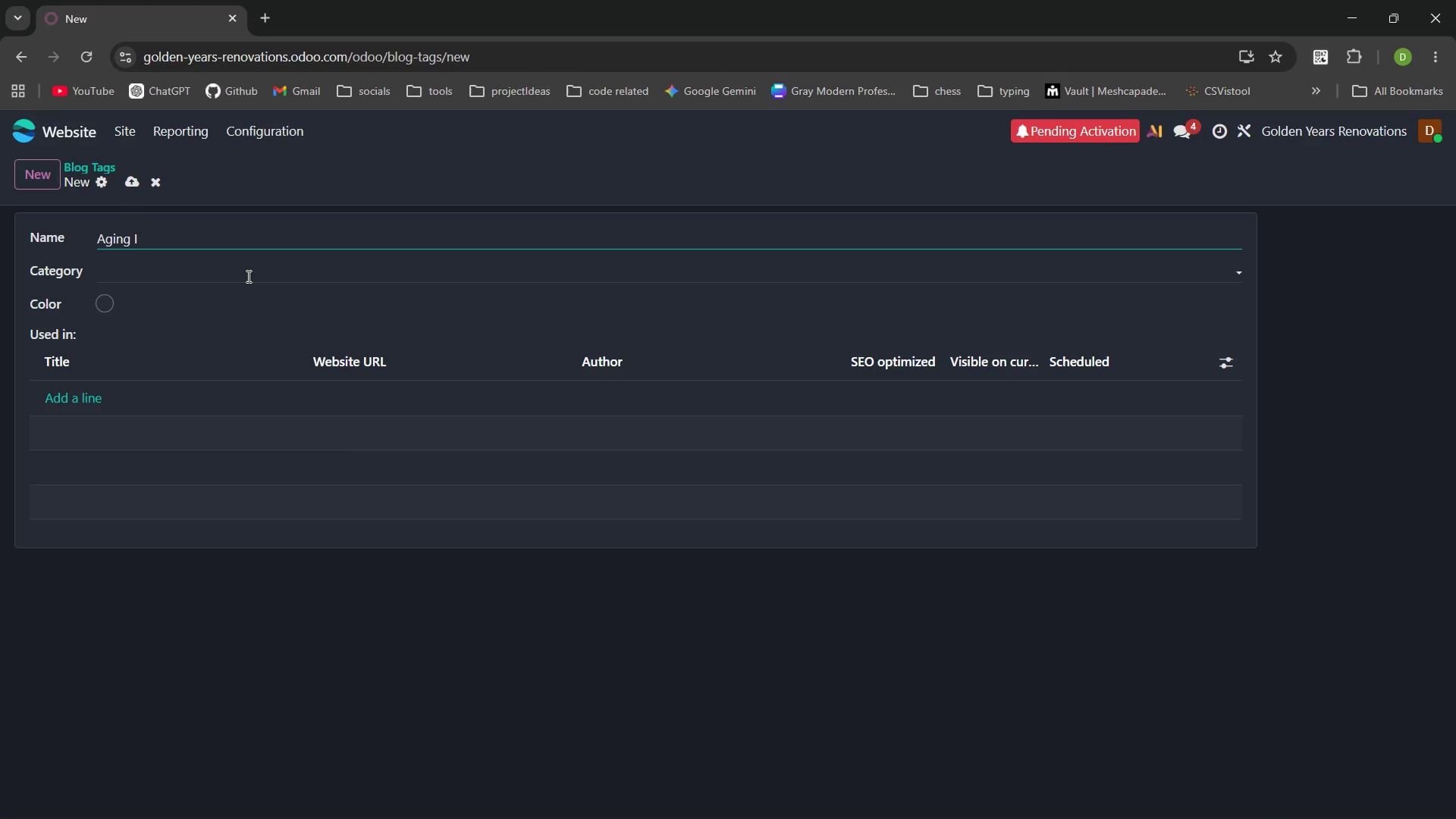 
key(Backspace)
key(Backspace)
type(InPlace)
 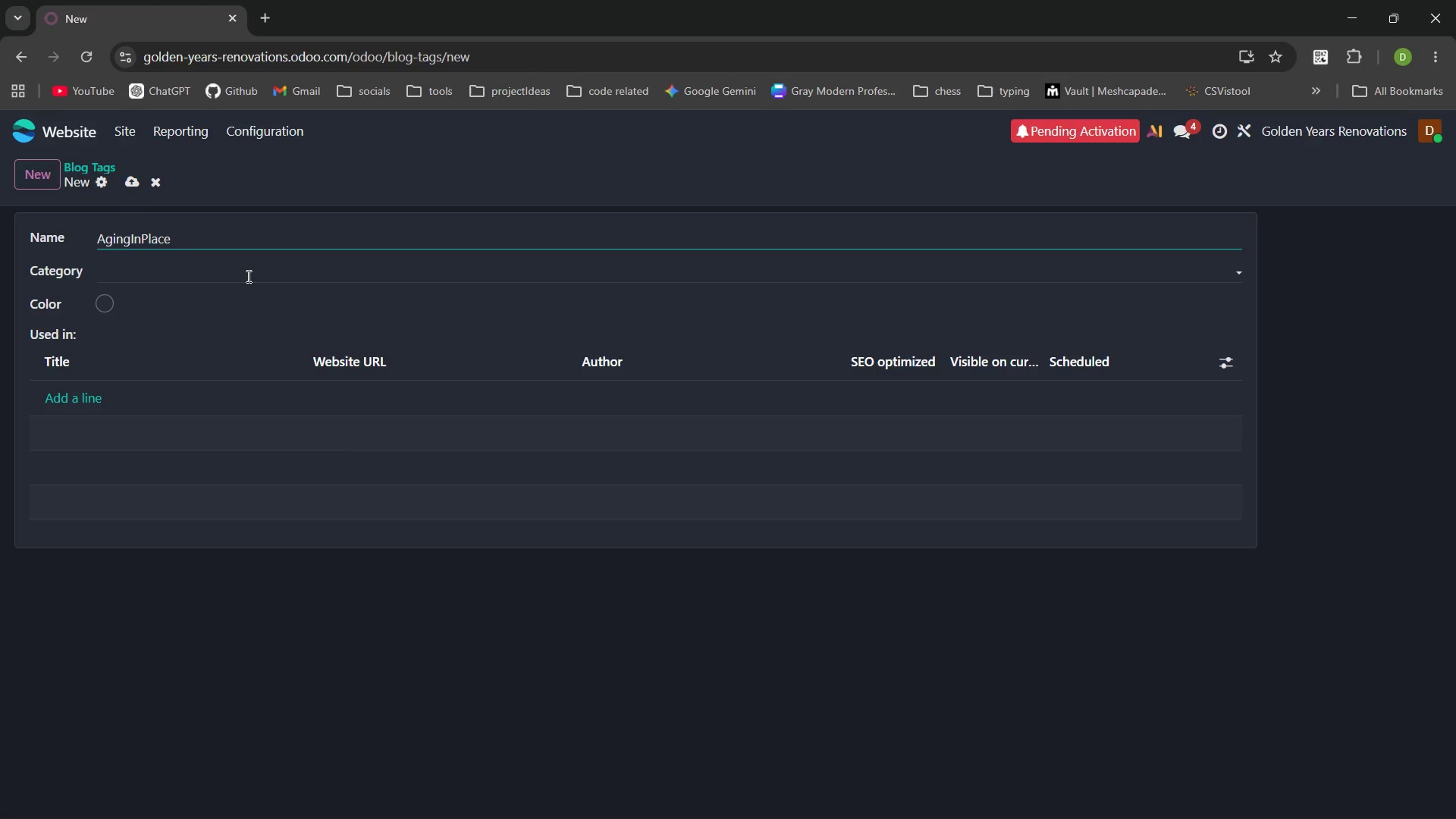 
left_click([143, 261])
 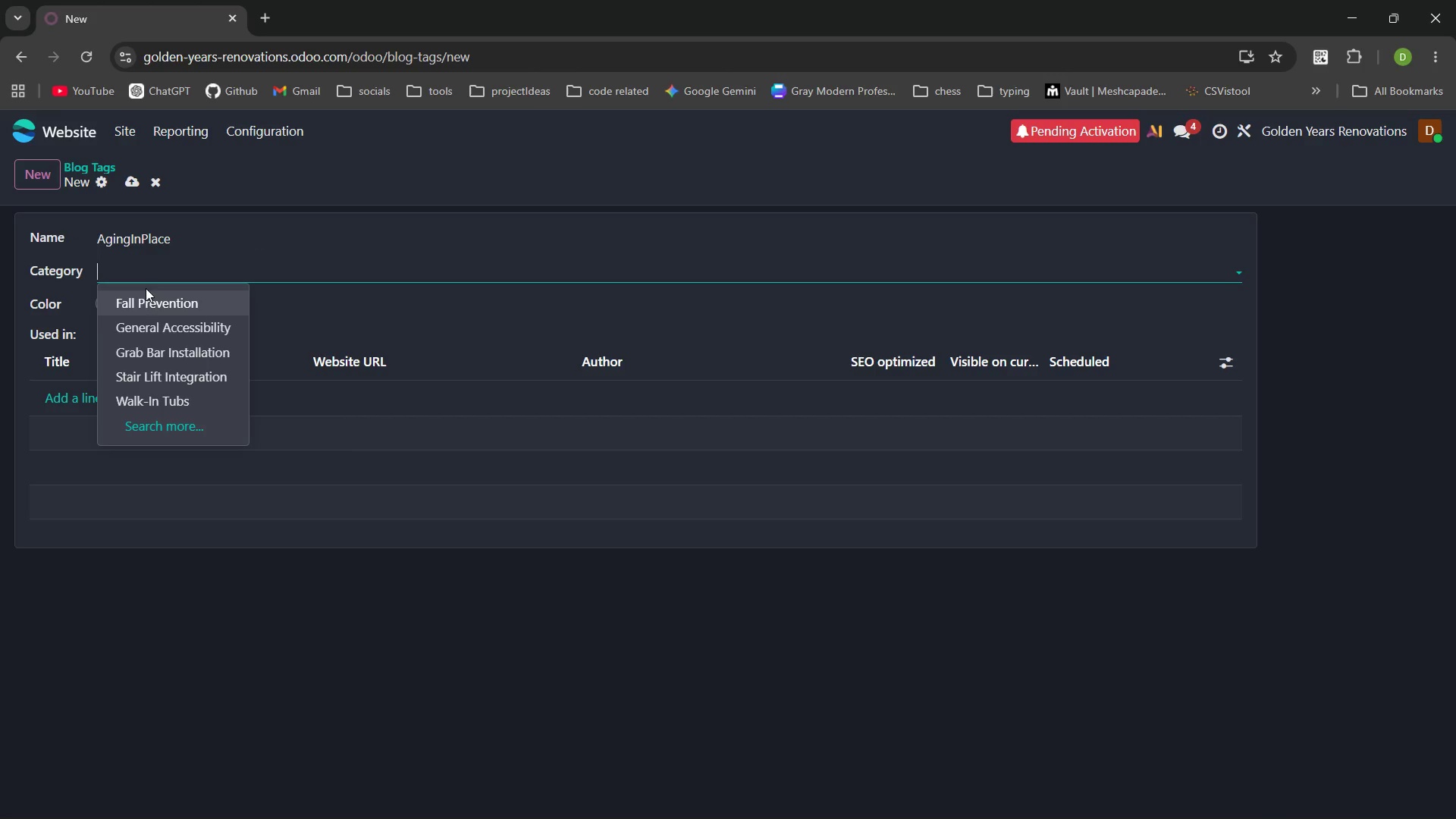 
left_click([146, 301])
 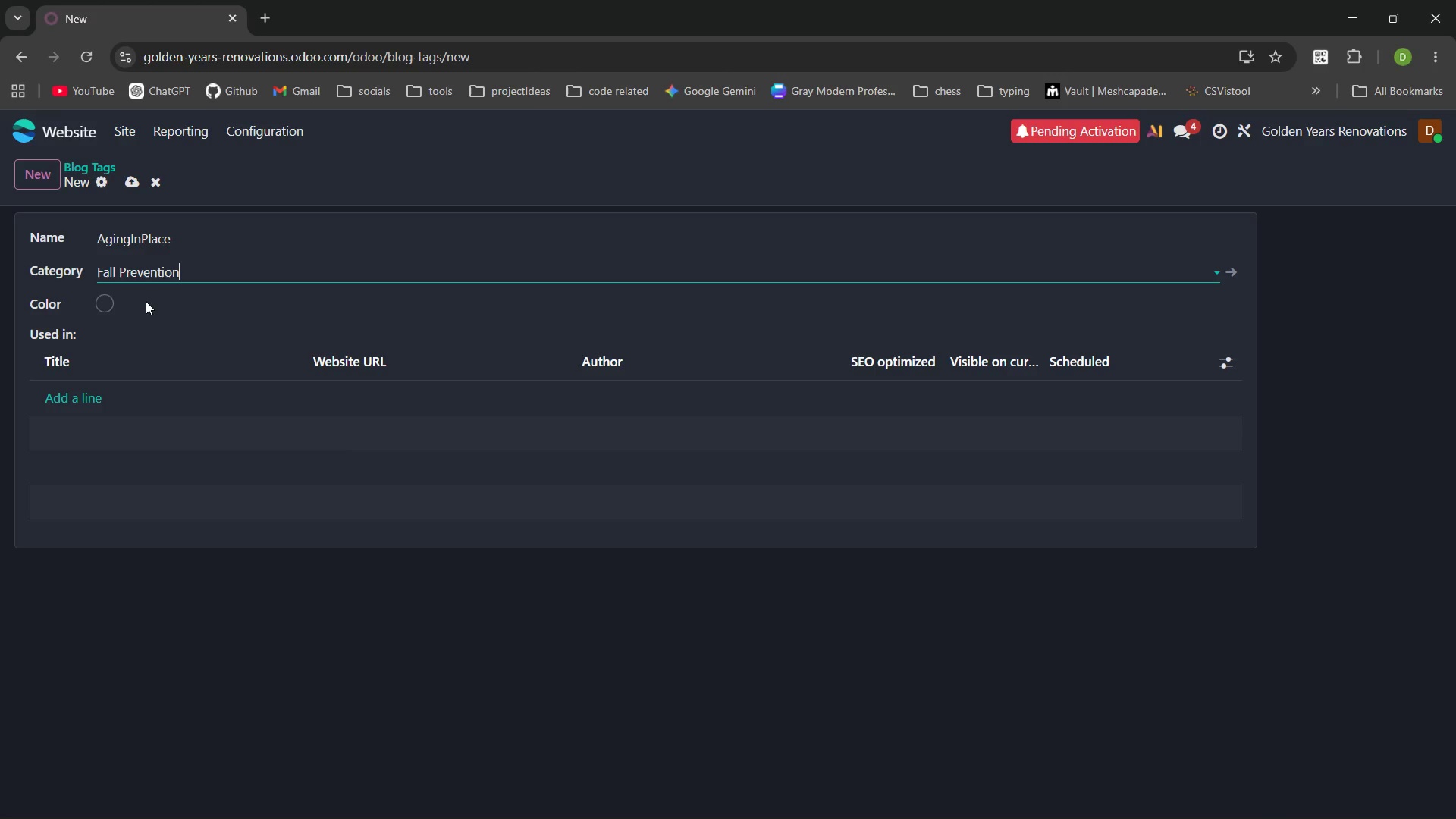 
wait(7.22)
 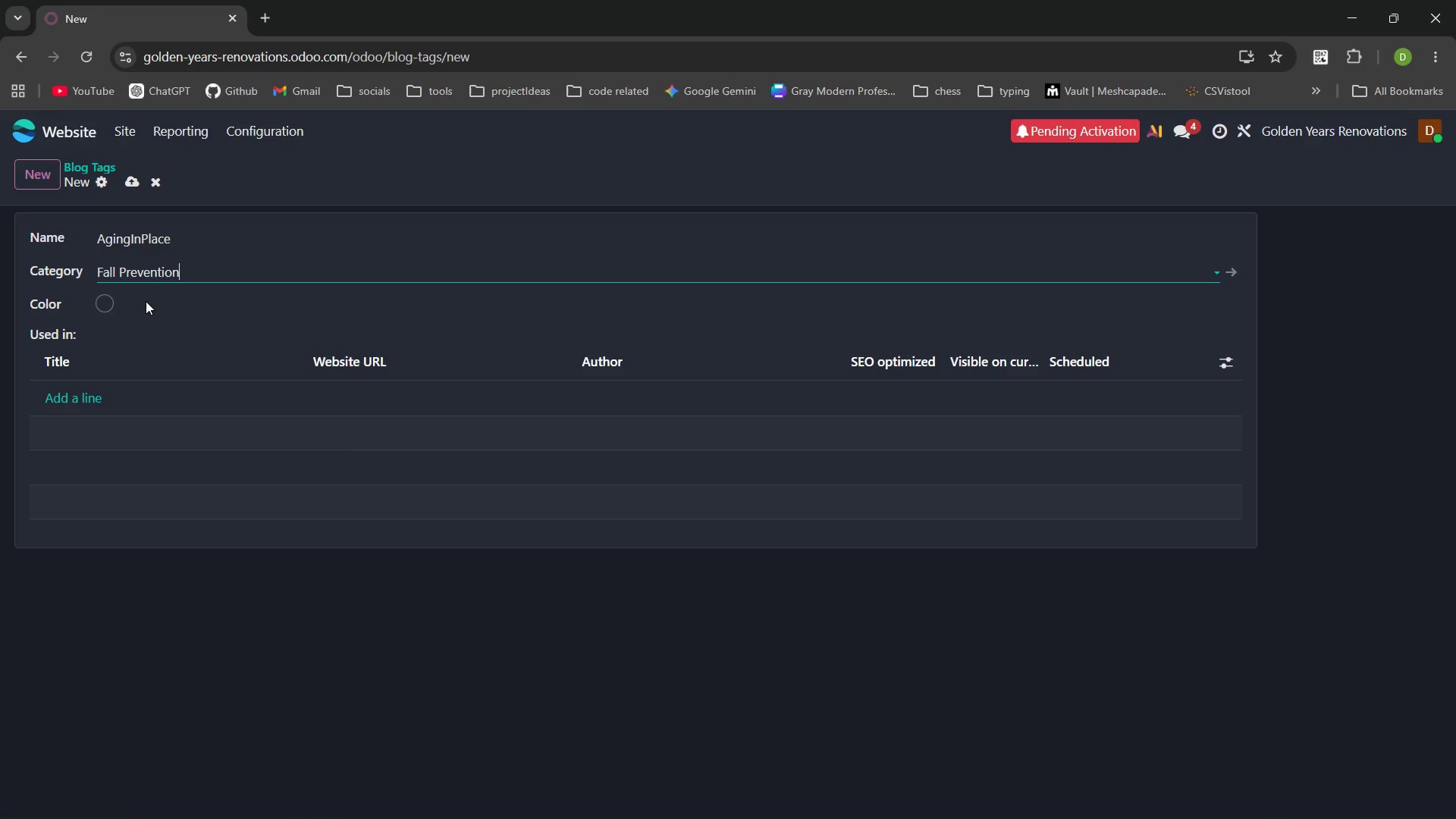 
left_click([108, 300])
 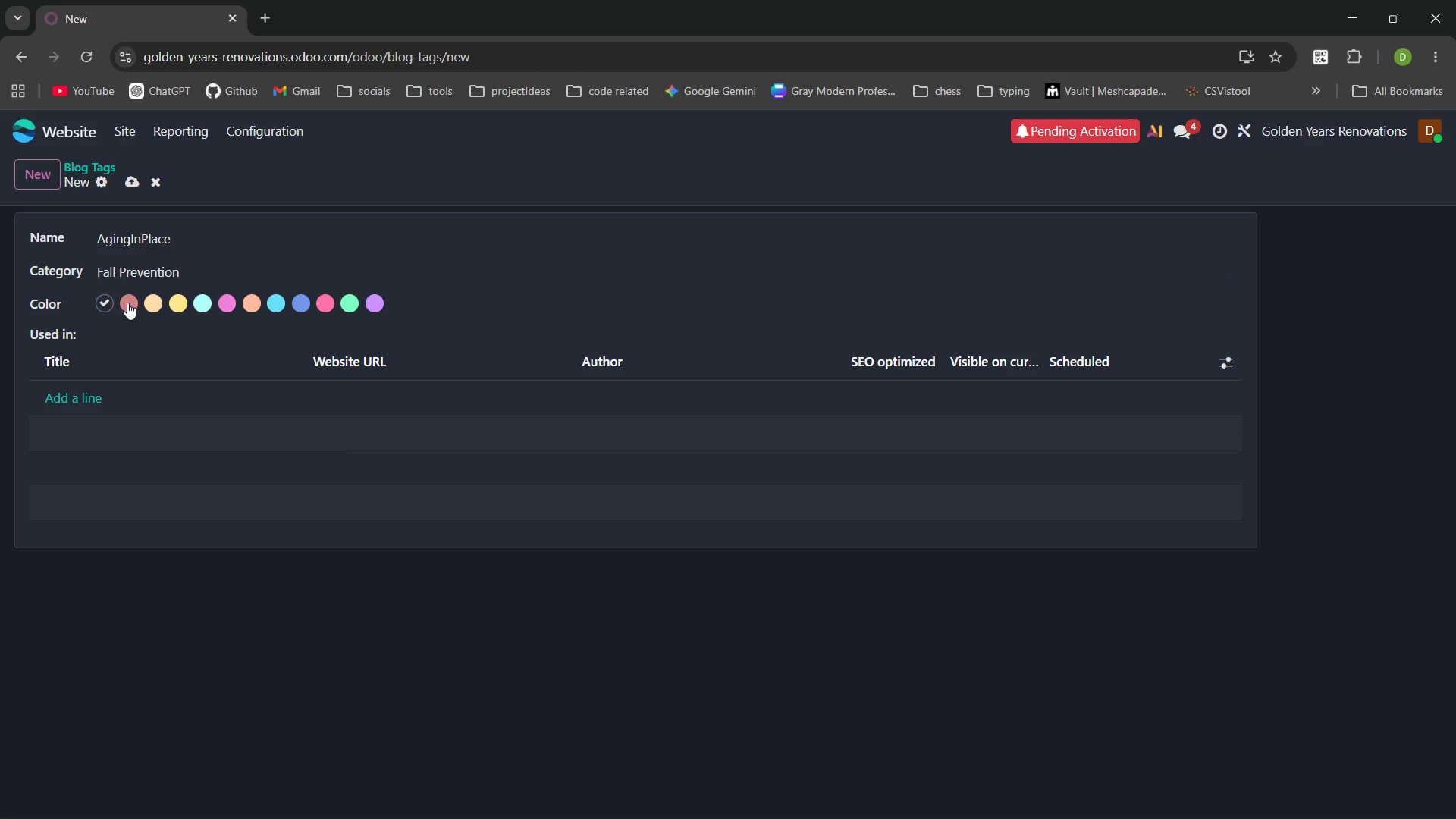 
left_click([127, 303])
 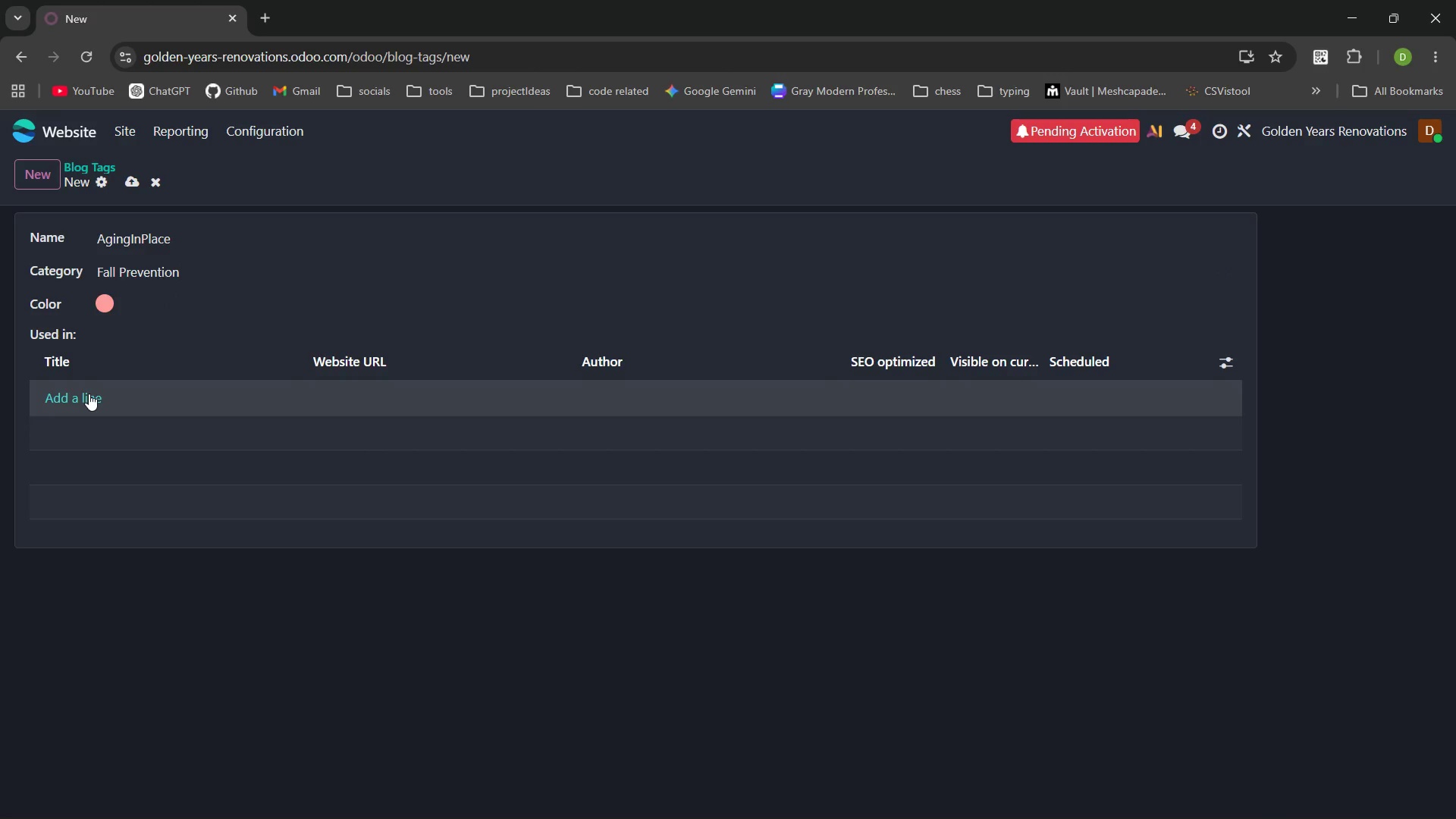 
wait(6.97)
 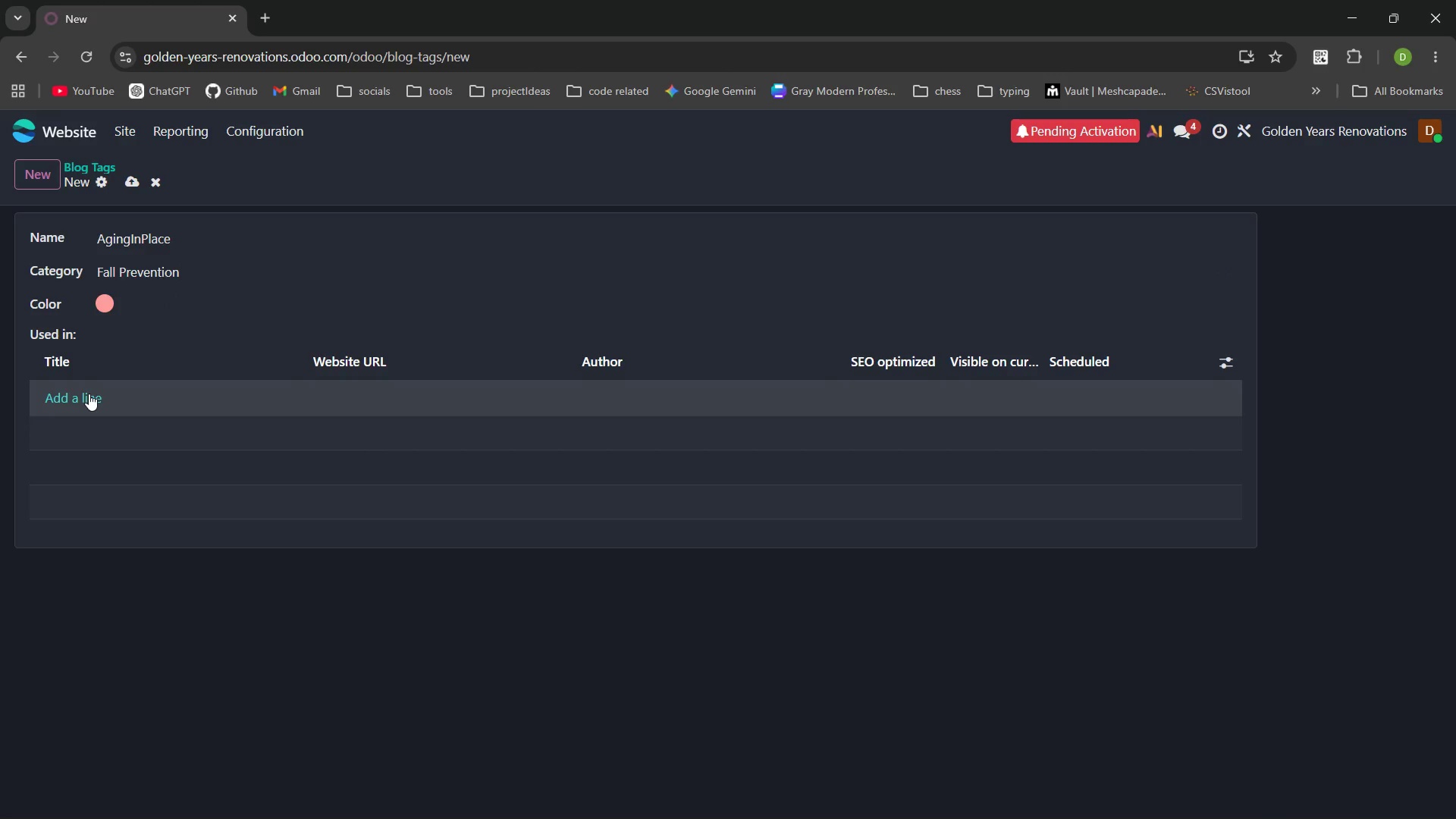 
left_click([89, 394])
 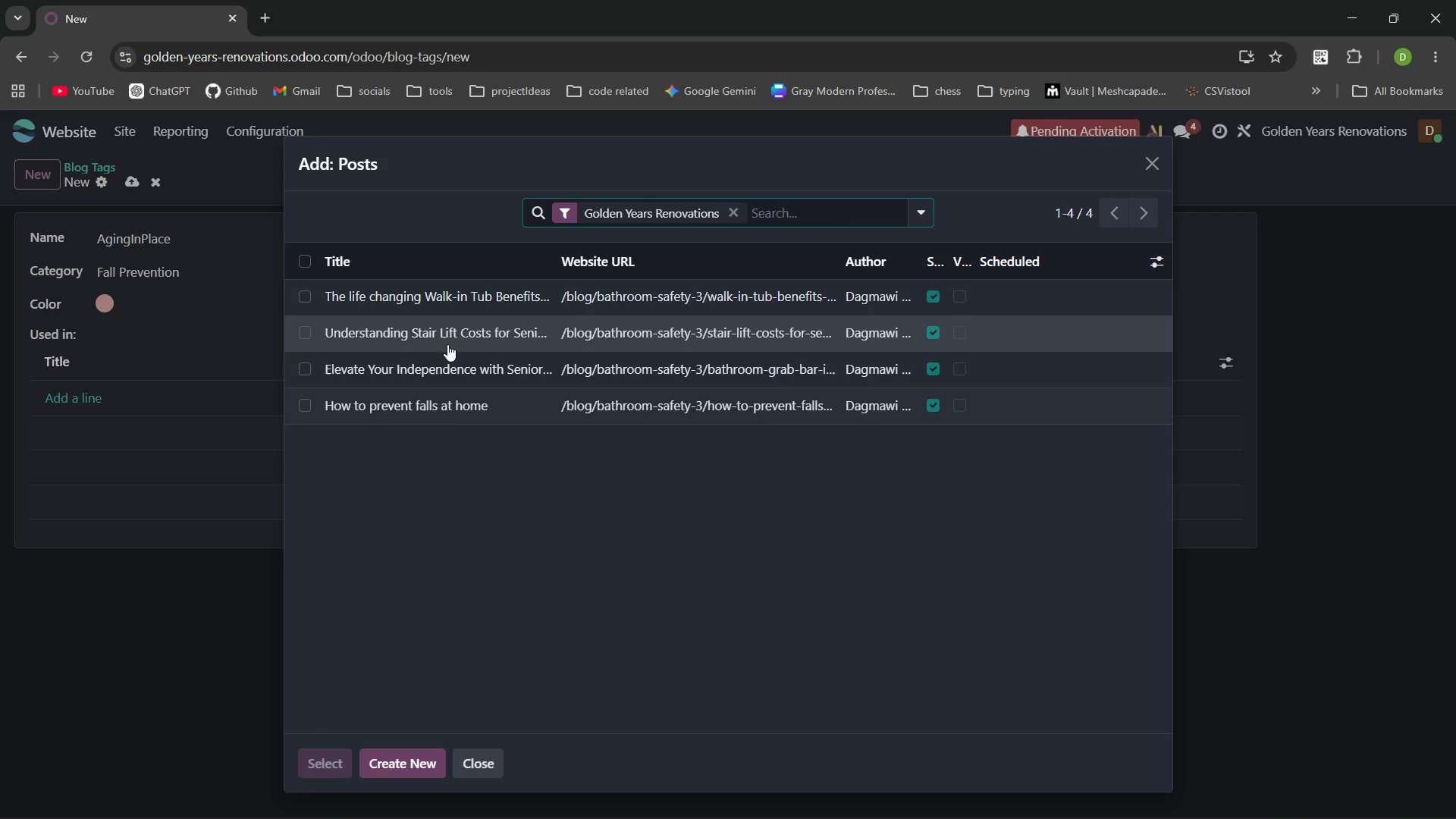 
wait(5.27)
 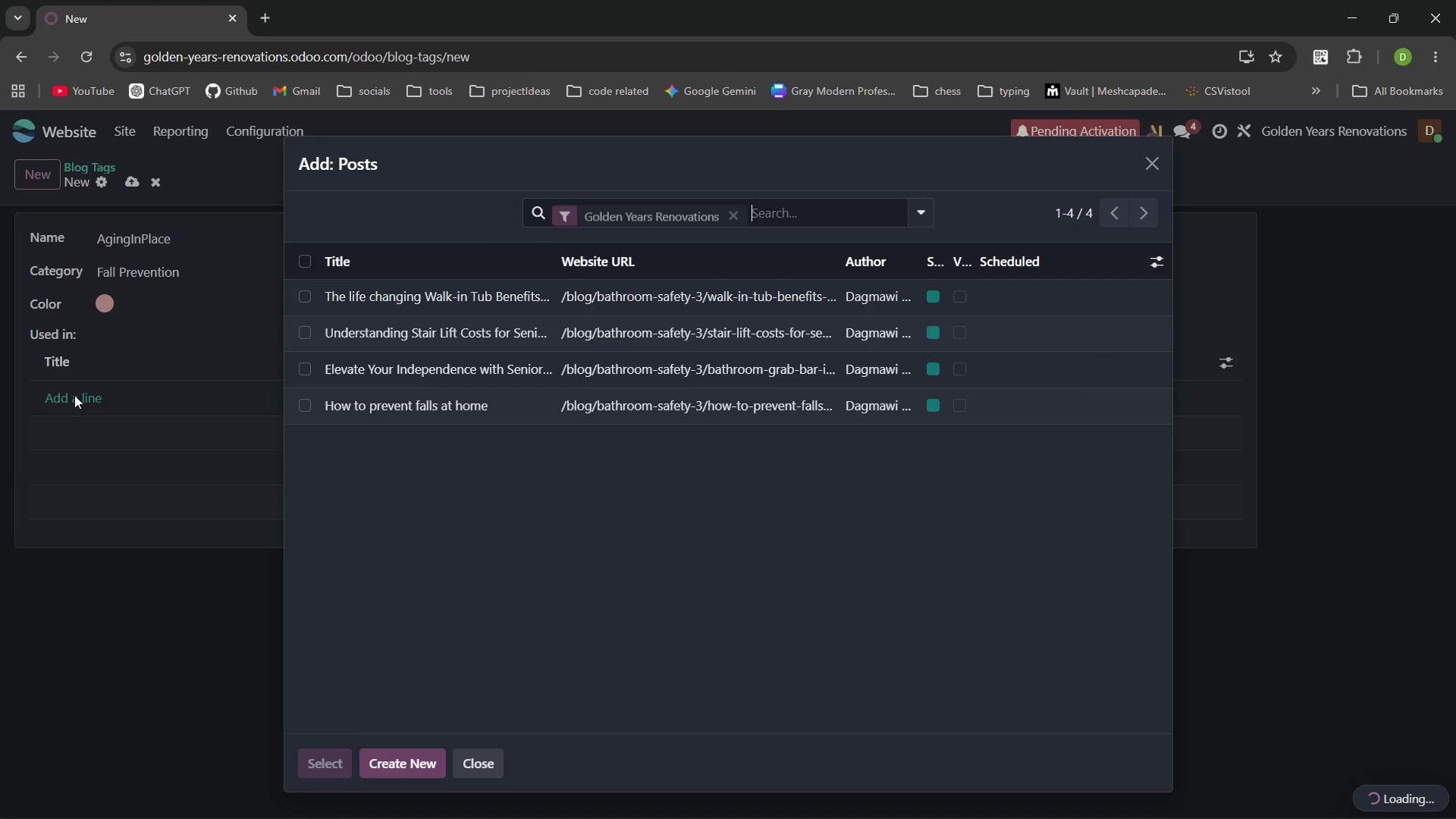 
left_click([303, 402])
 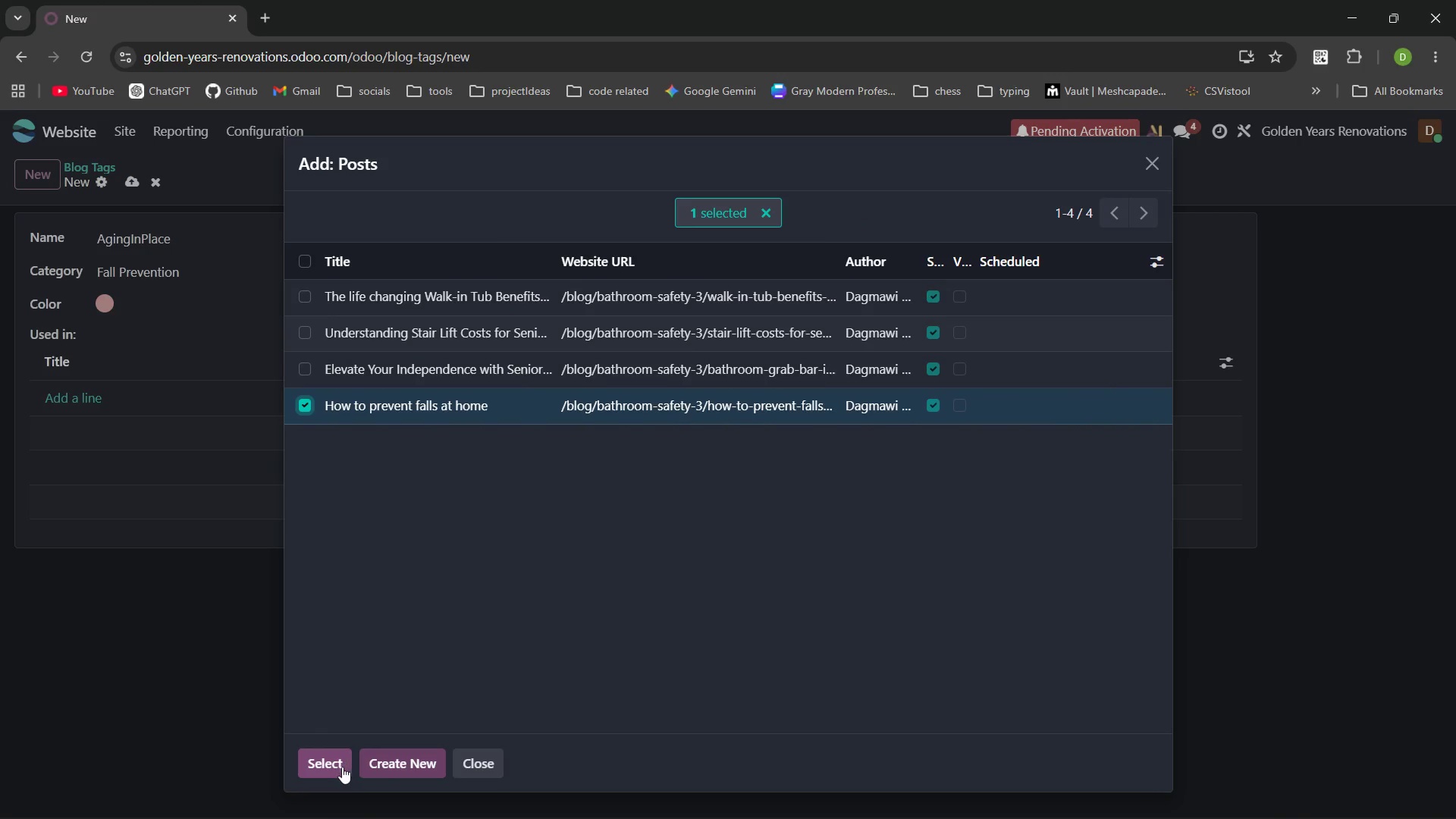 
left_click([340, 767])
 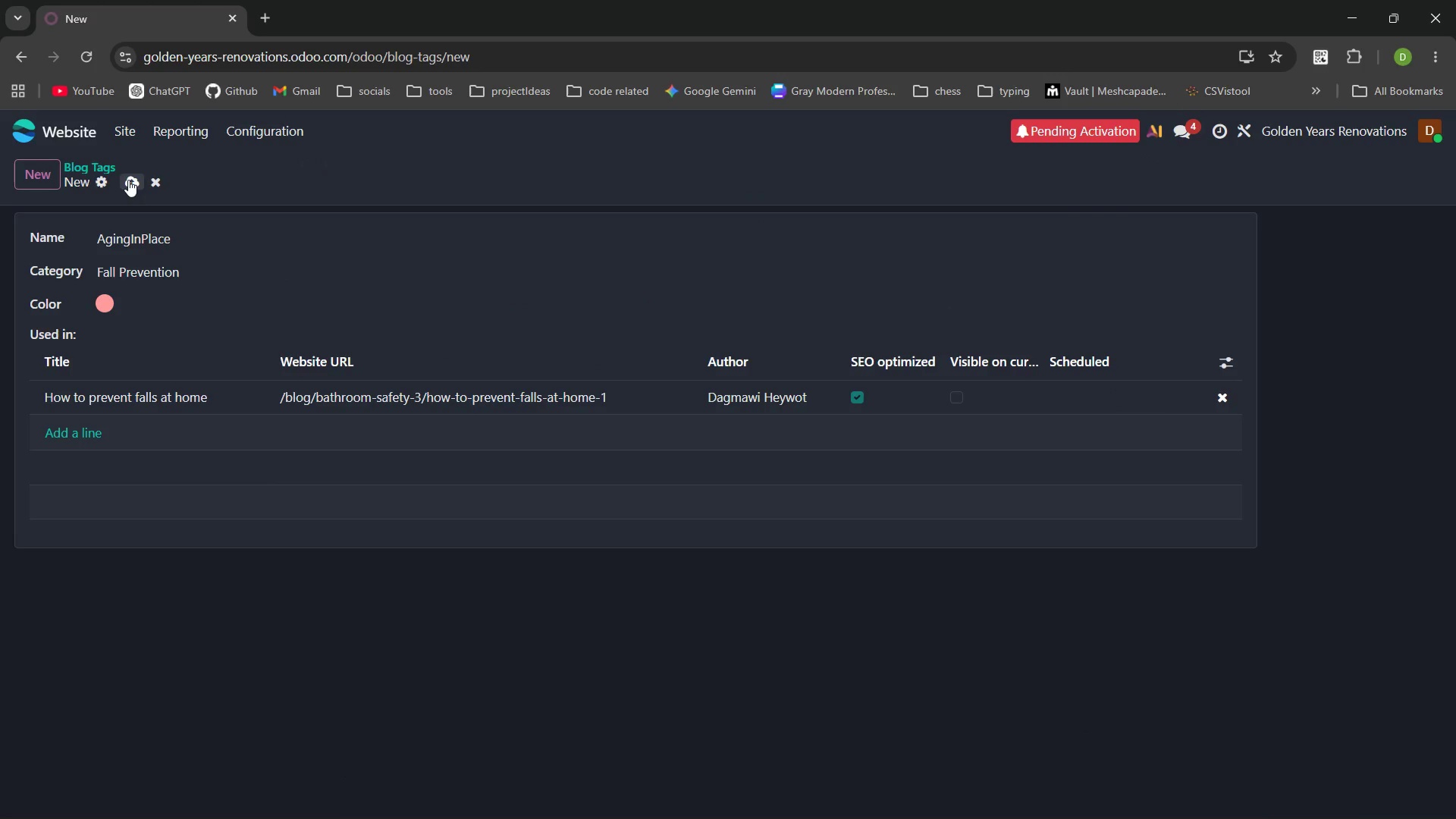 
left_click([128, 177])
 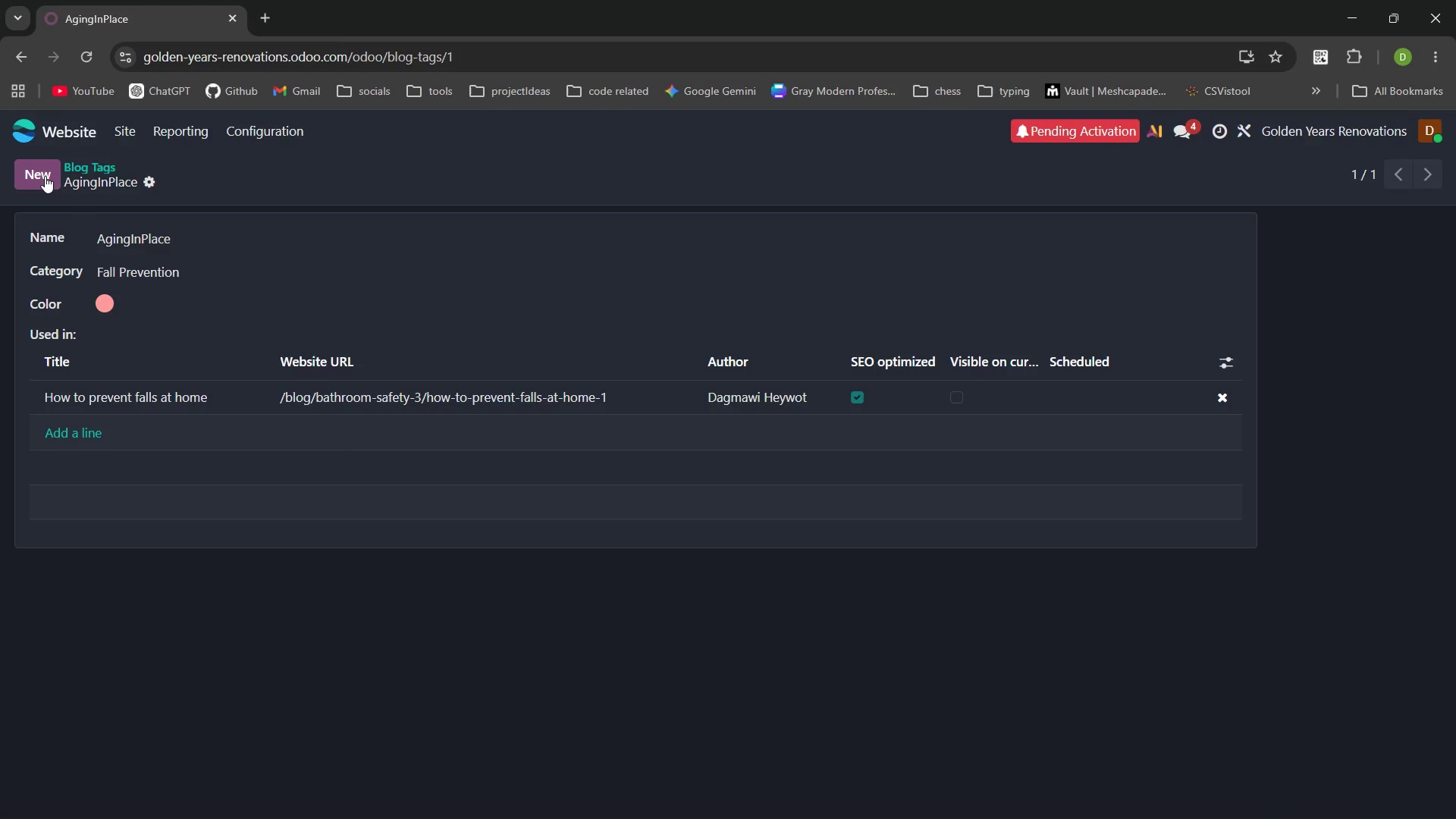 
left_click([45, 176])
 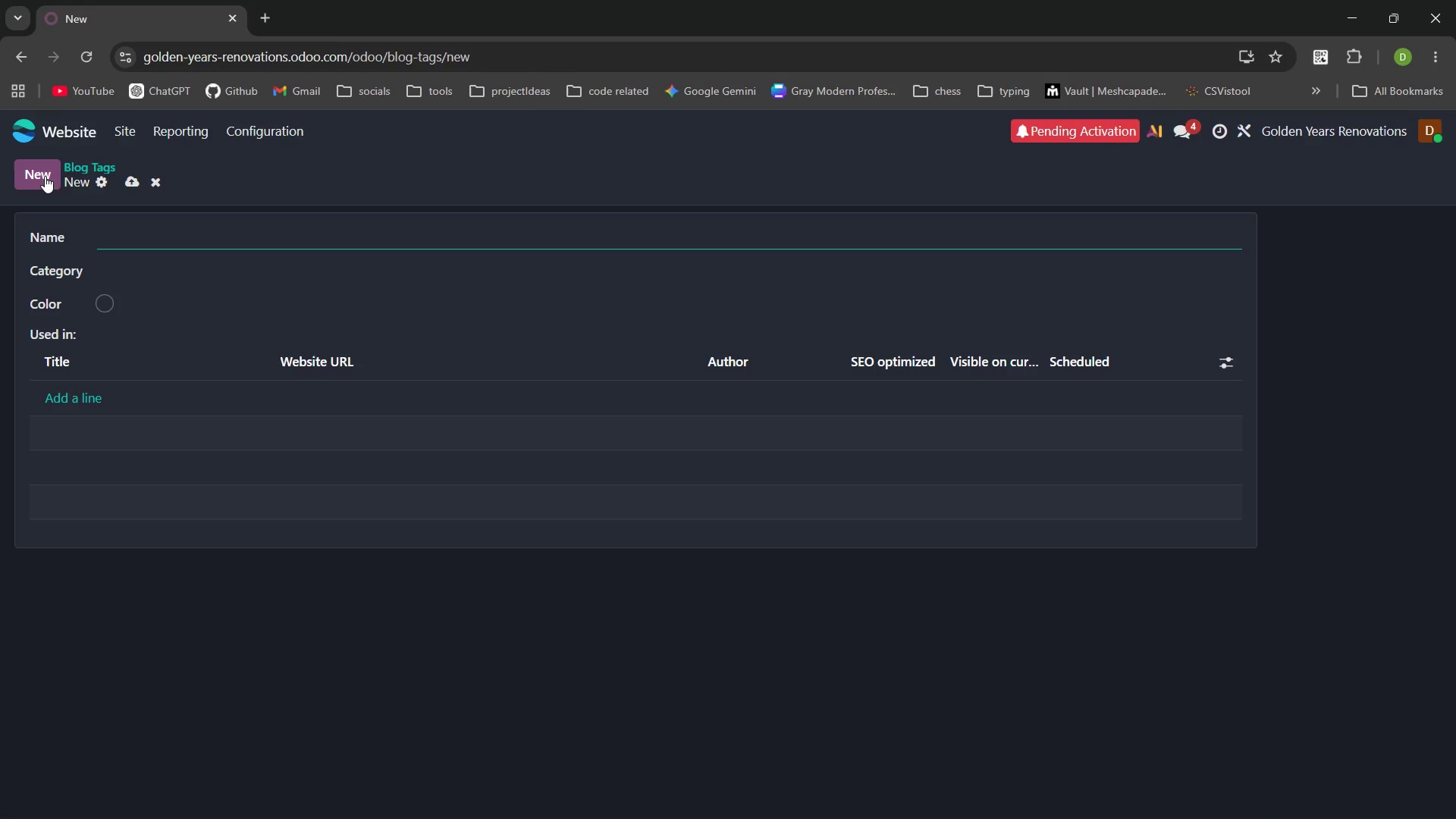 
type(HomeSafety)
 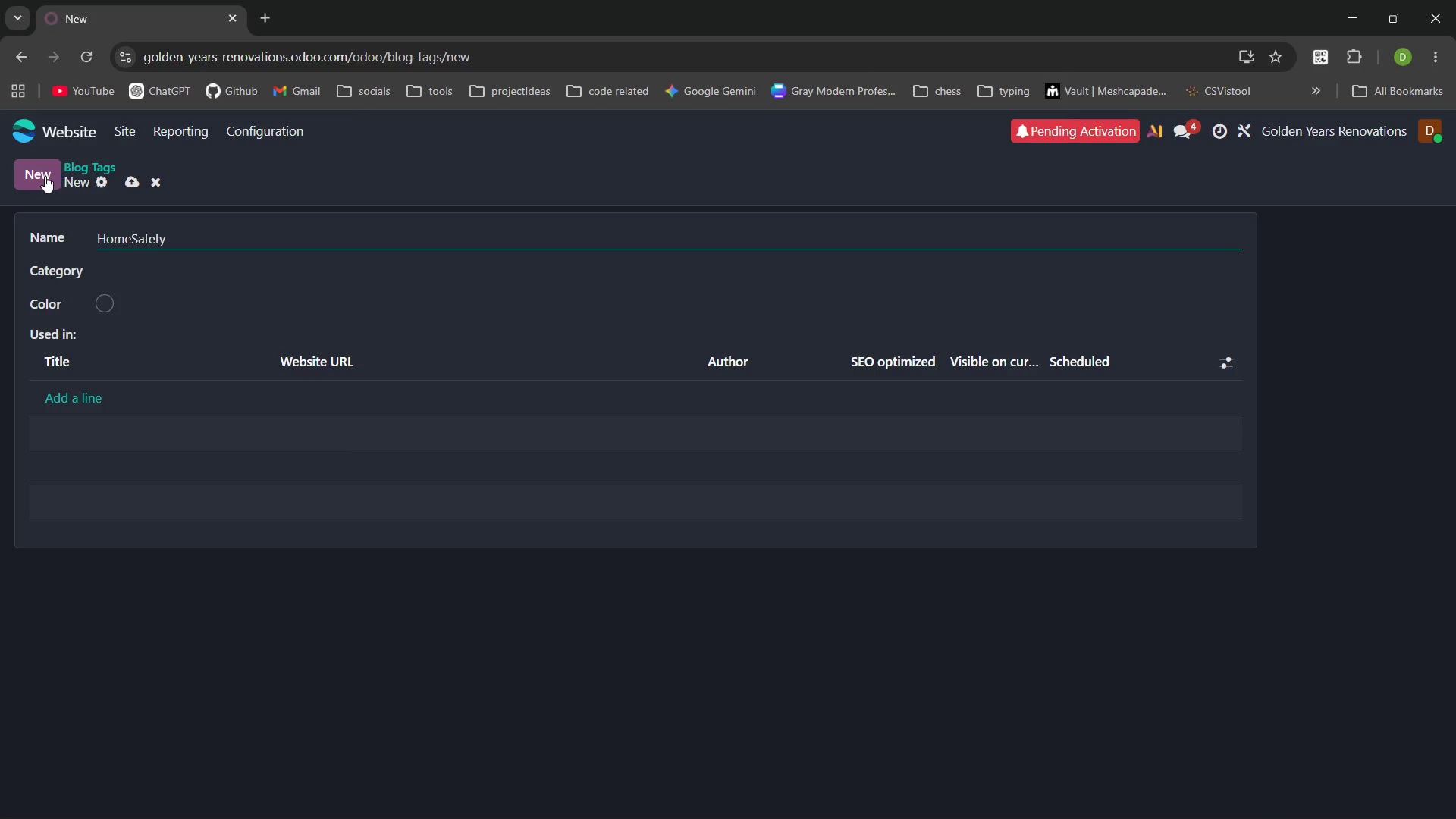 
left_click([127, 268])
 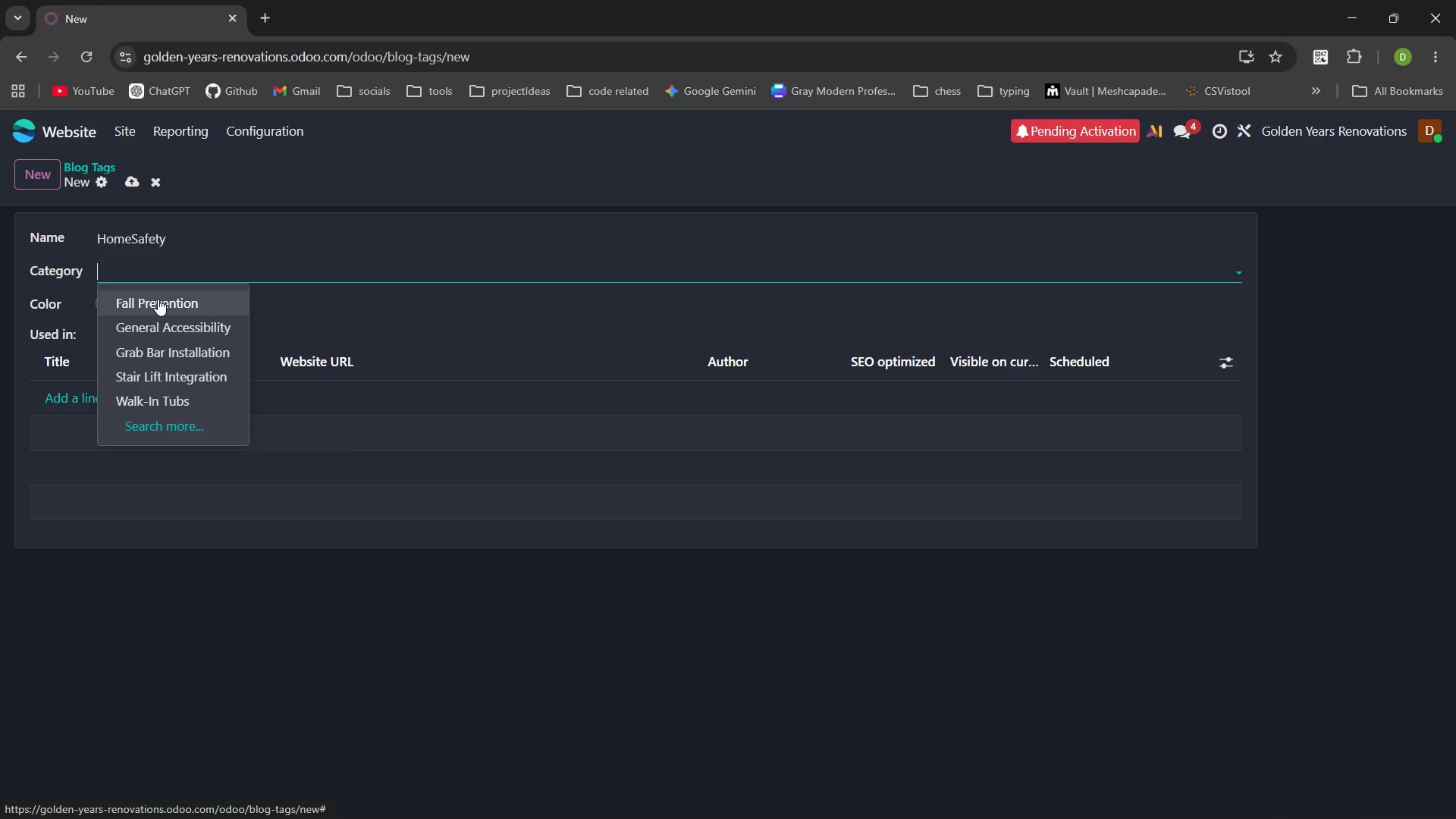 
left_click([158, 299])
 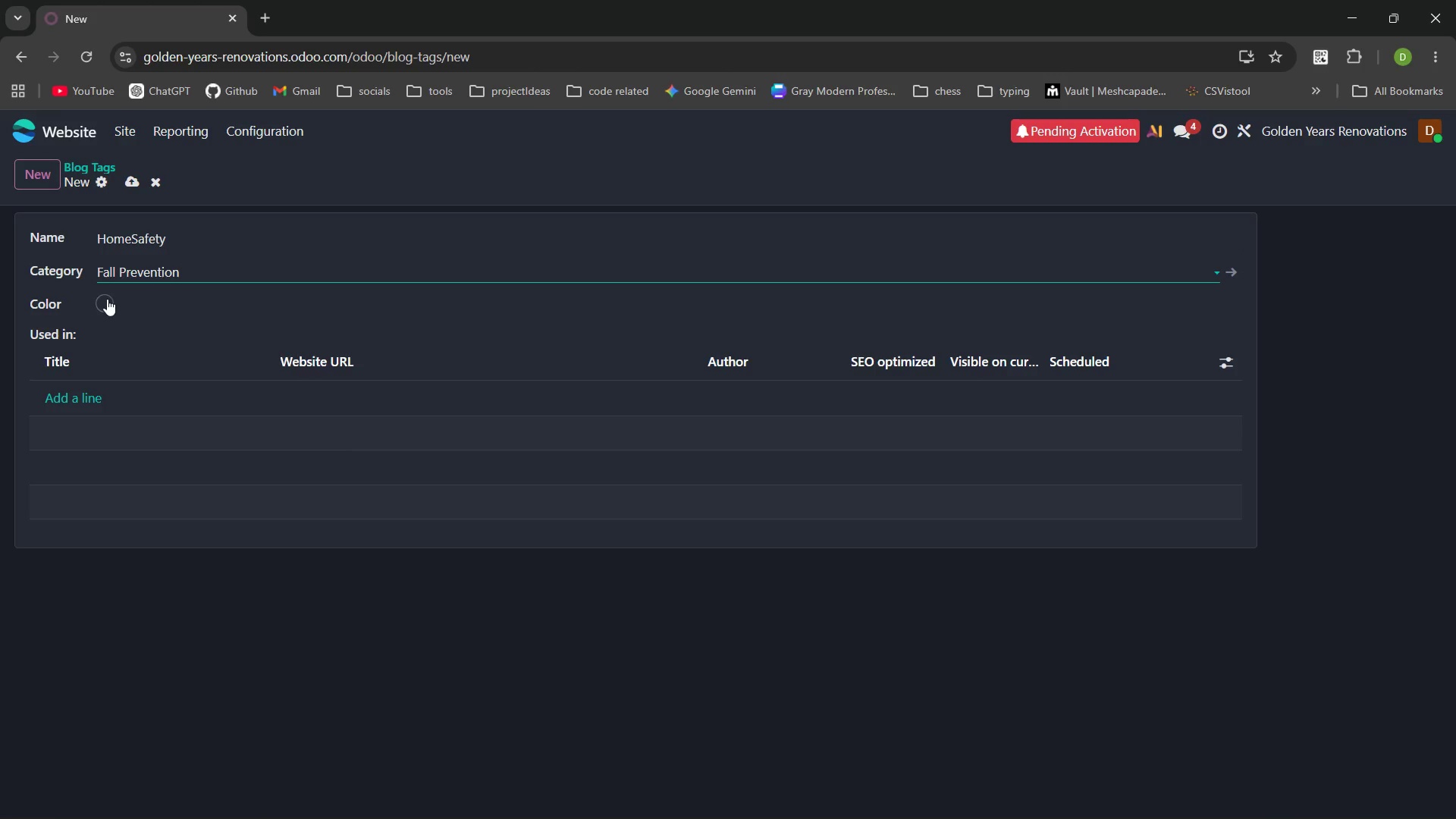 
left_click([105, 299])
 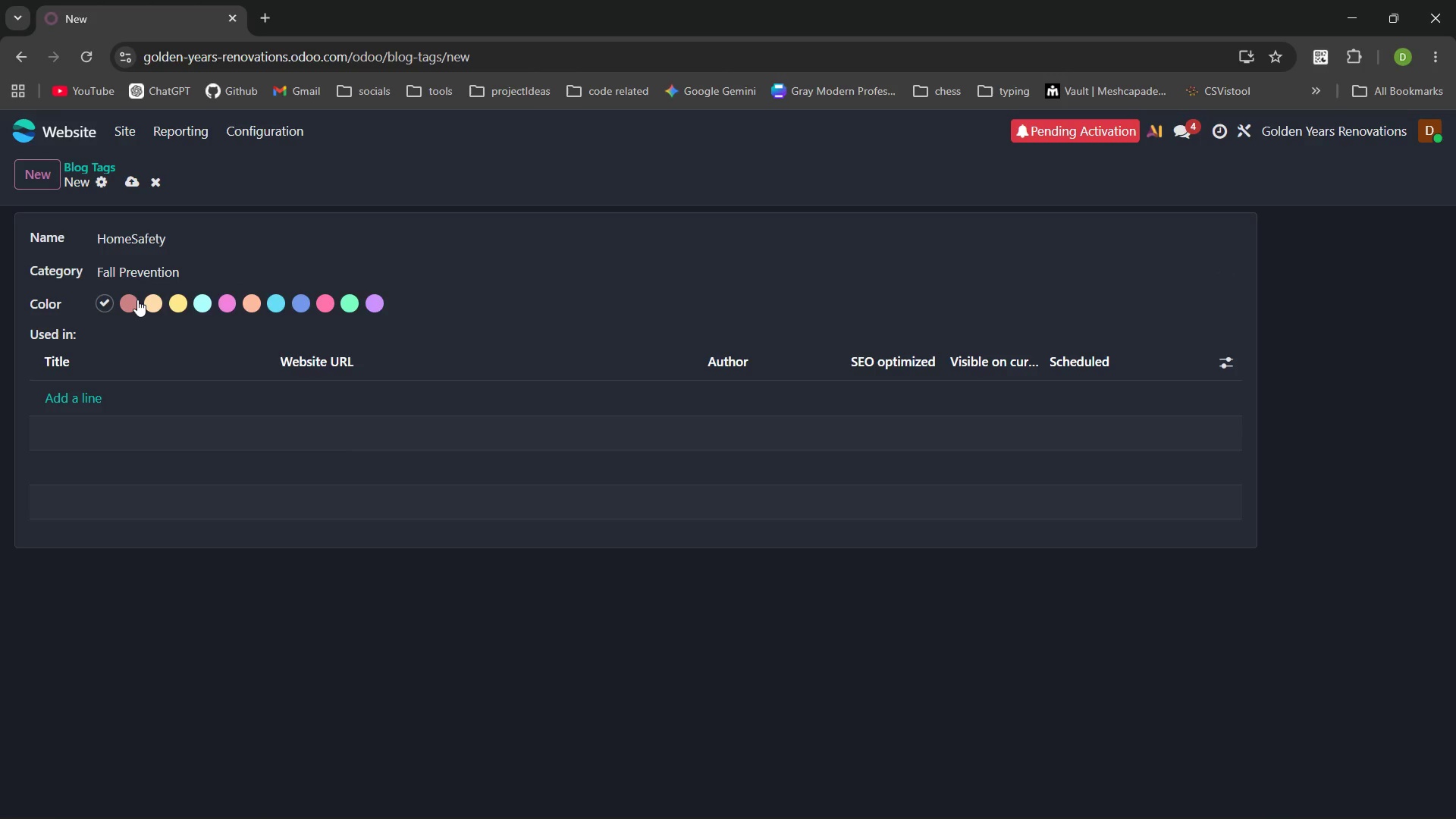 
left_click([137, 300])
 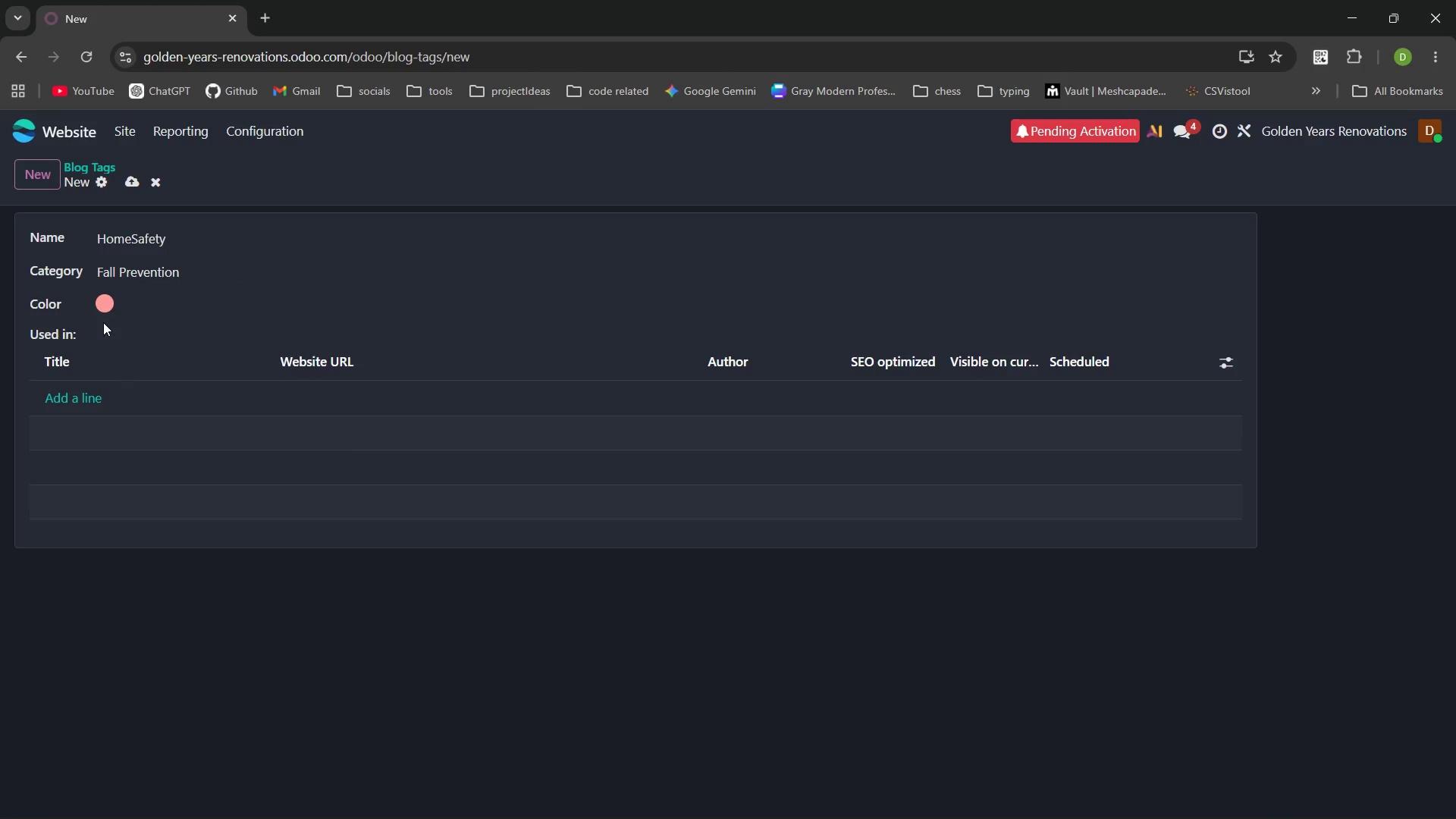 
left_click([104, 301])
 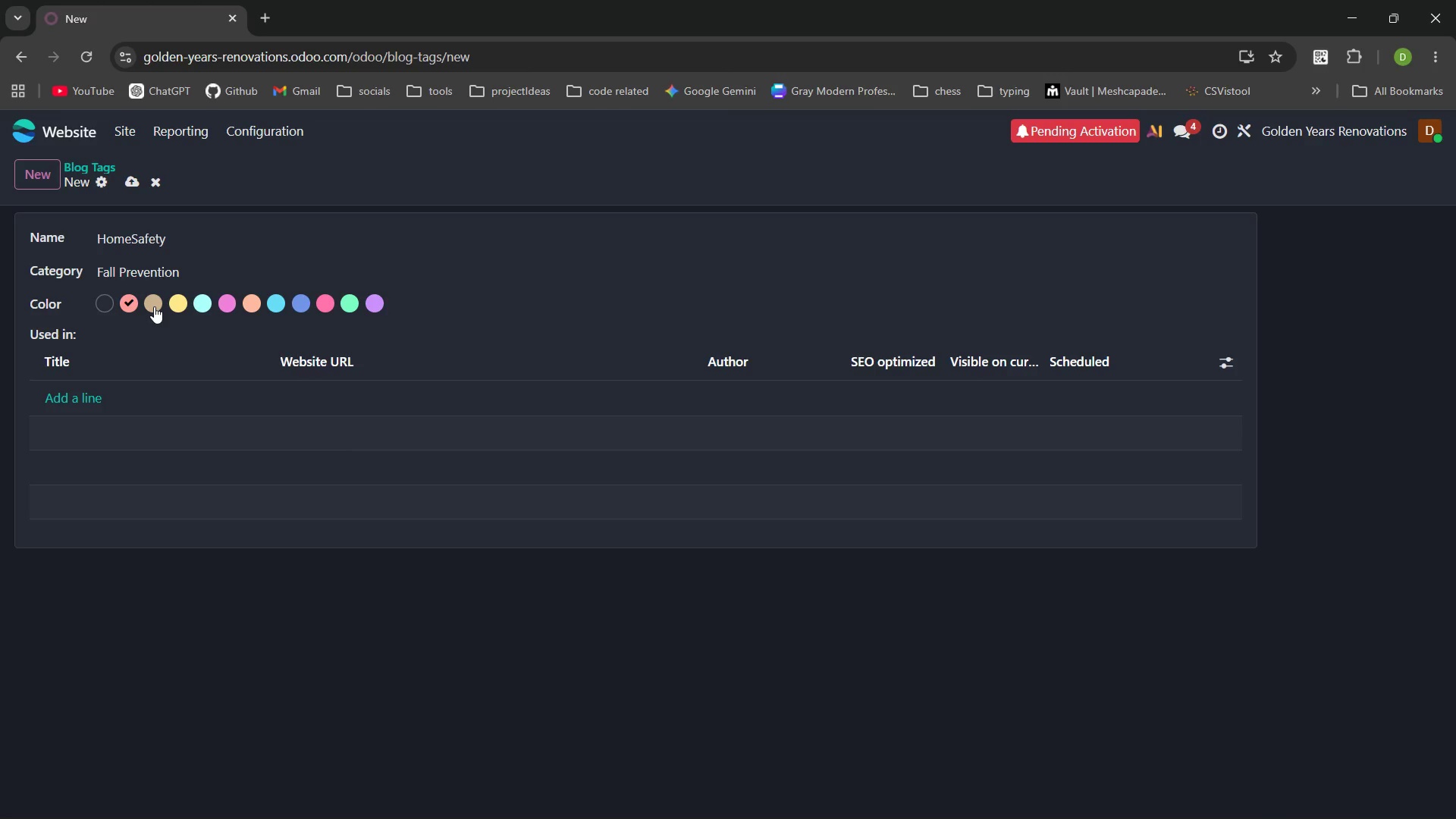 
left_click([154, 306])
 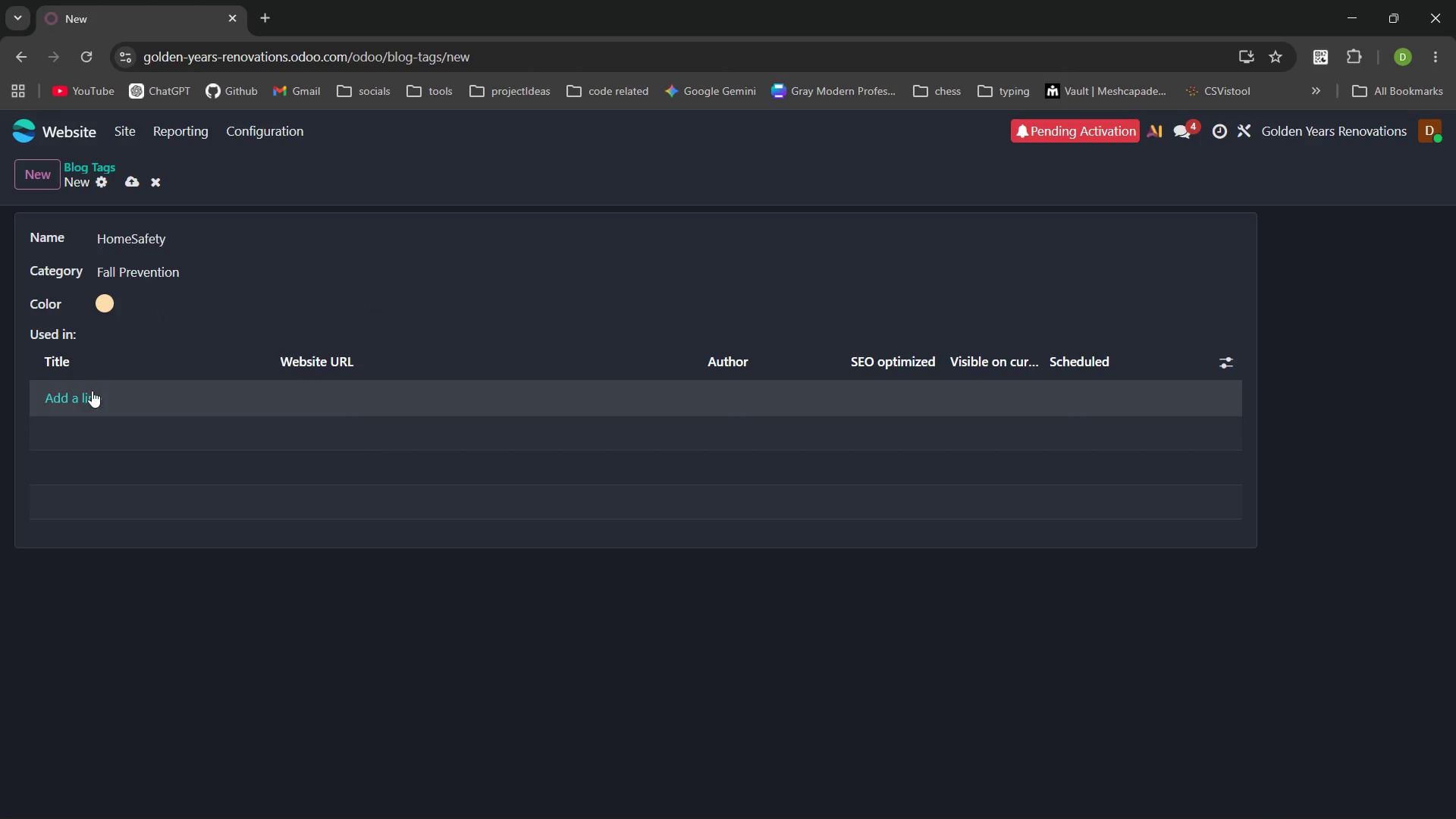 
left_click([92, 391])
 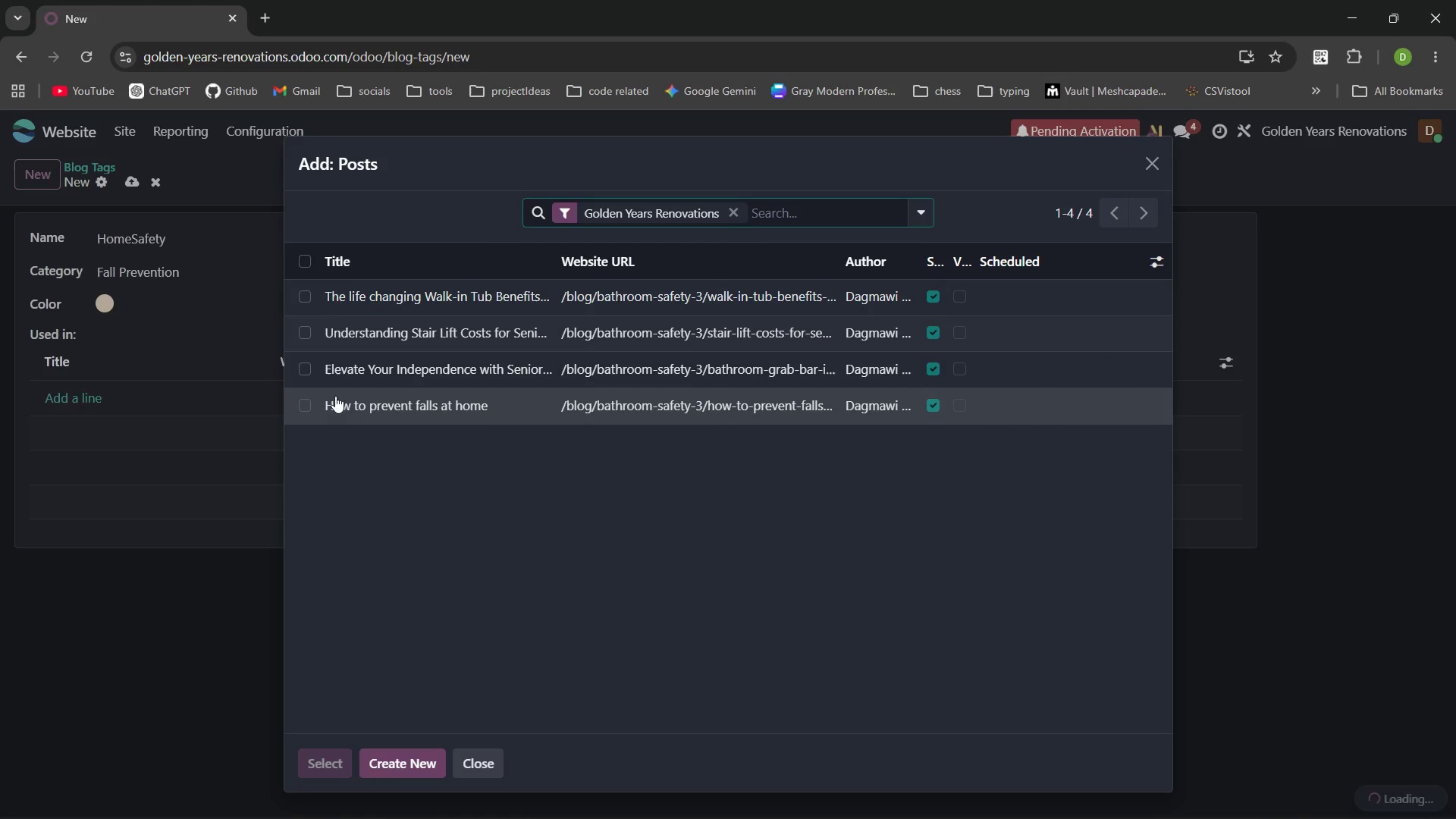 
left_click([306, 407])
 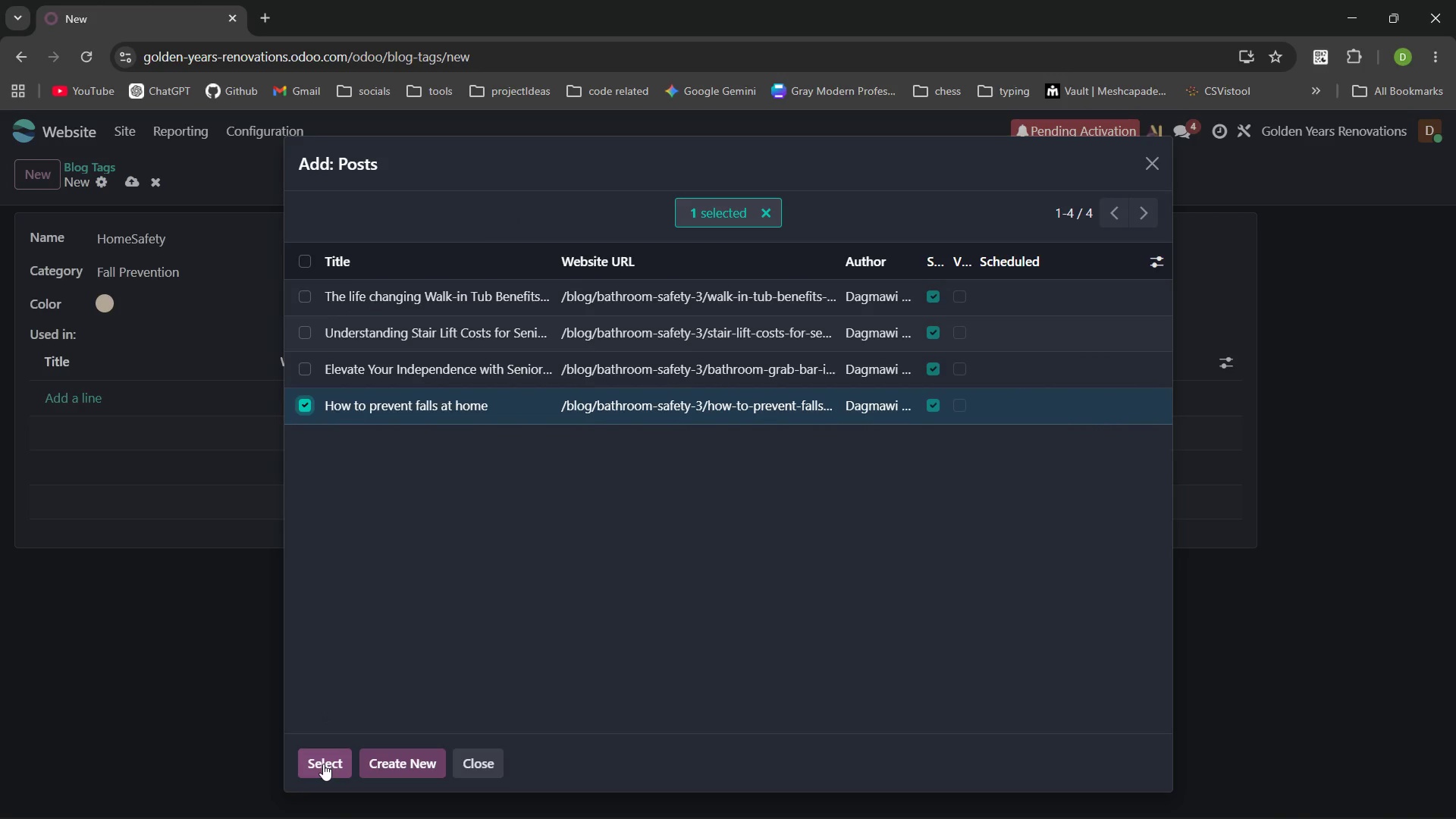 
left_click([323, 764])
 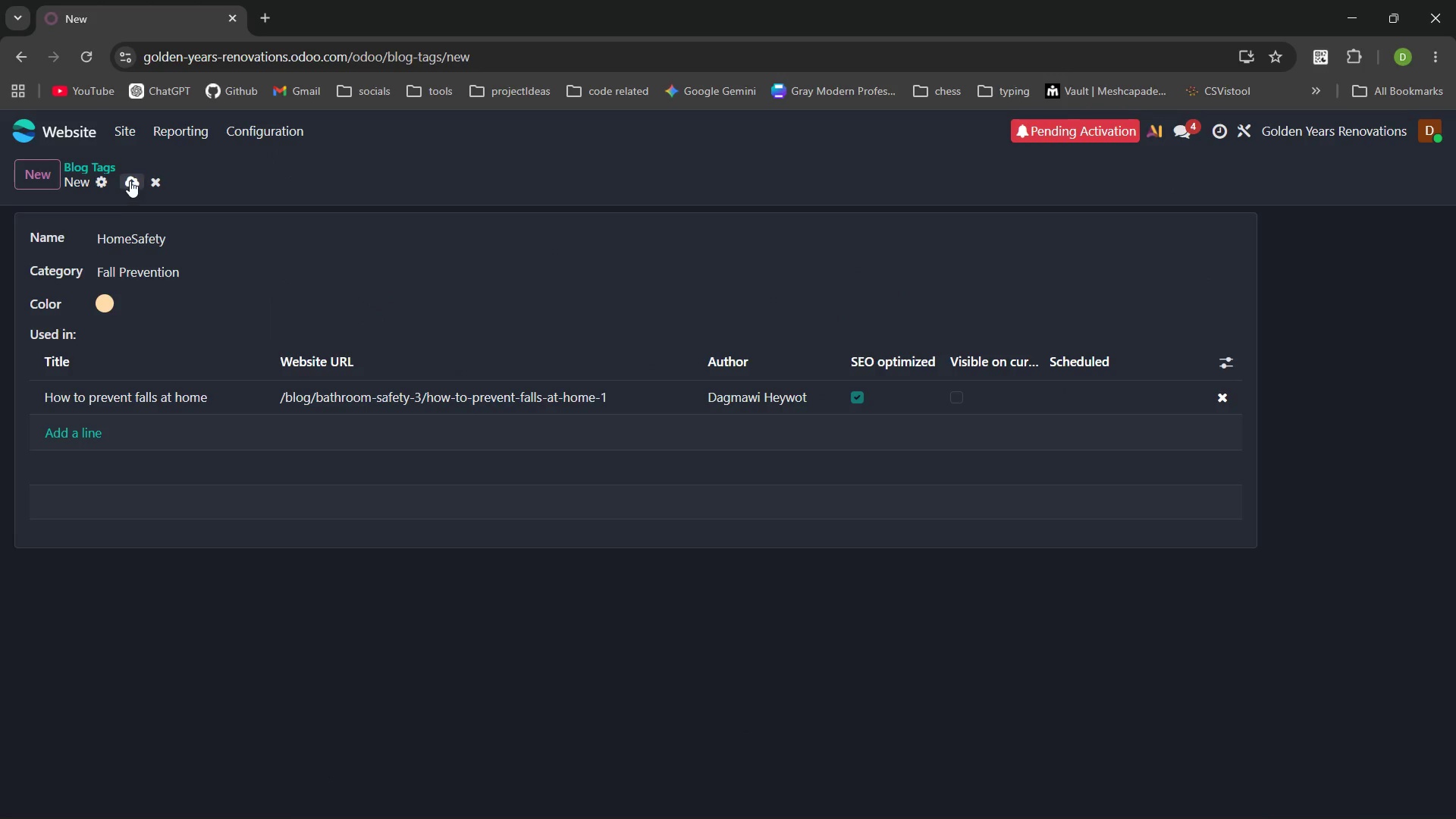 
left_click([130, 180])
 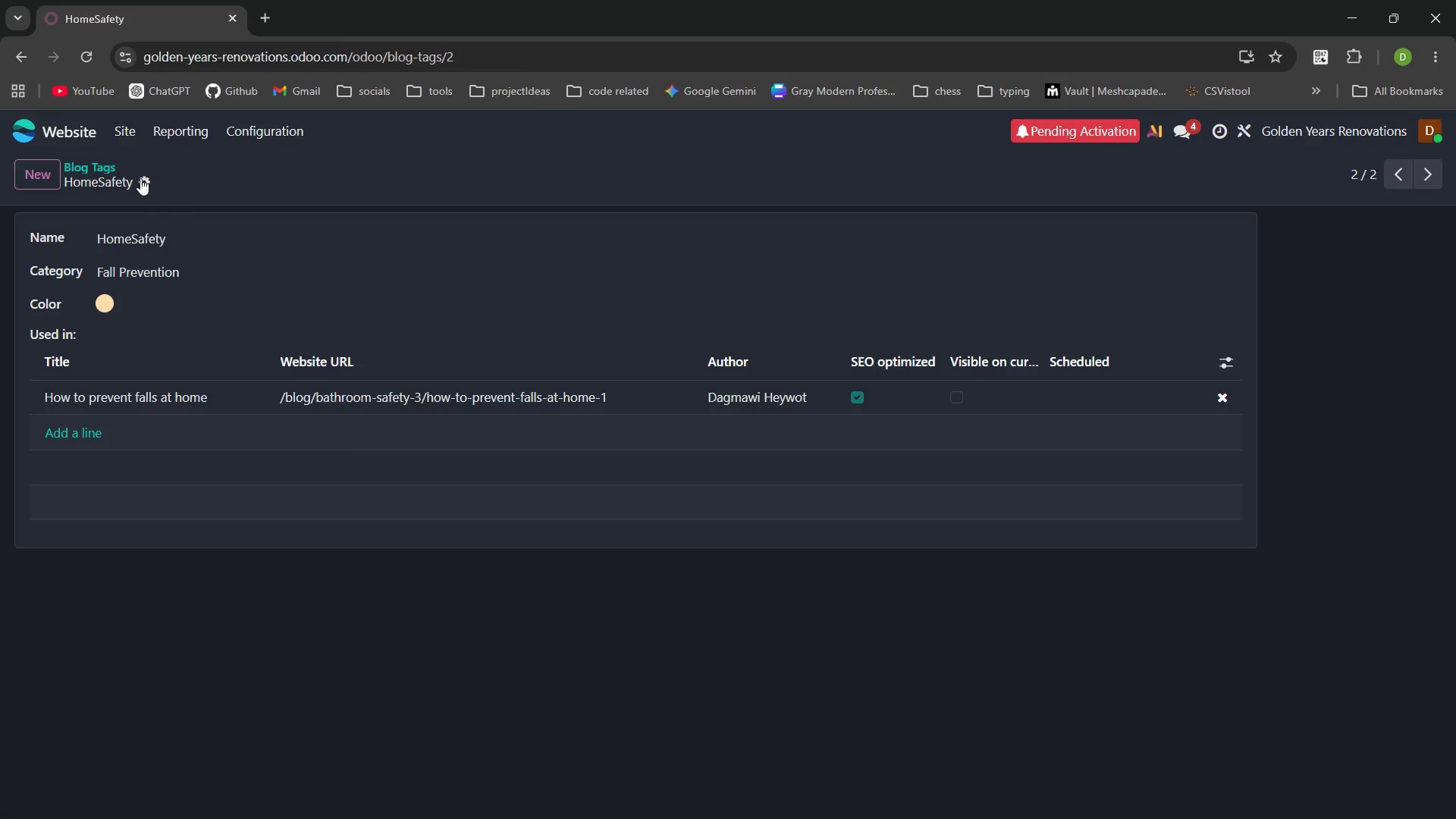 
mouse_move([79, 165])
 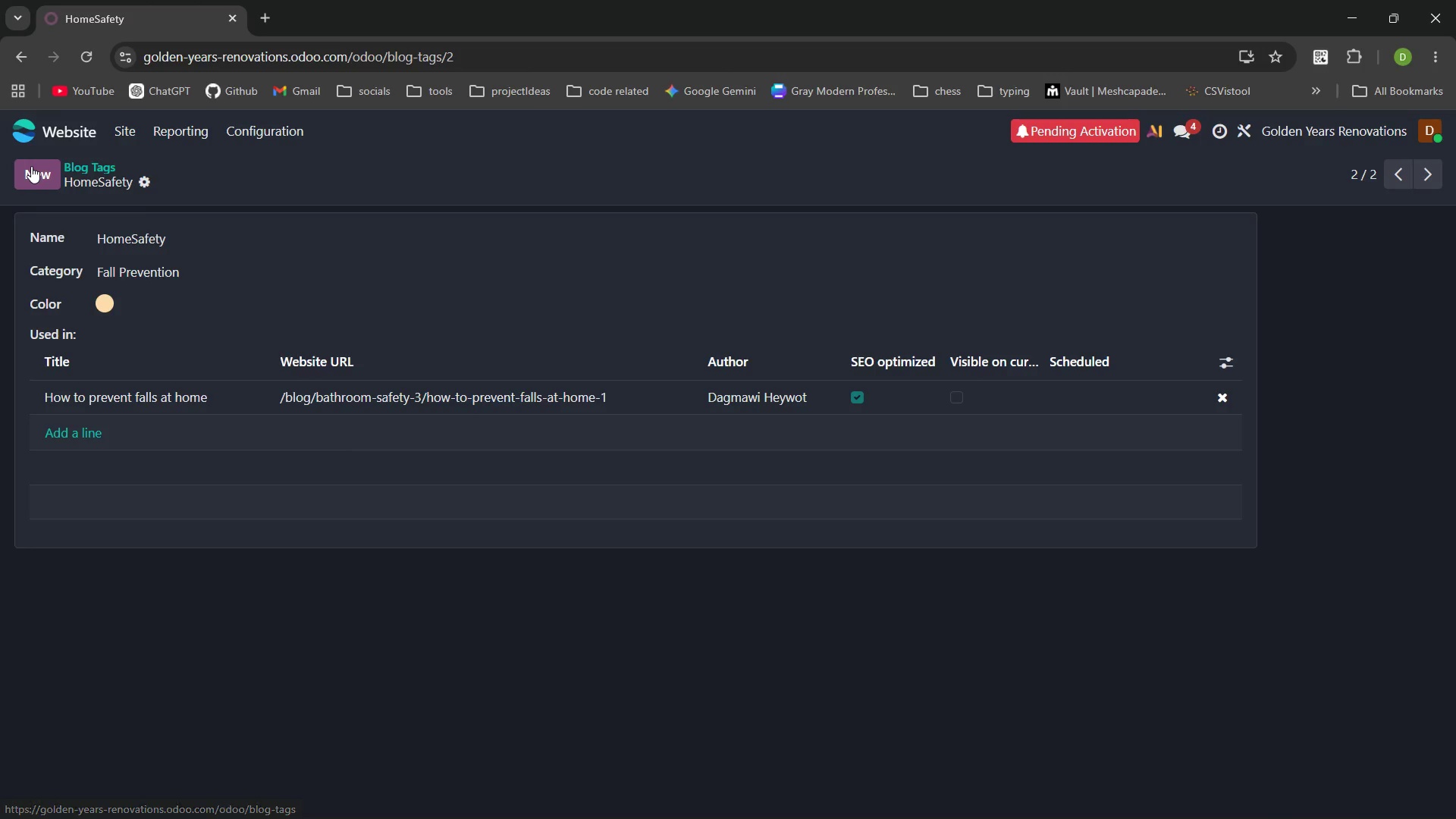 
left_click([31, 166])
 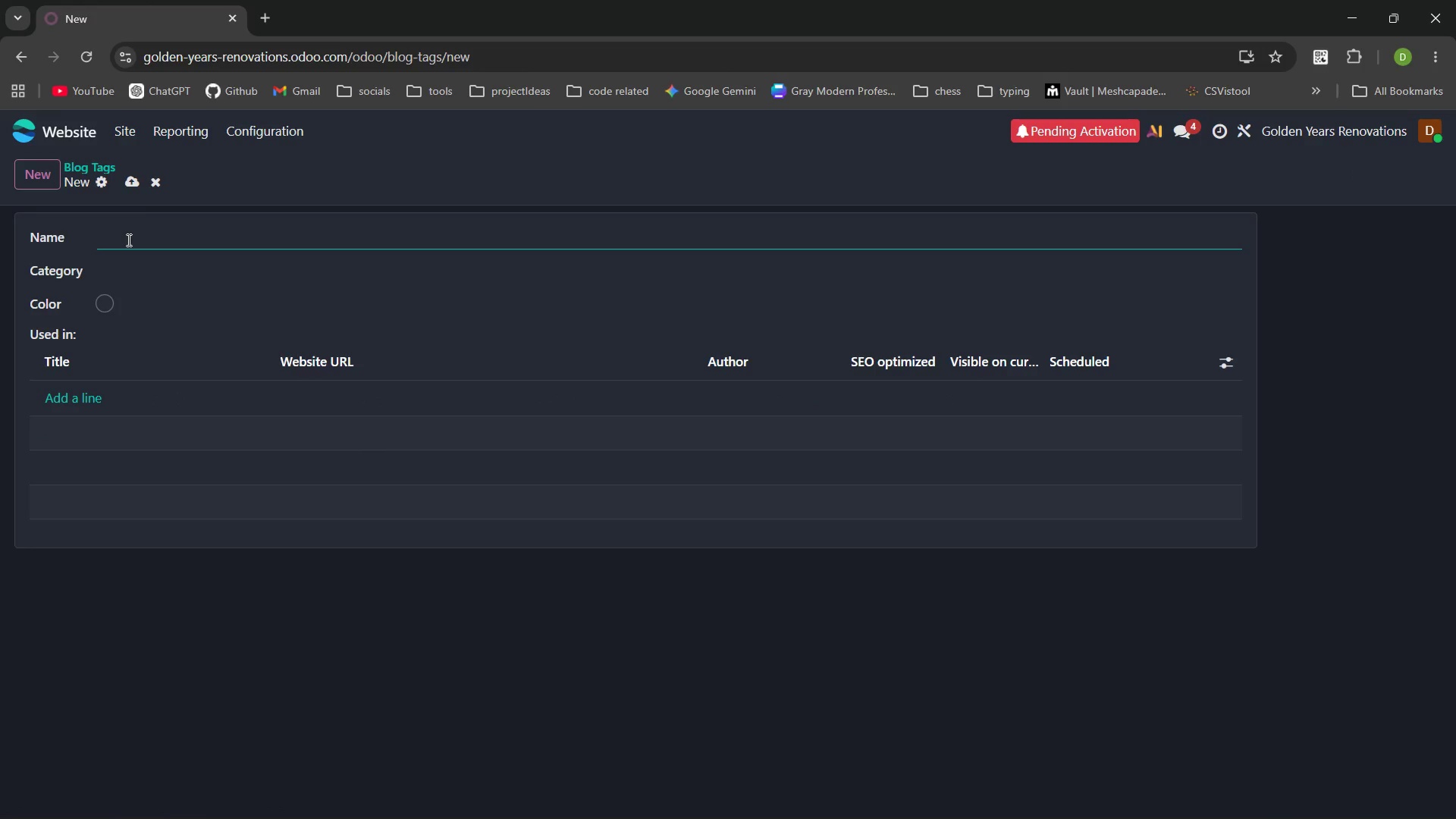 
type(CareGiverTips)
 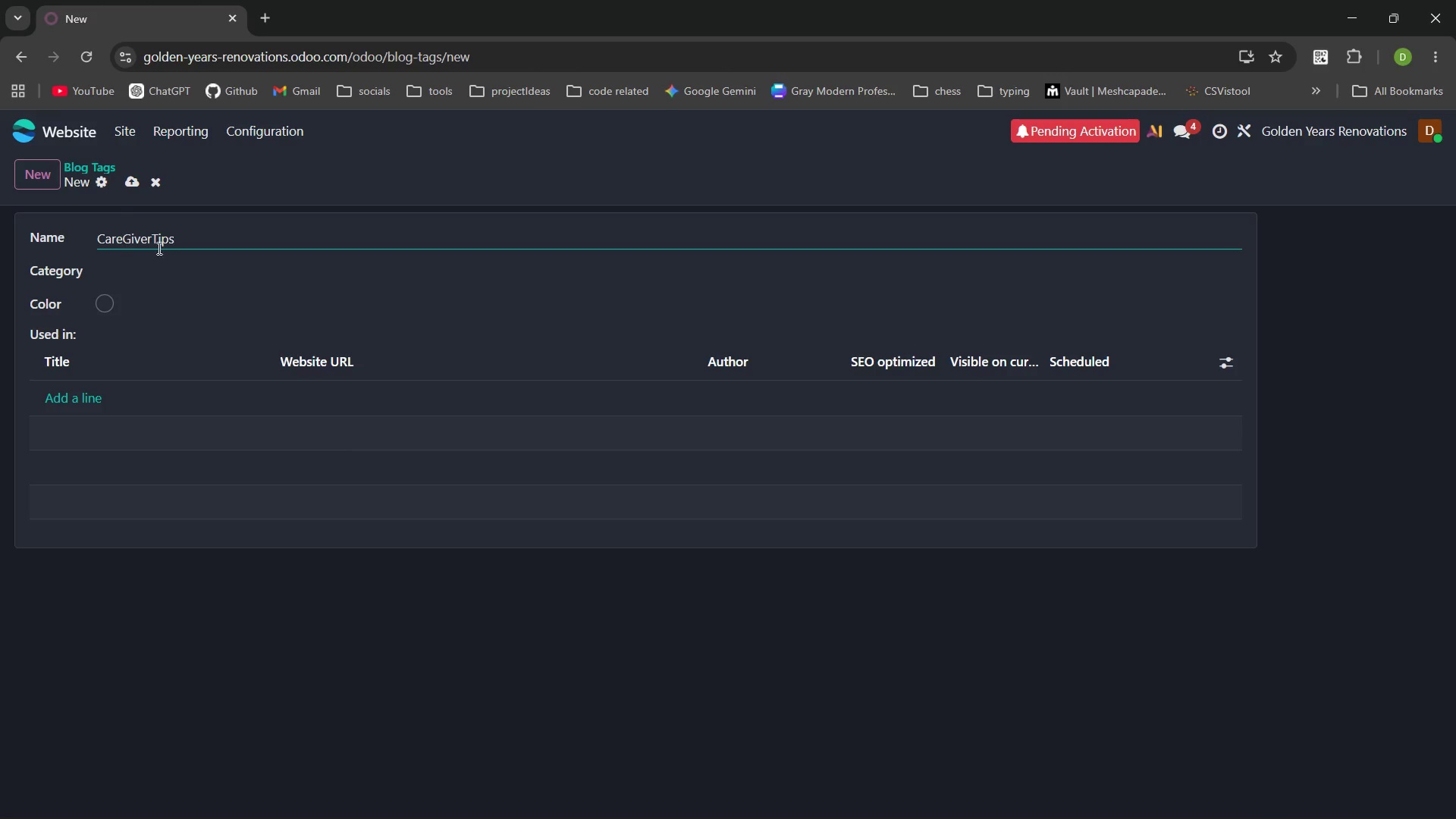 
left_click([127, 270])
 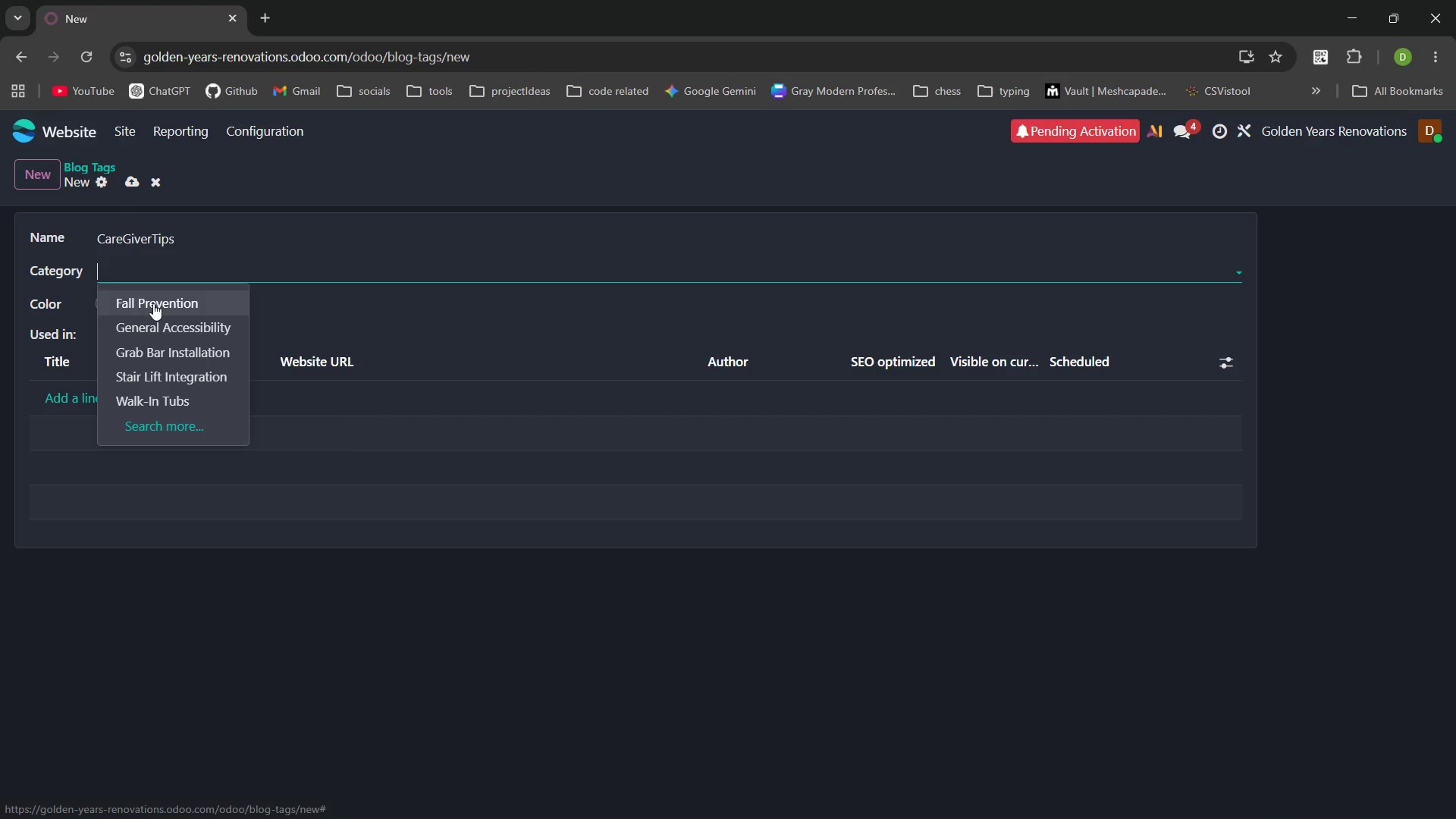 
left_click([153, 303])
 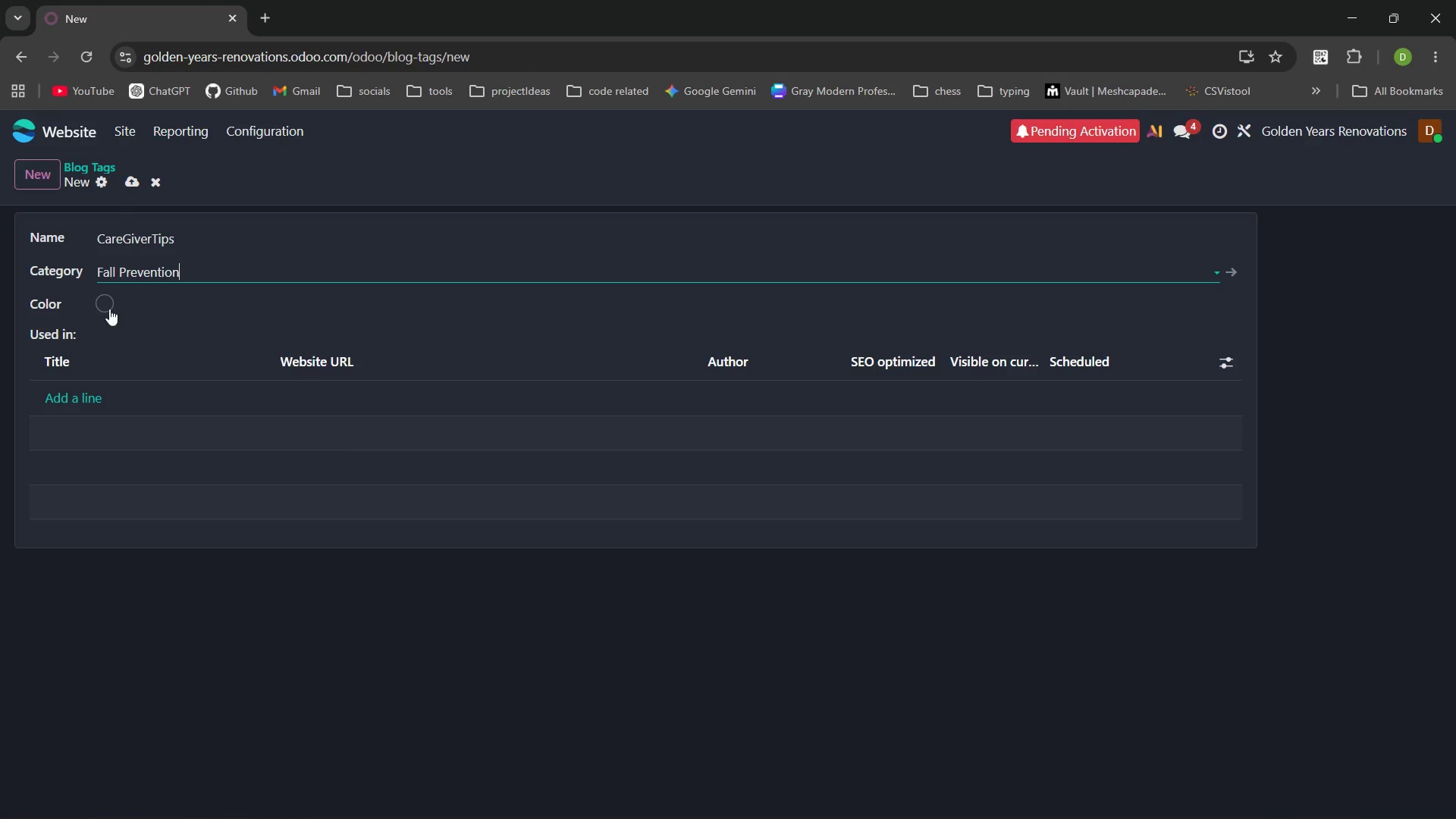 
left_click([105, 303])
 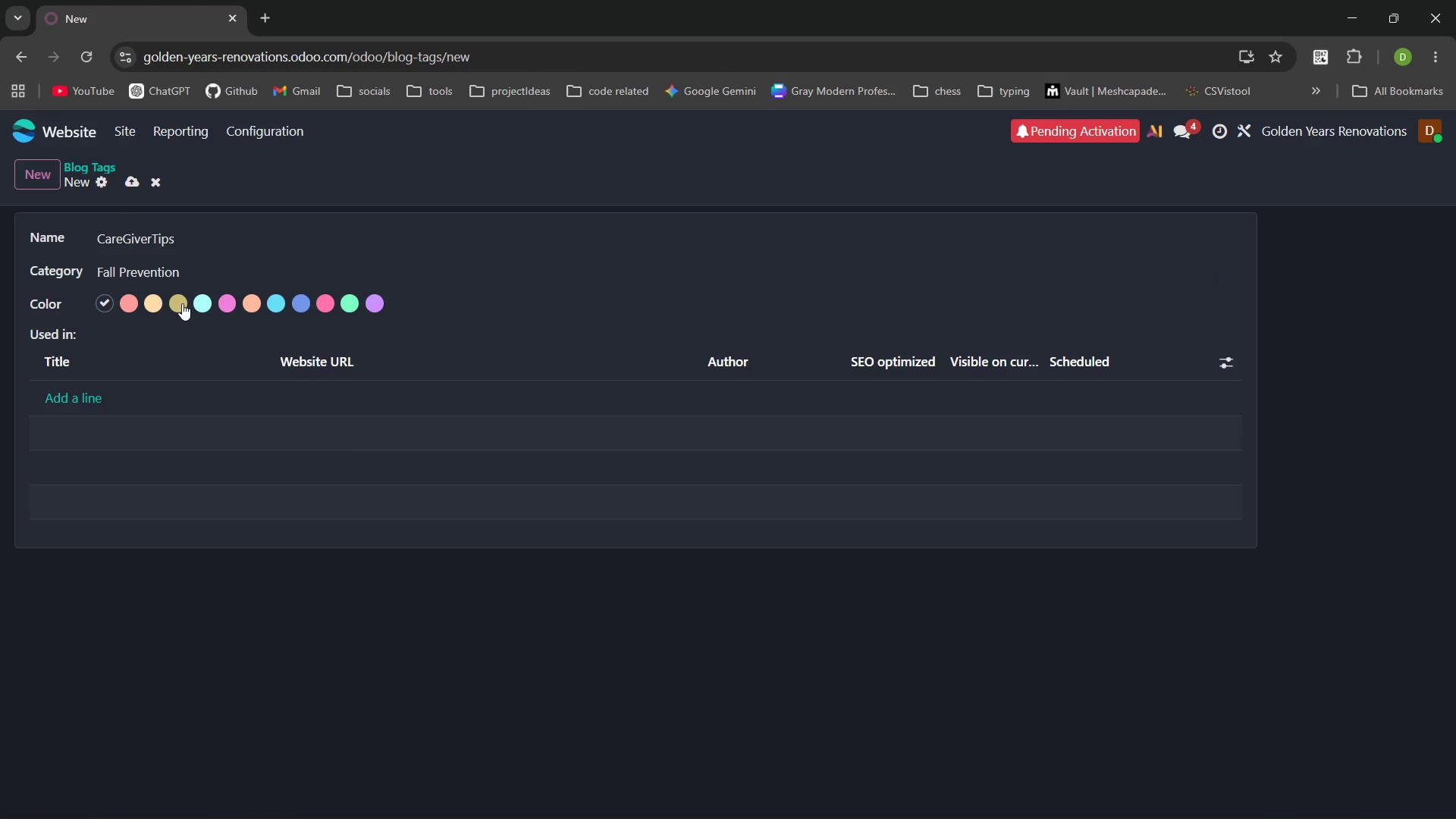 
left_click([182, 303])
 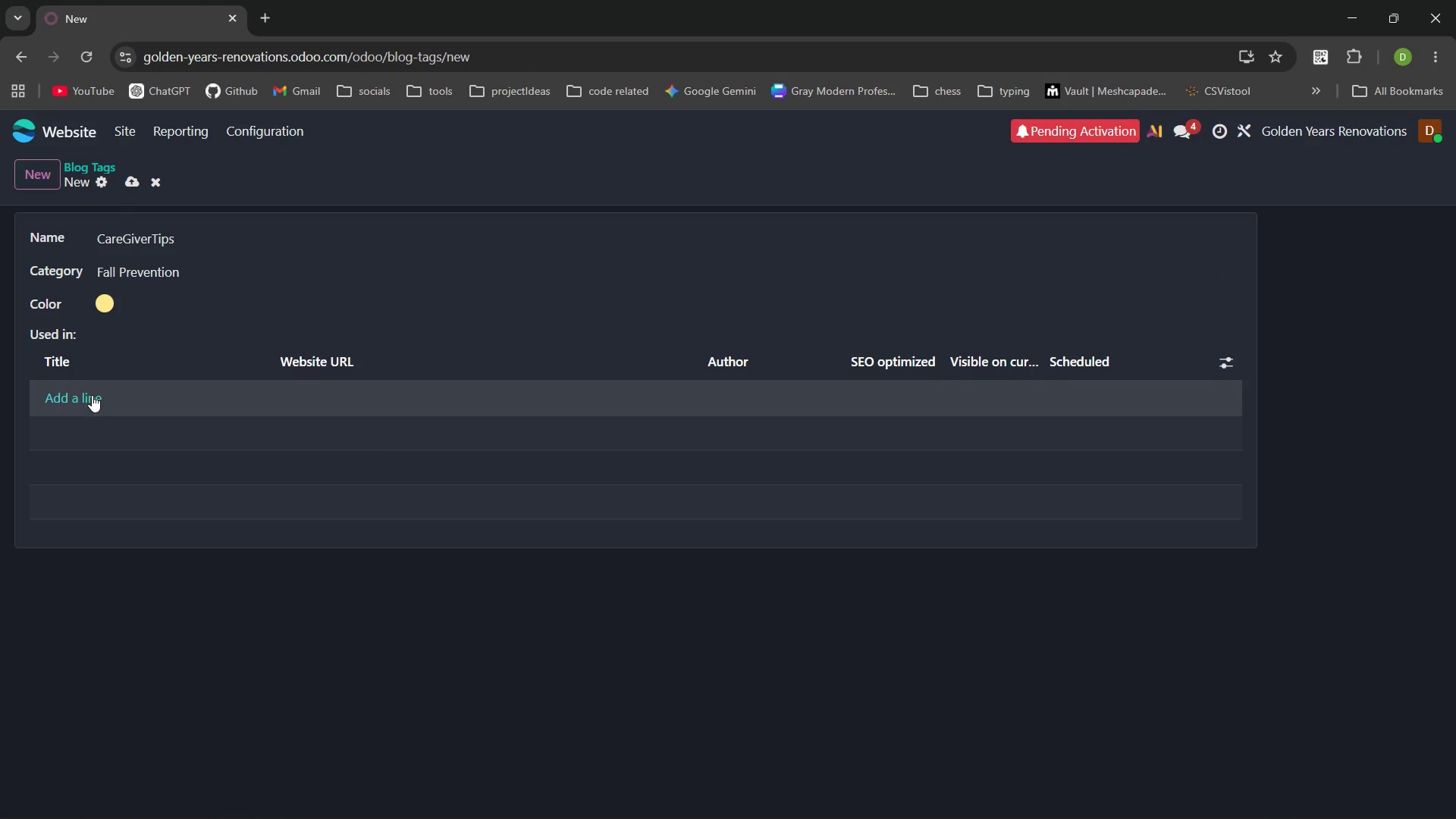 
left_click([92, 396])
 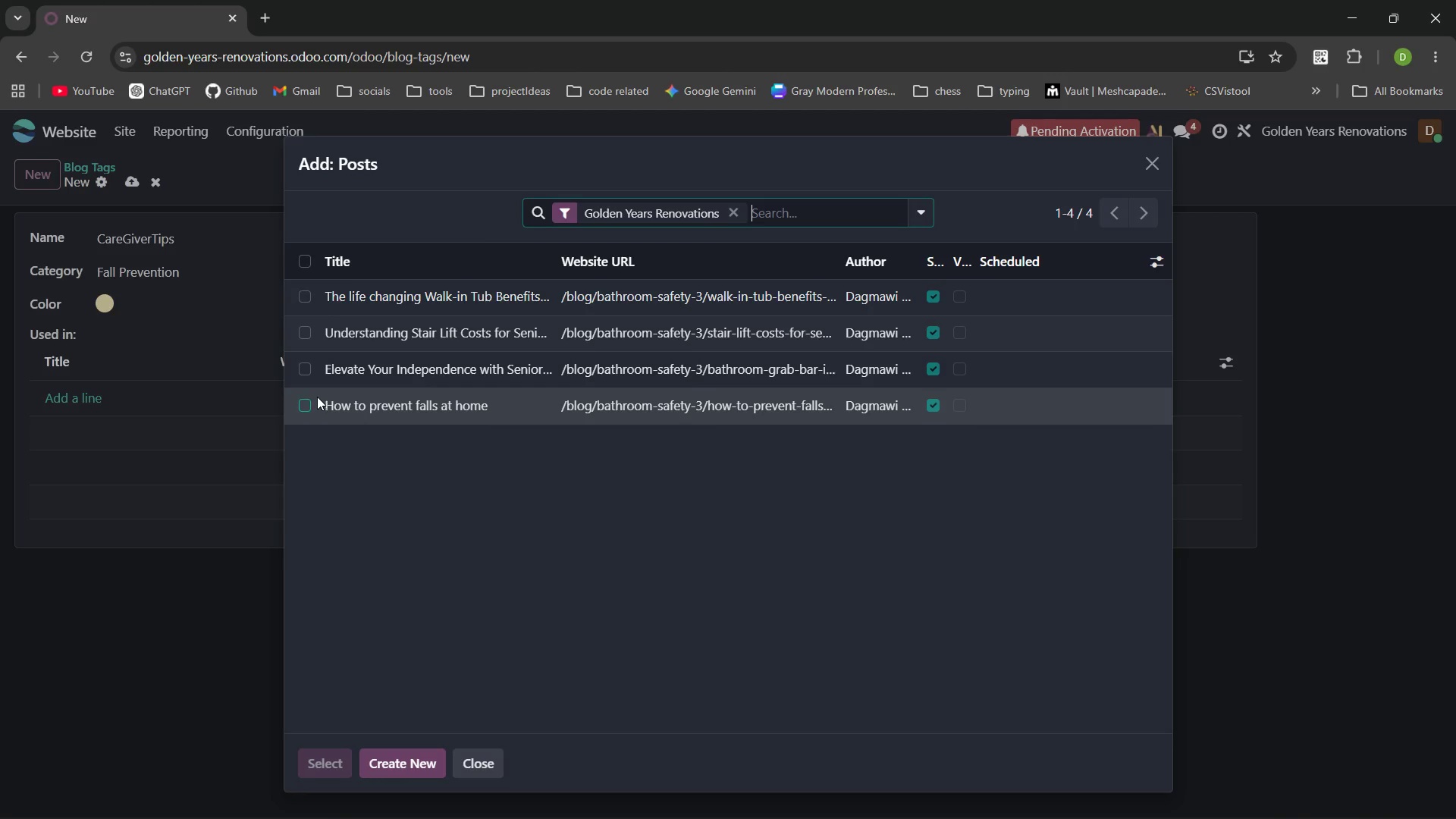 
left_click([300, 406])
 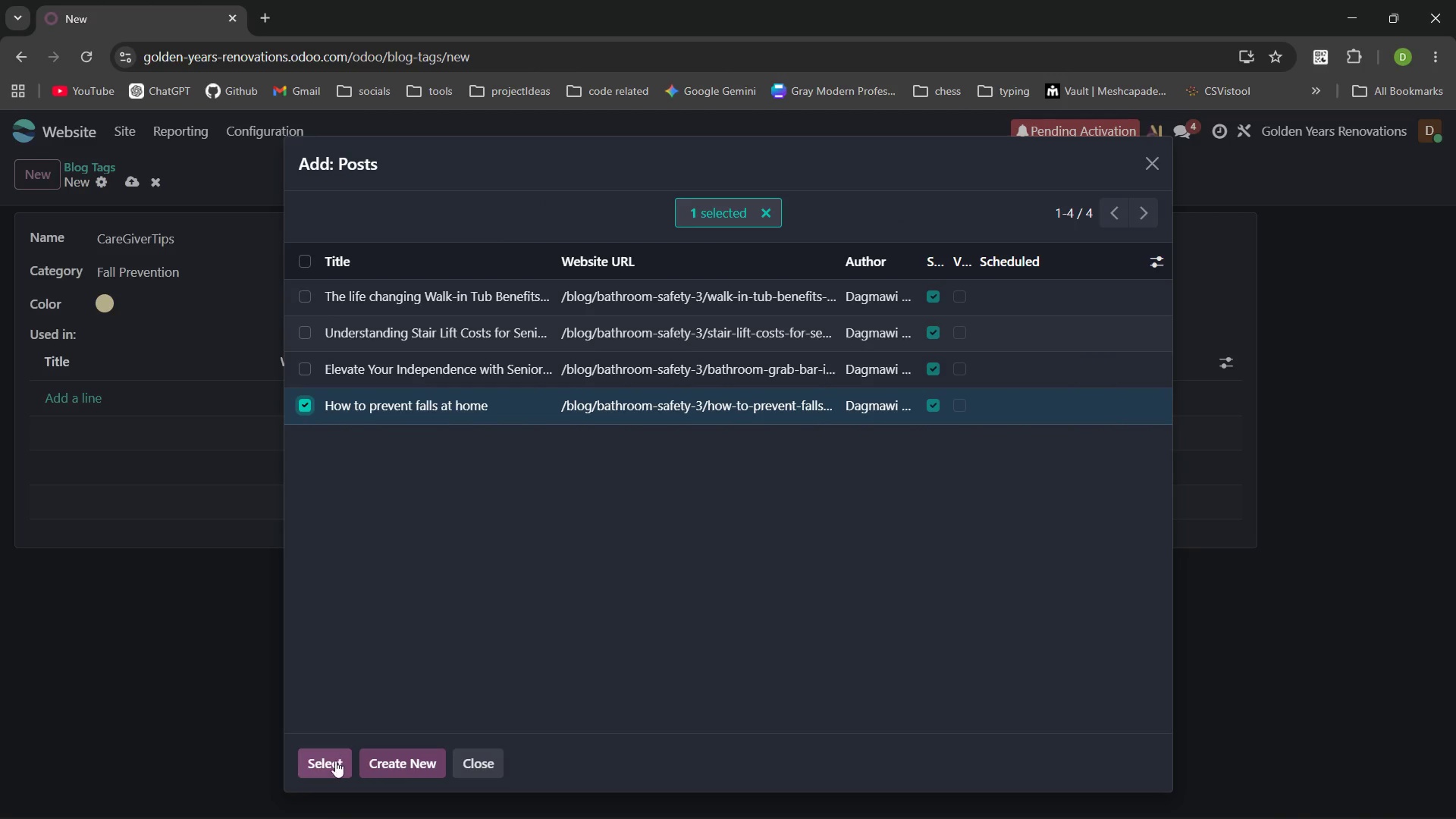 
left_click([335, 761])
 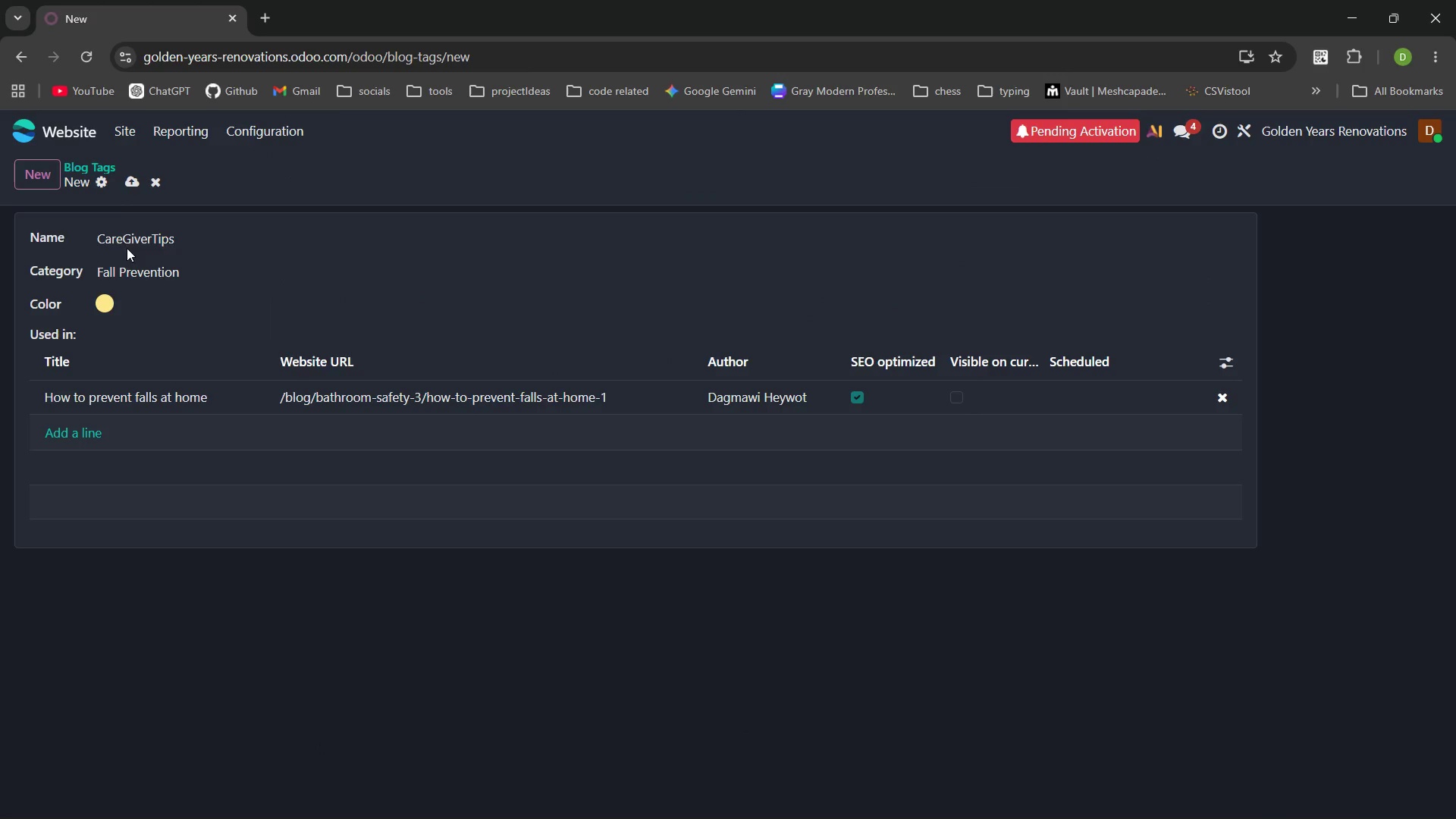 
left_click([125, 174])
 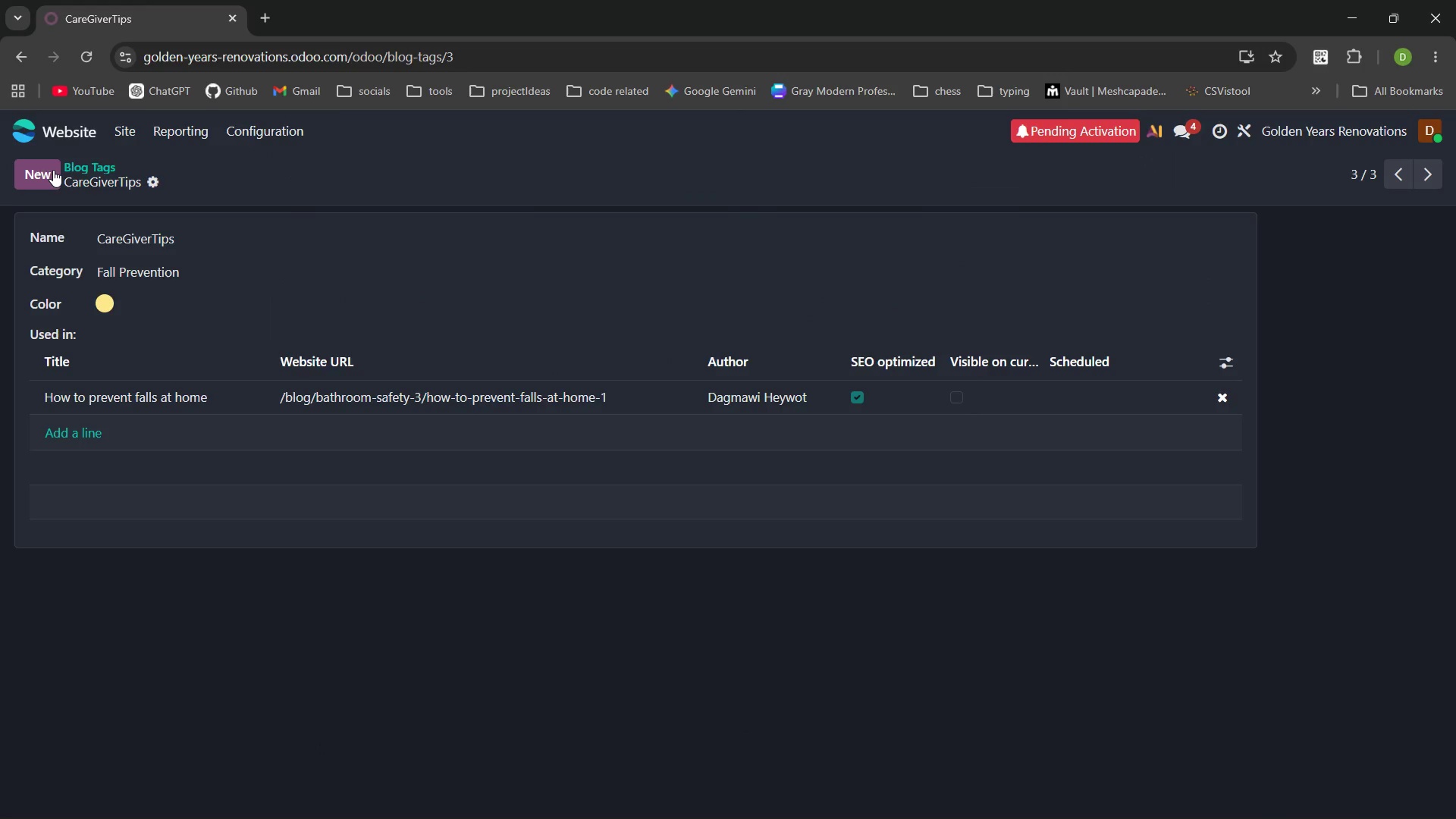 
left_click([53, 170])
 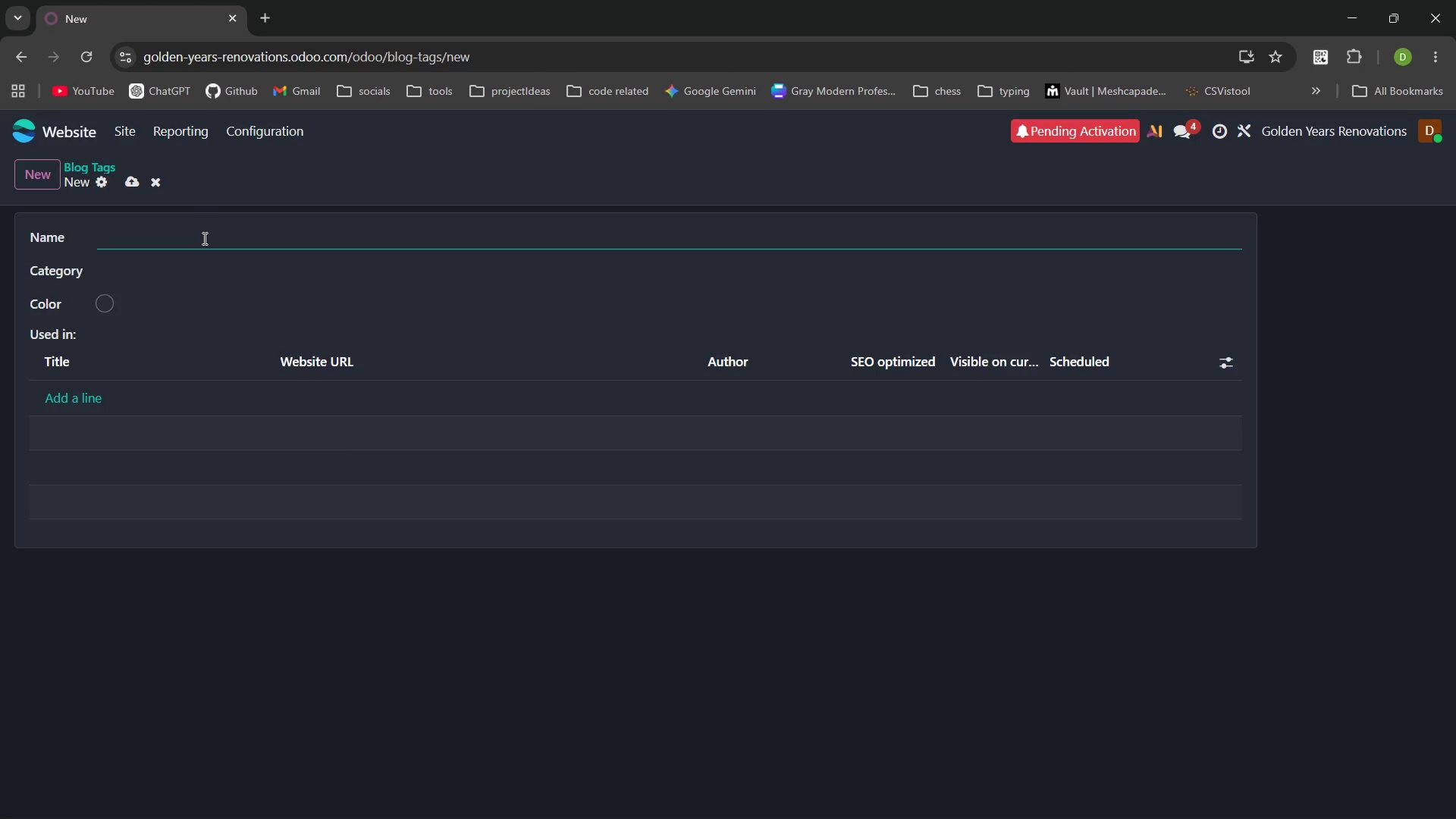 
wait(6.09)
 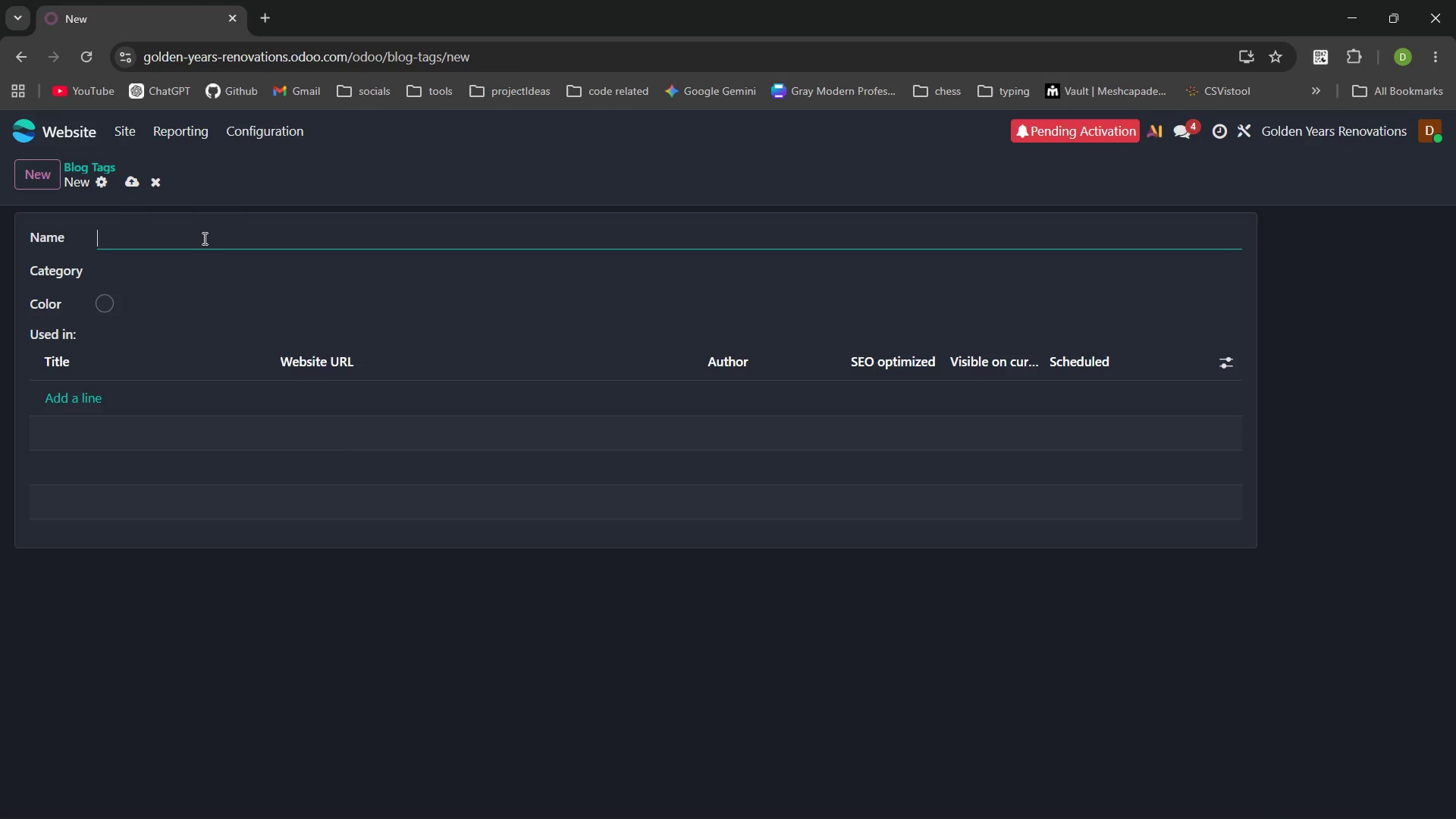 
type(Grab)
 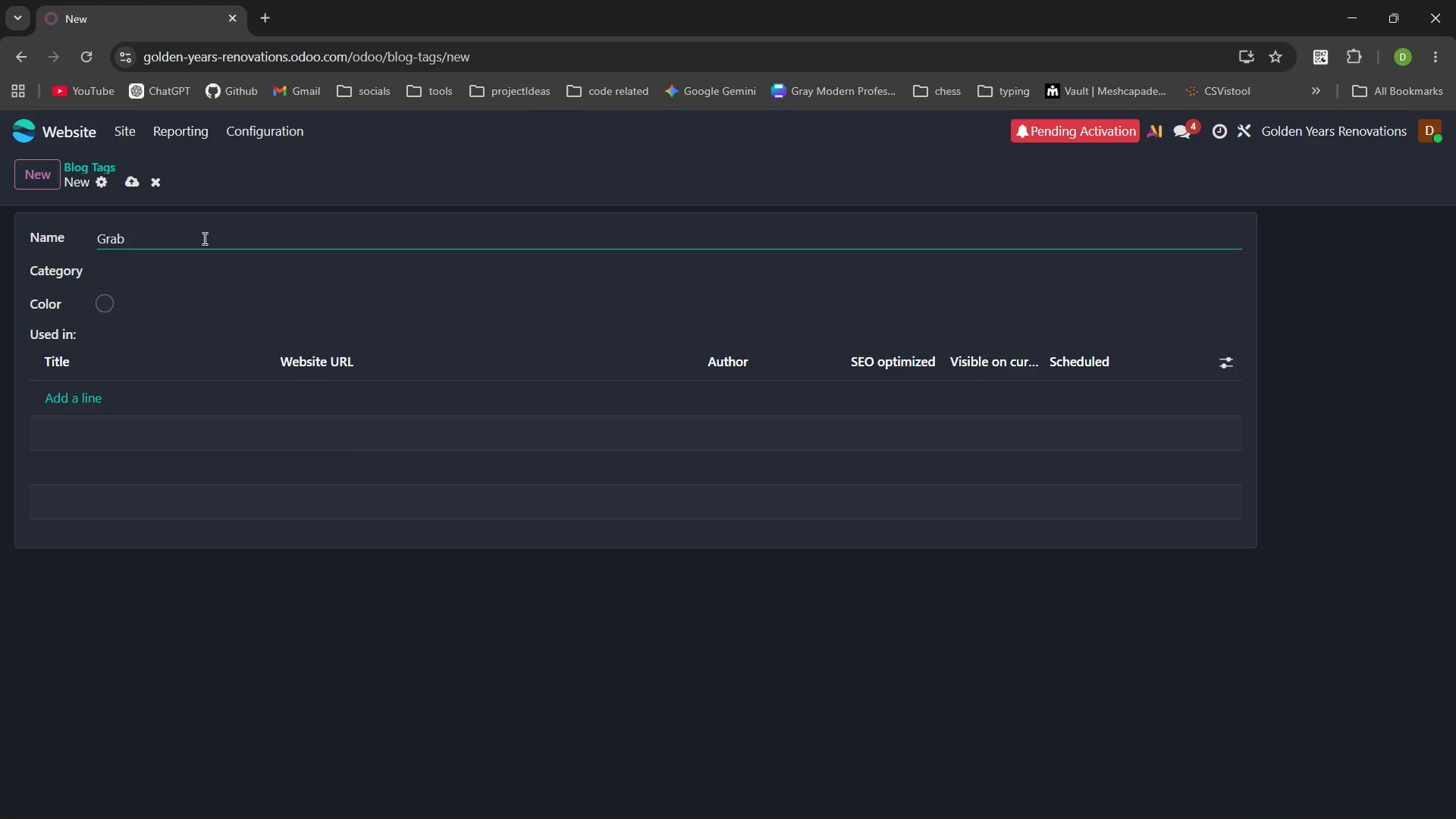 
key(Control+Backspace)
 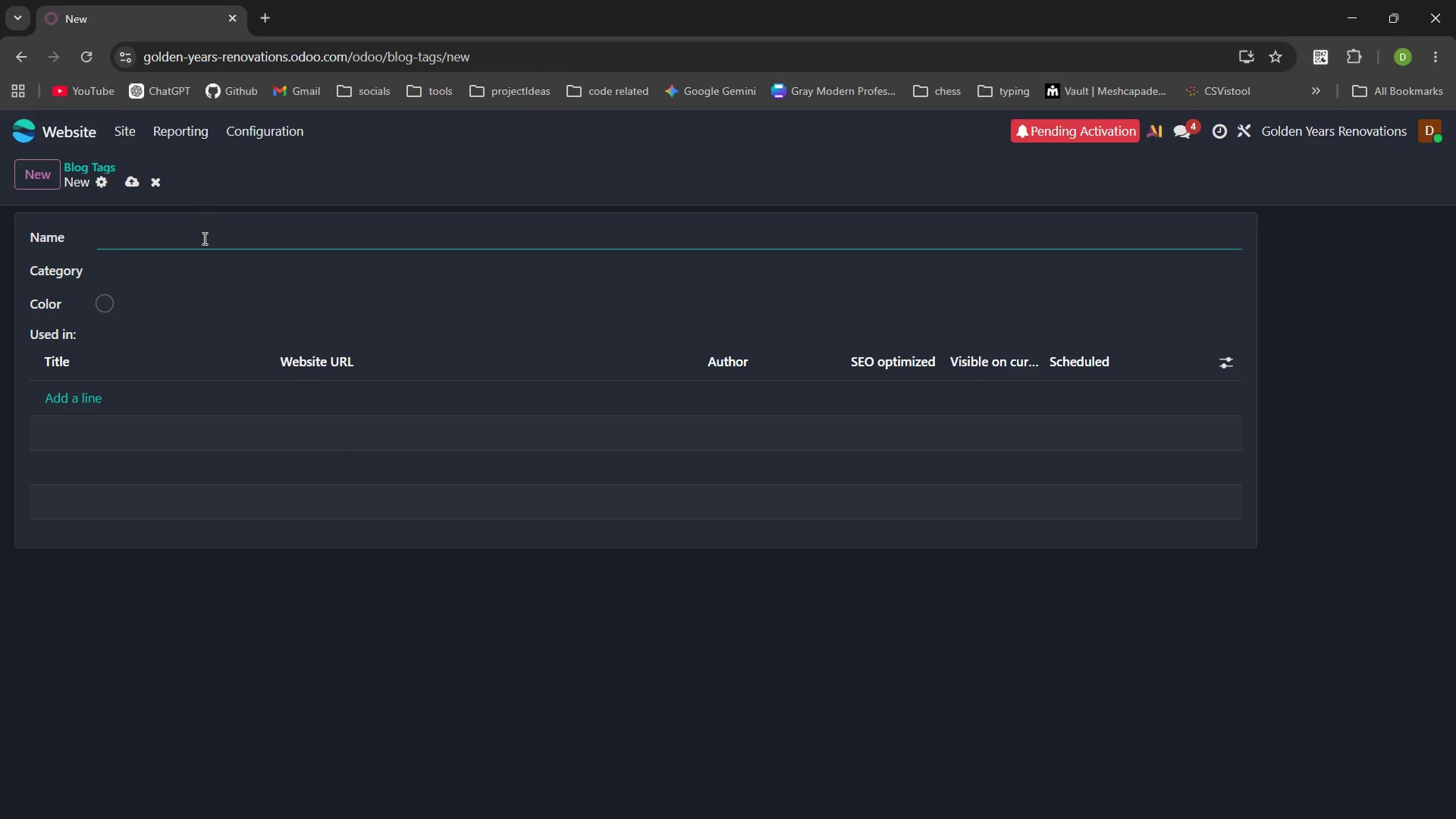 
type(BathGr)
key(Backspace)
key(Backspace)
type(R)
key(Backspace)
type(roomSafety)
 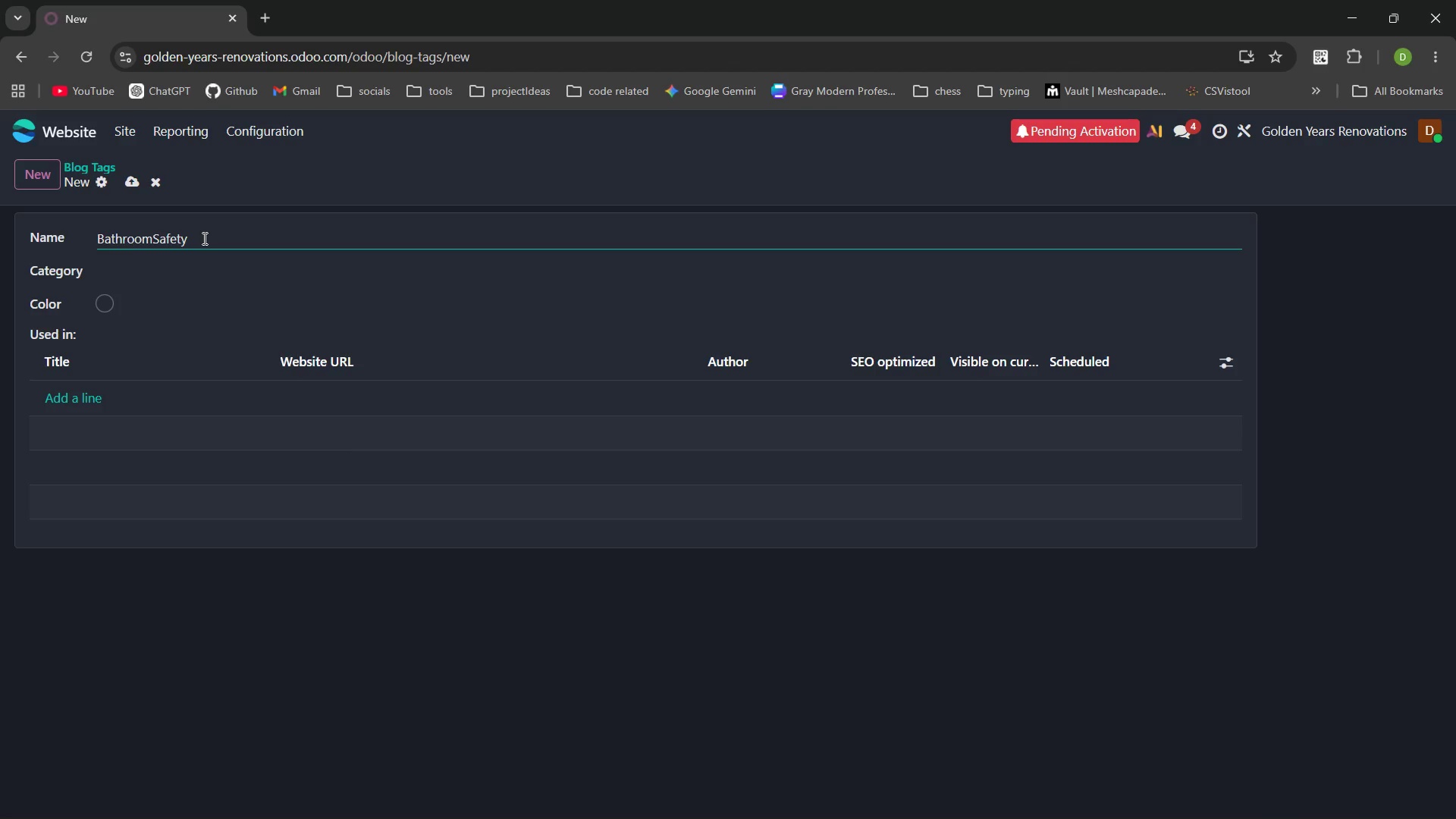 
left_click([121, 272])
 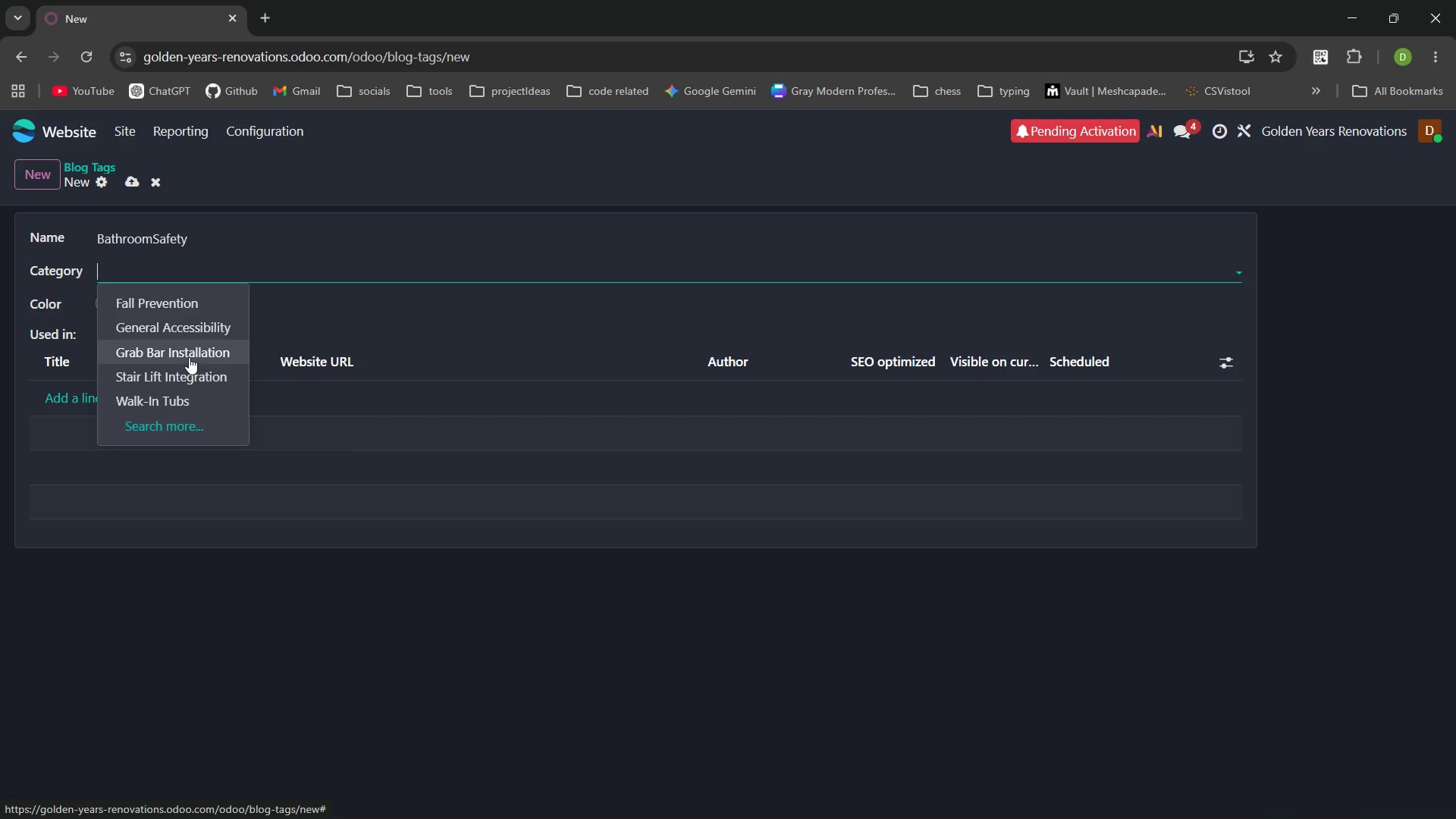 
wait(7.06)
 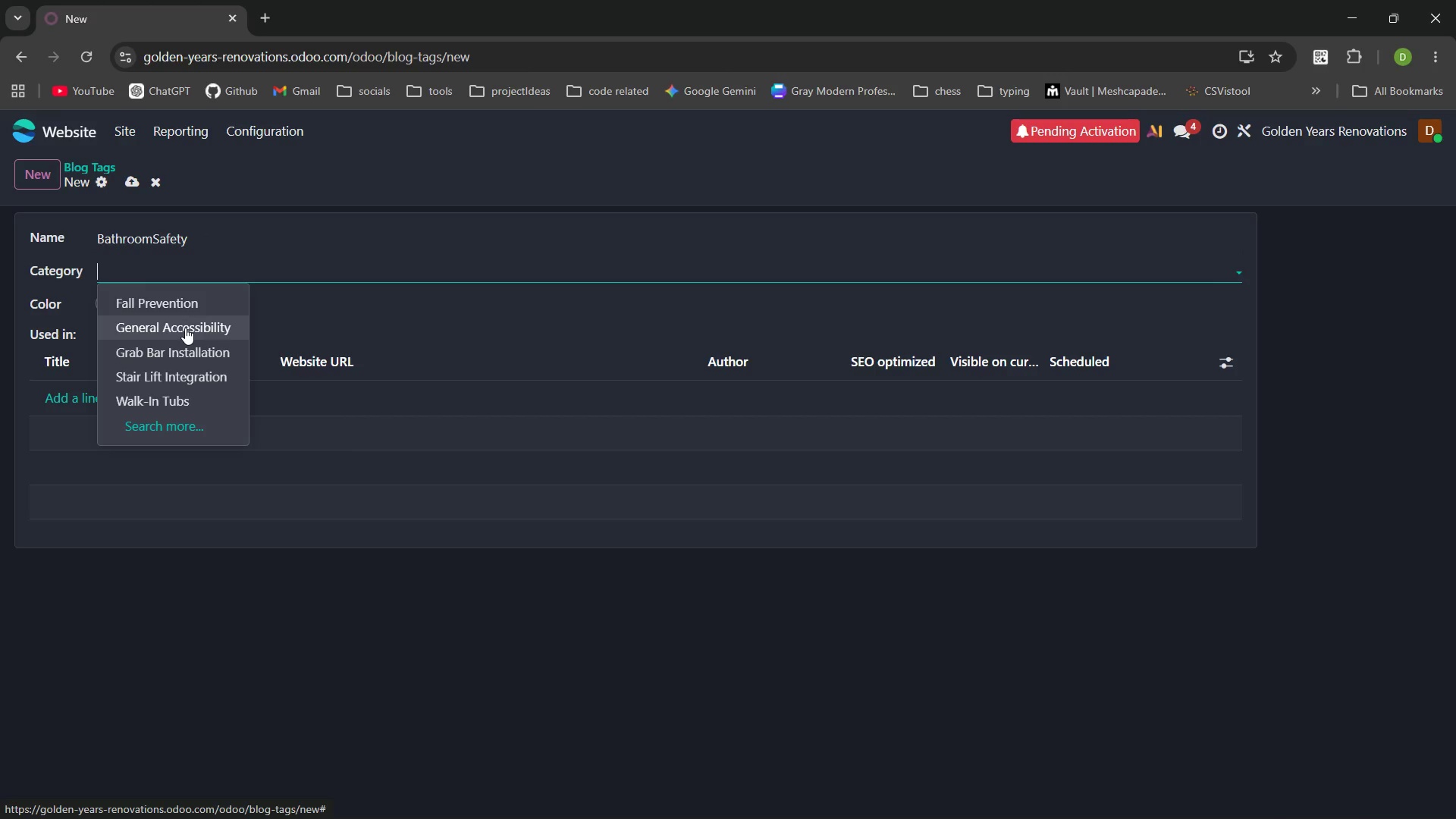 
left_click([189, 353])
 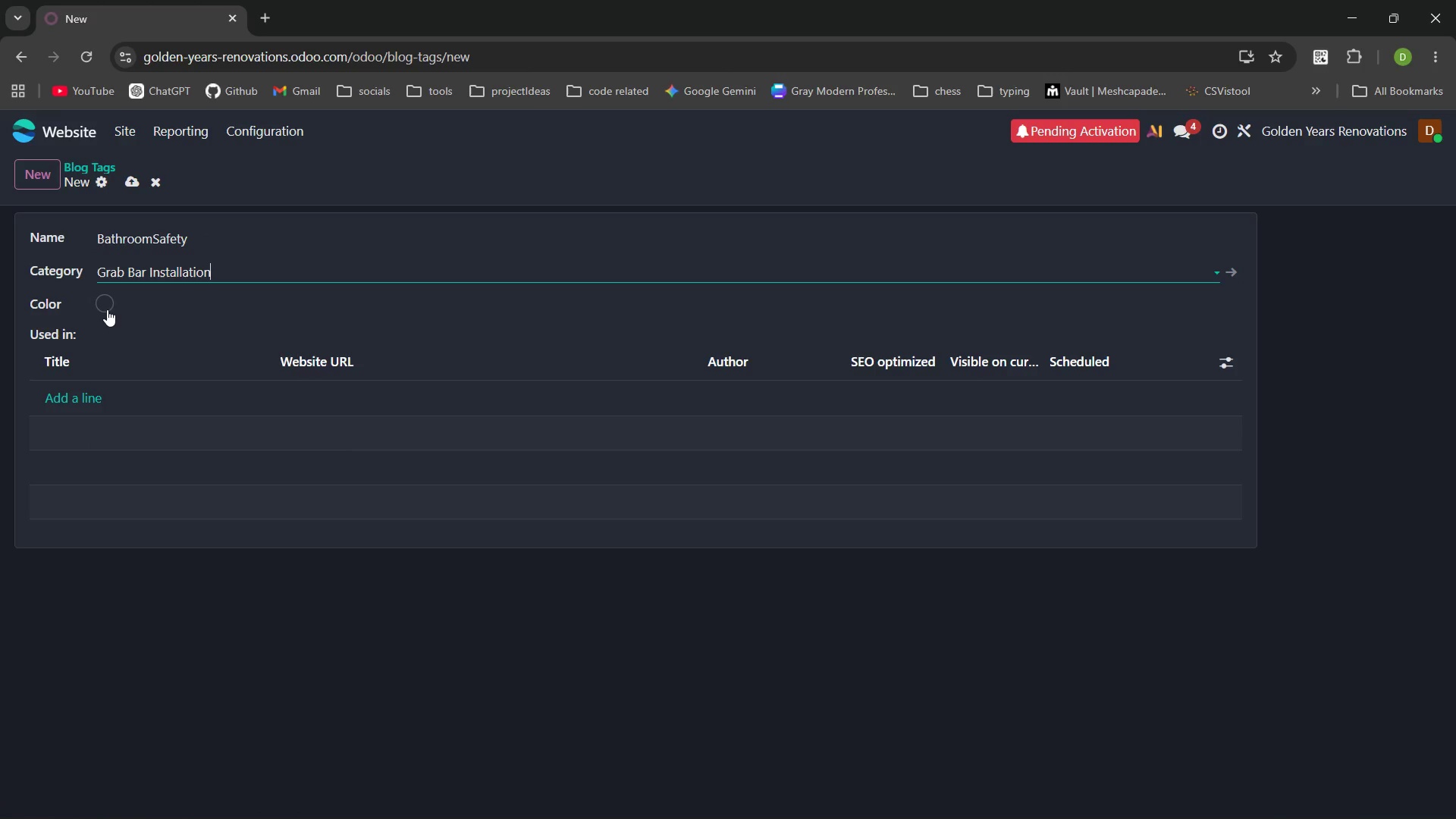 
left_click([104, 306])
 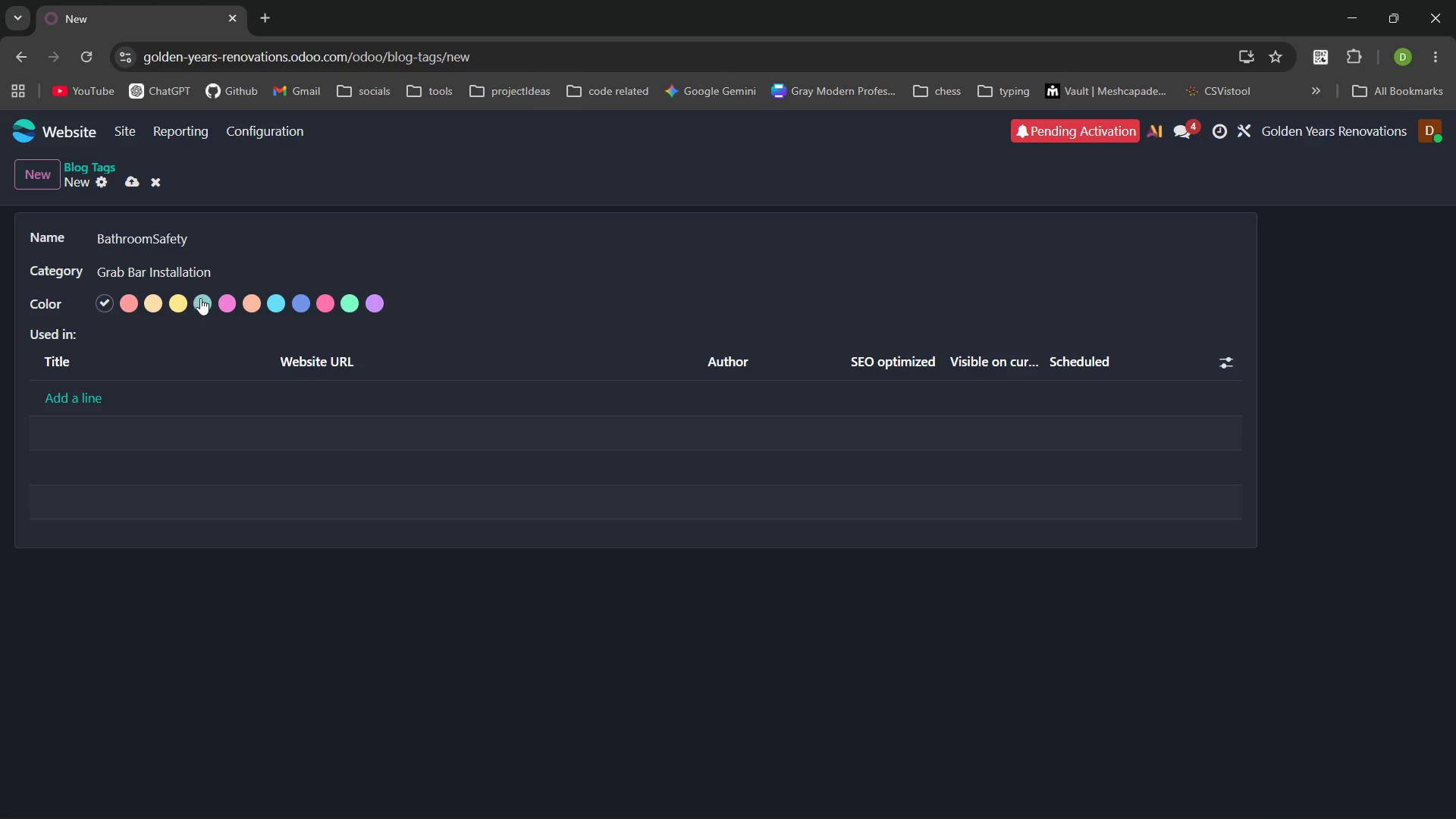 
left_click([200, 298])
 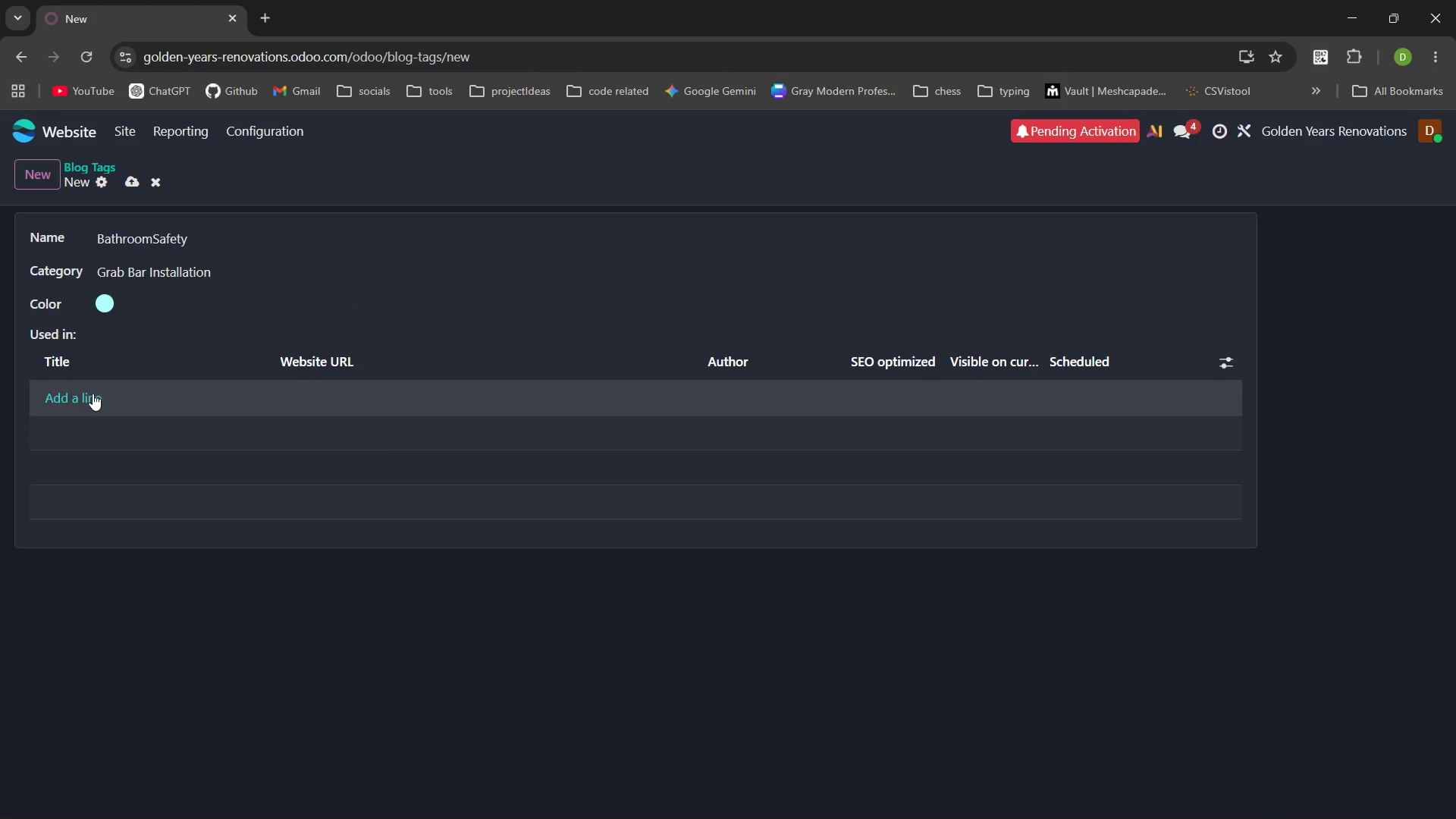 
left_click([89, 394])
 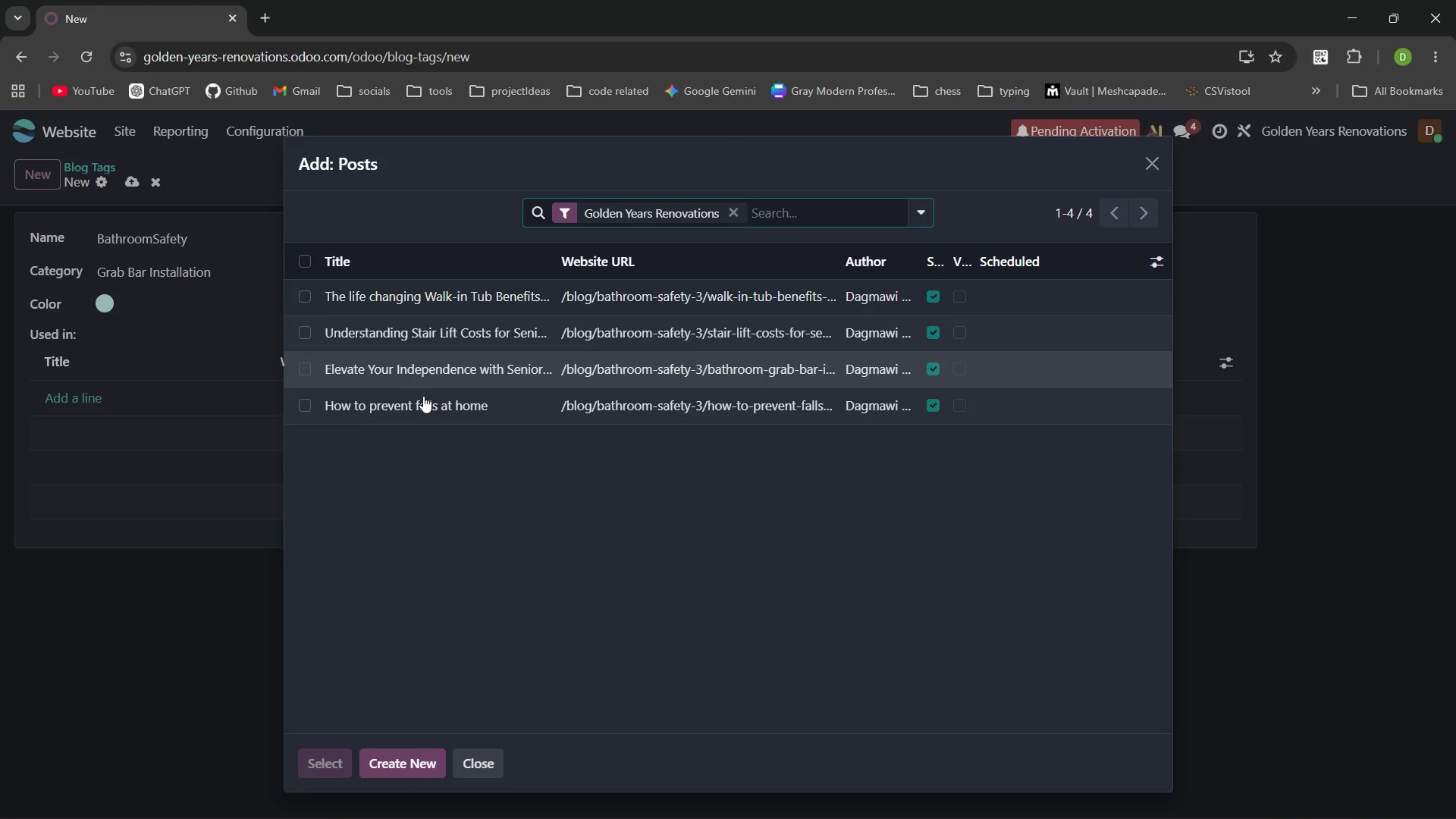 
mouse_move([387, 387])
 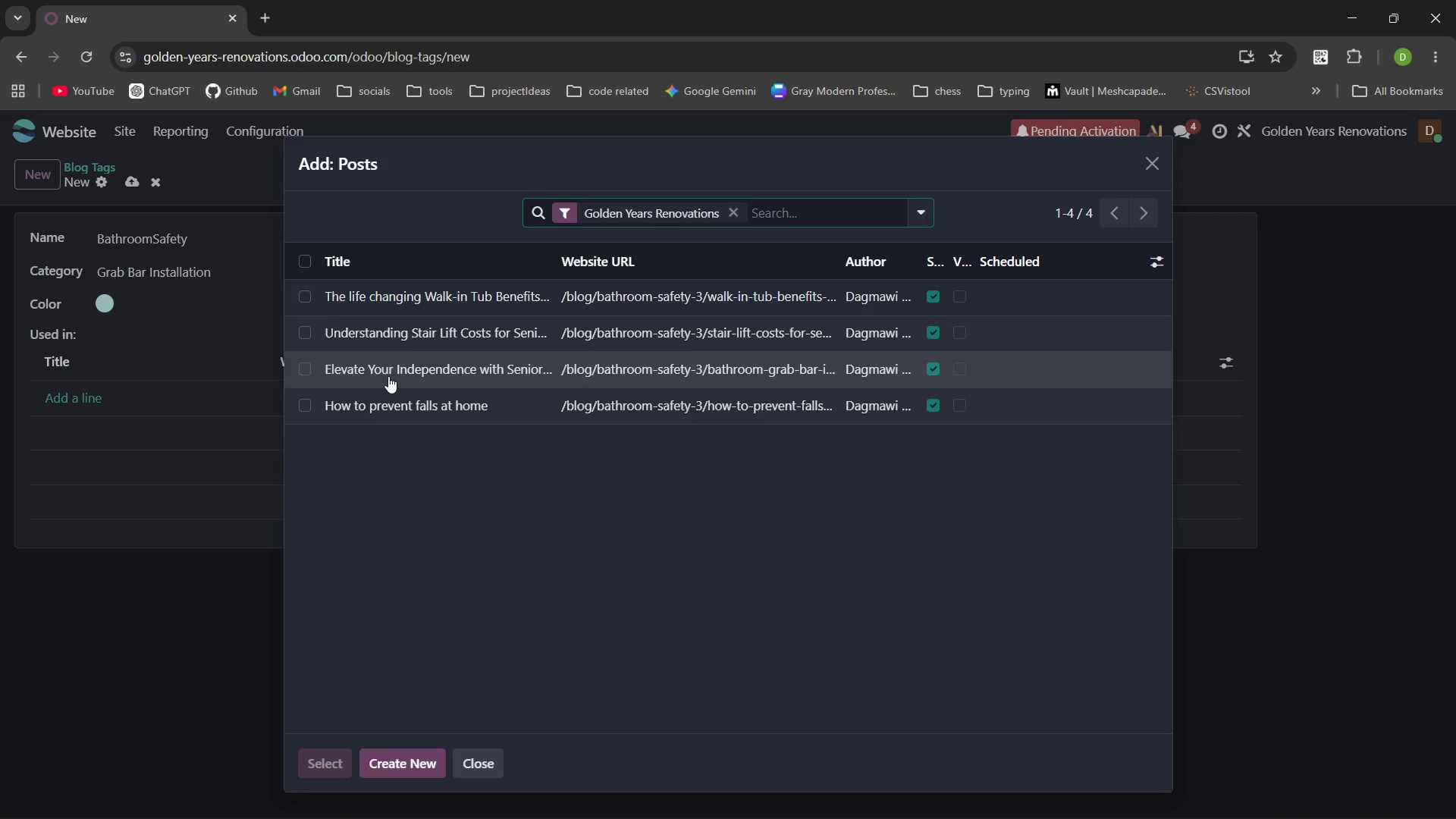 
mouse_move([385, 403])
 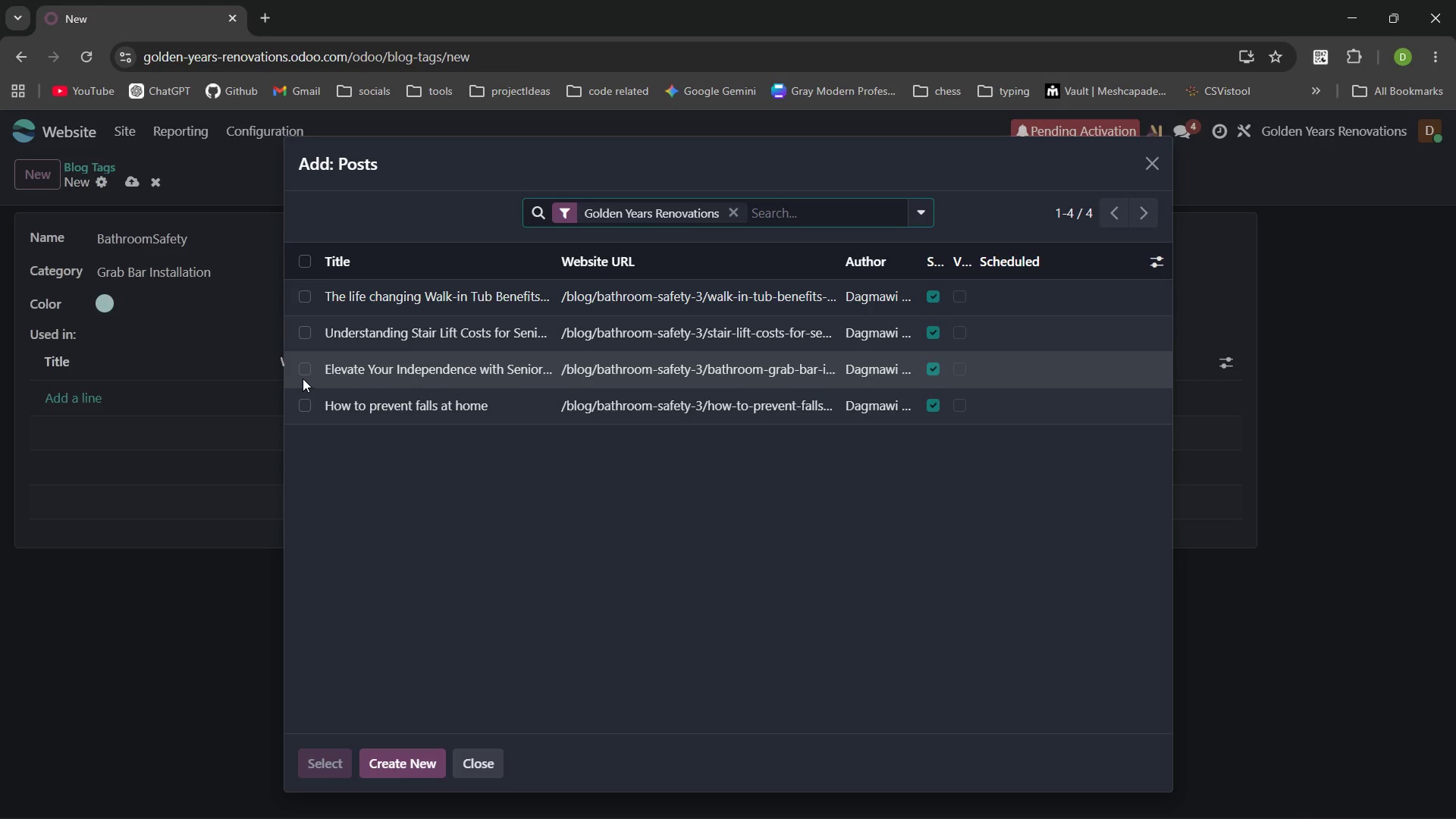 
left_click([304, 371])
 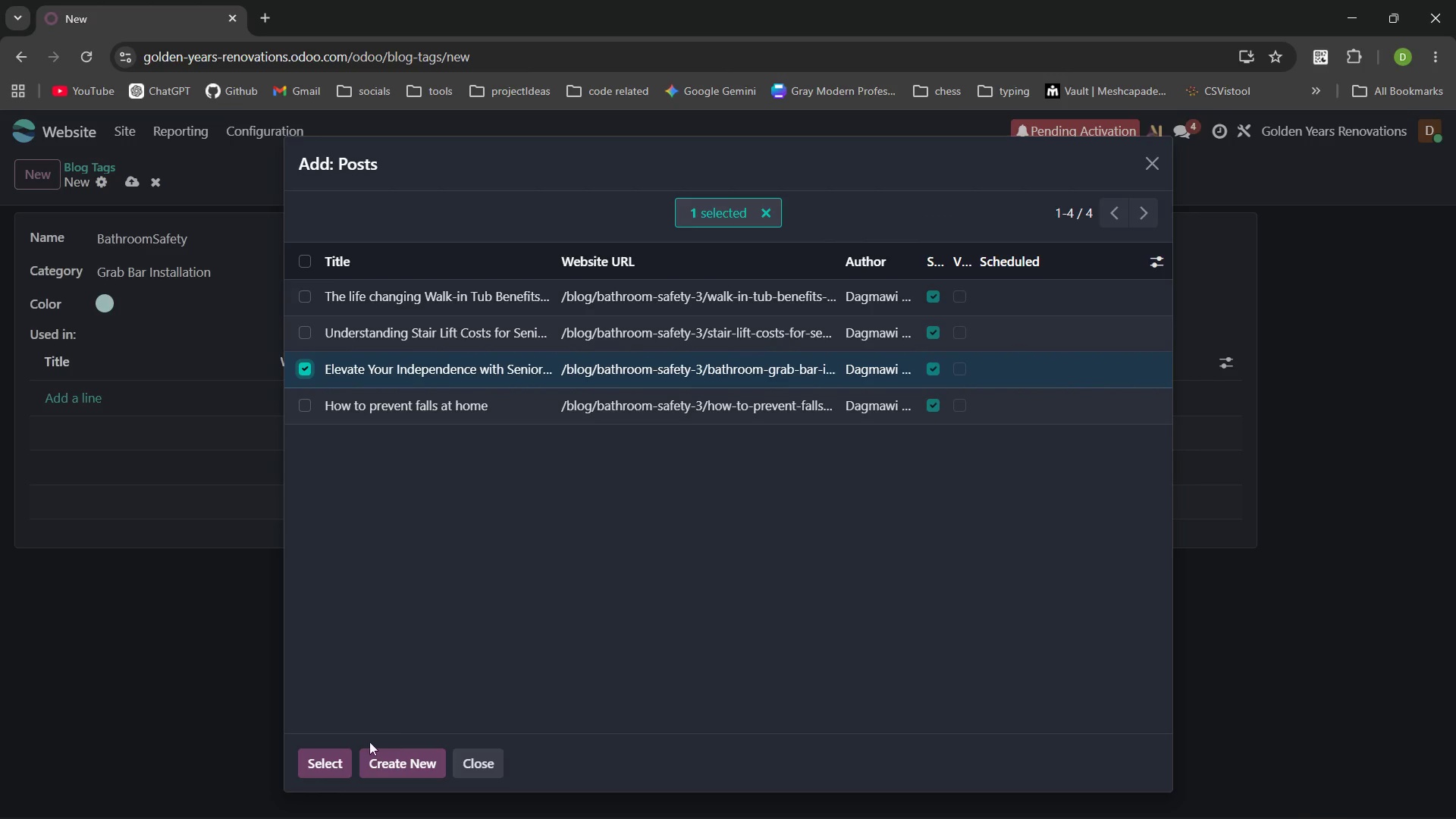 
left_click([337, 767])
 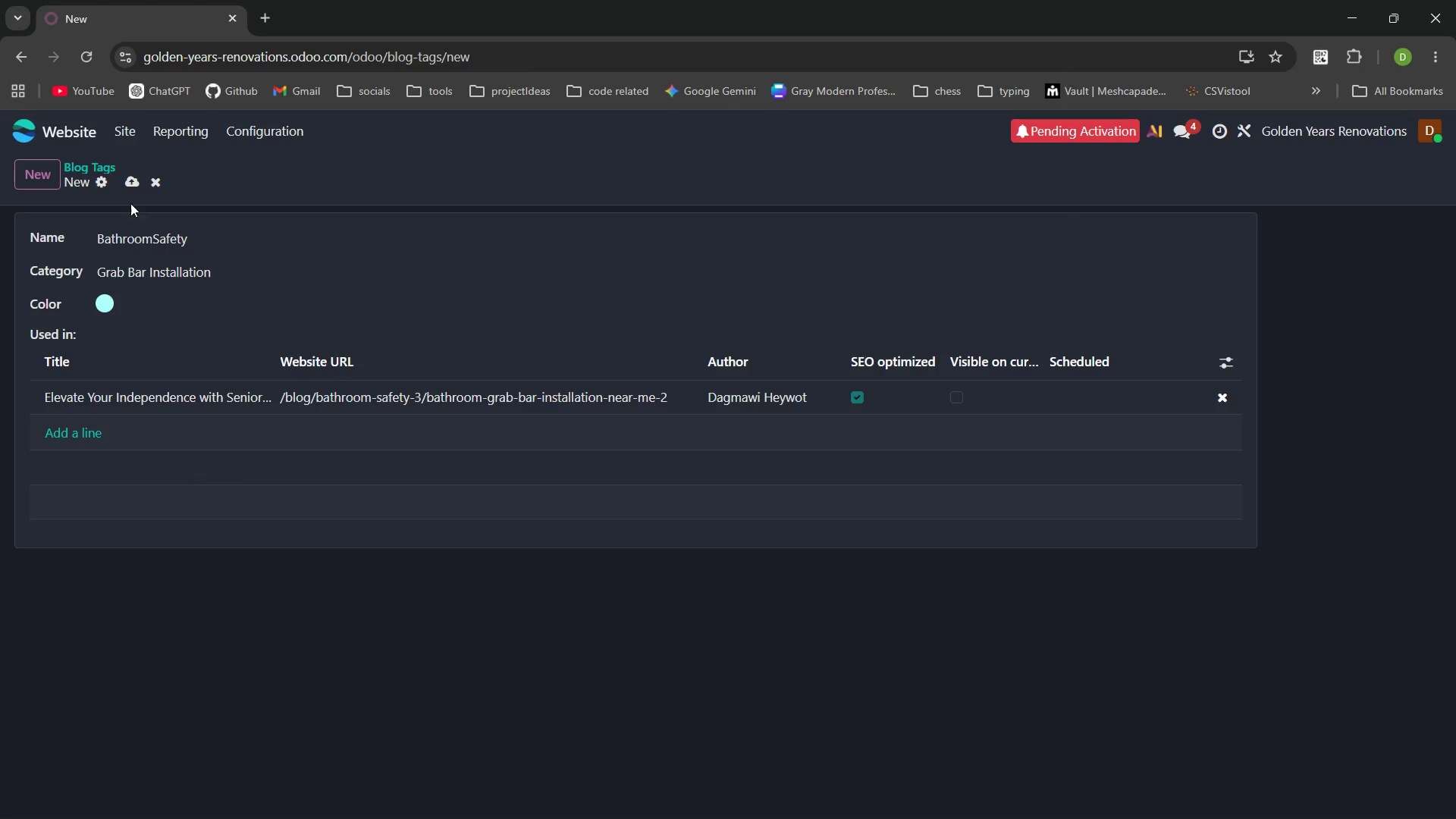 
left_click([132, 184])
 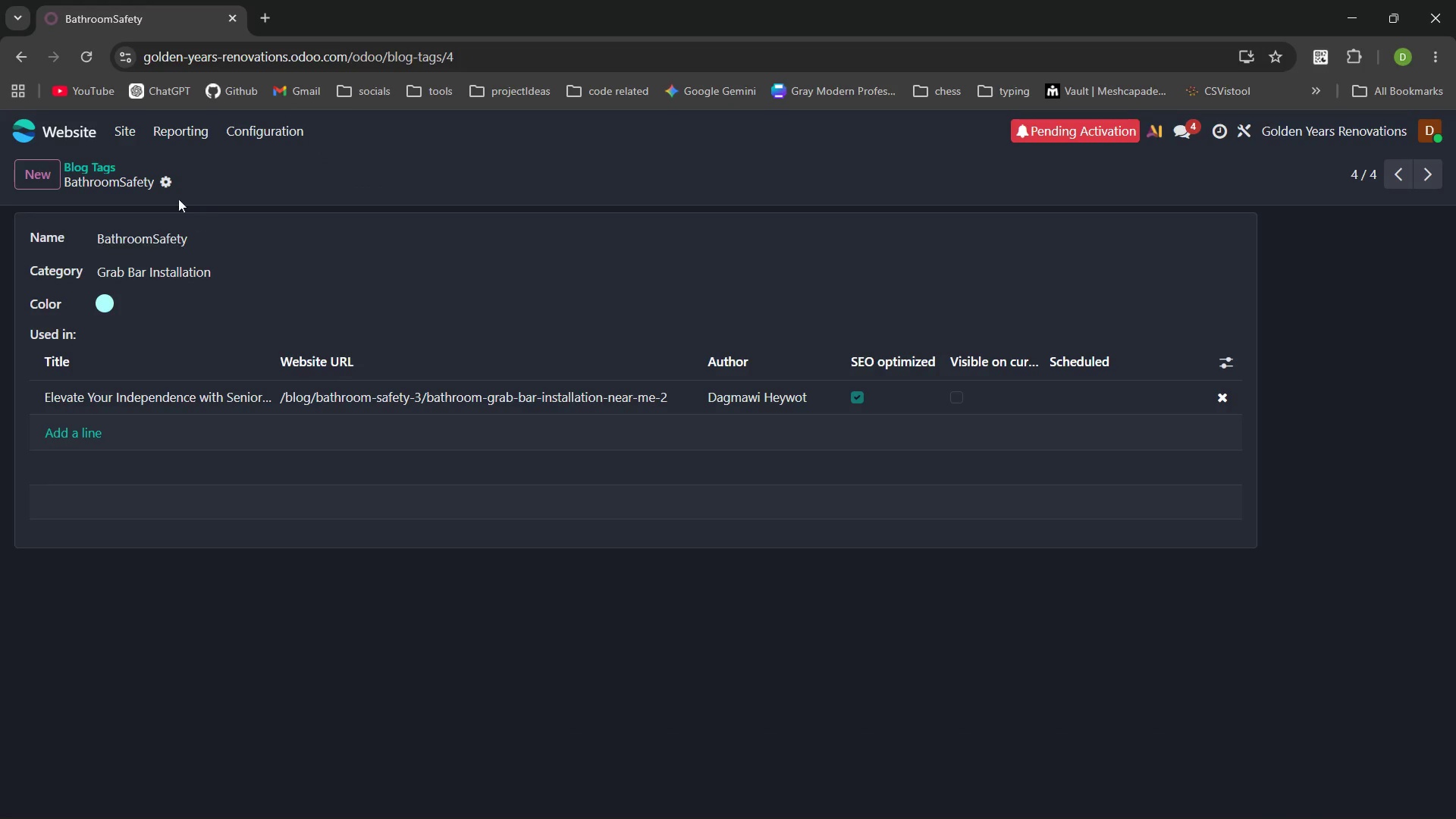 
wait(5.77)
 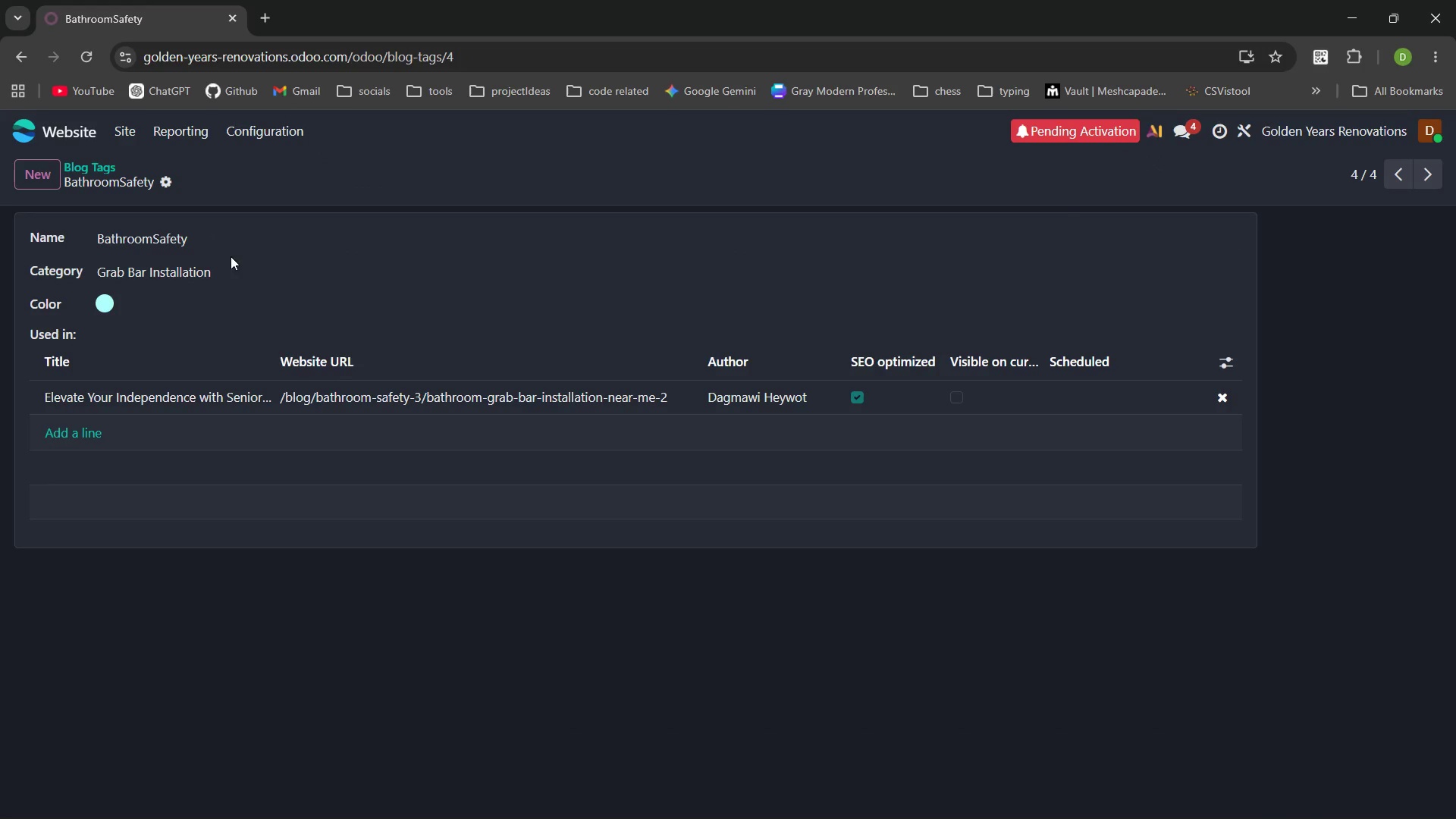 
left_click([39, 169])
 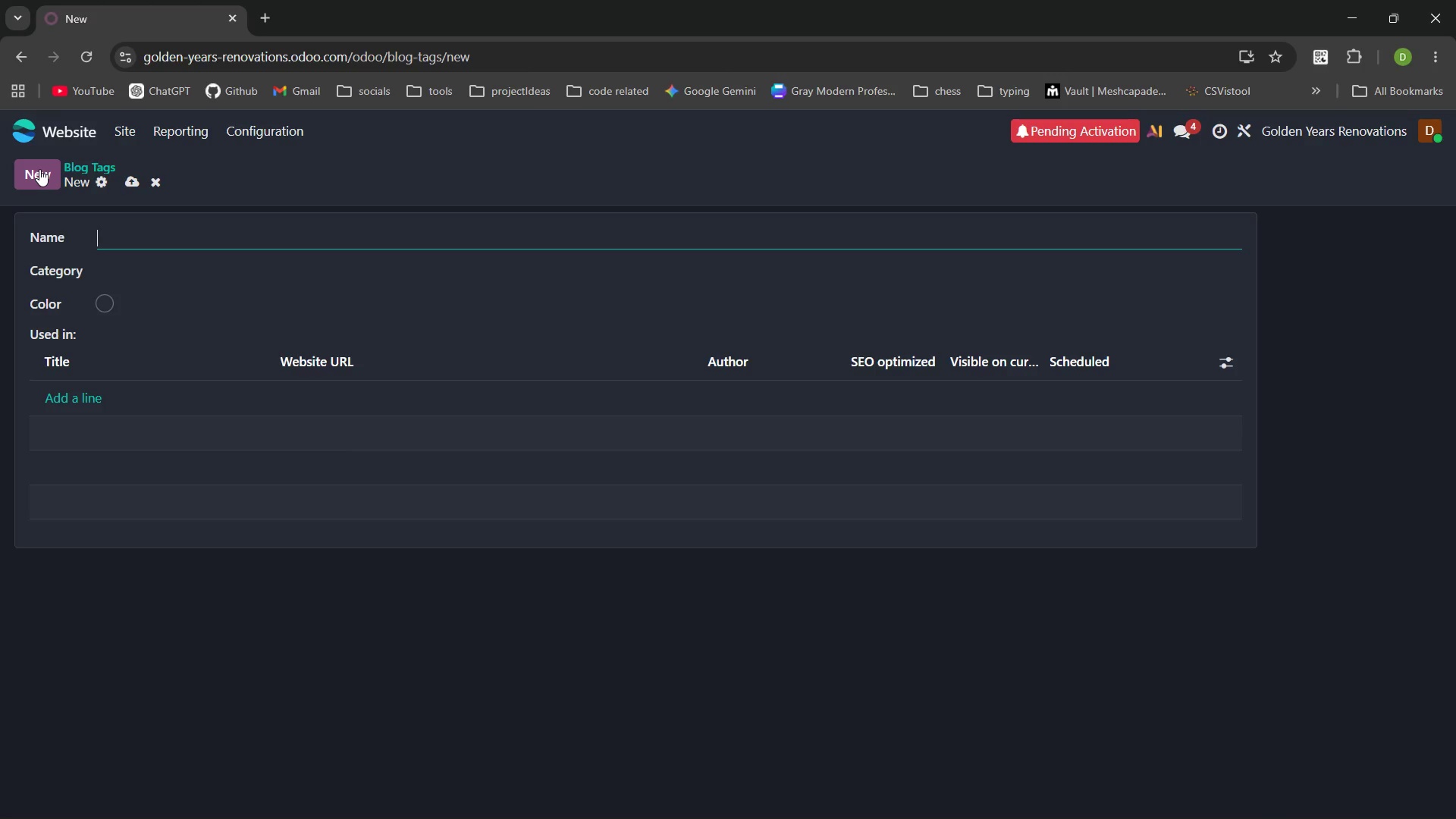 
type(ADDesign)
 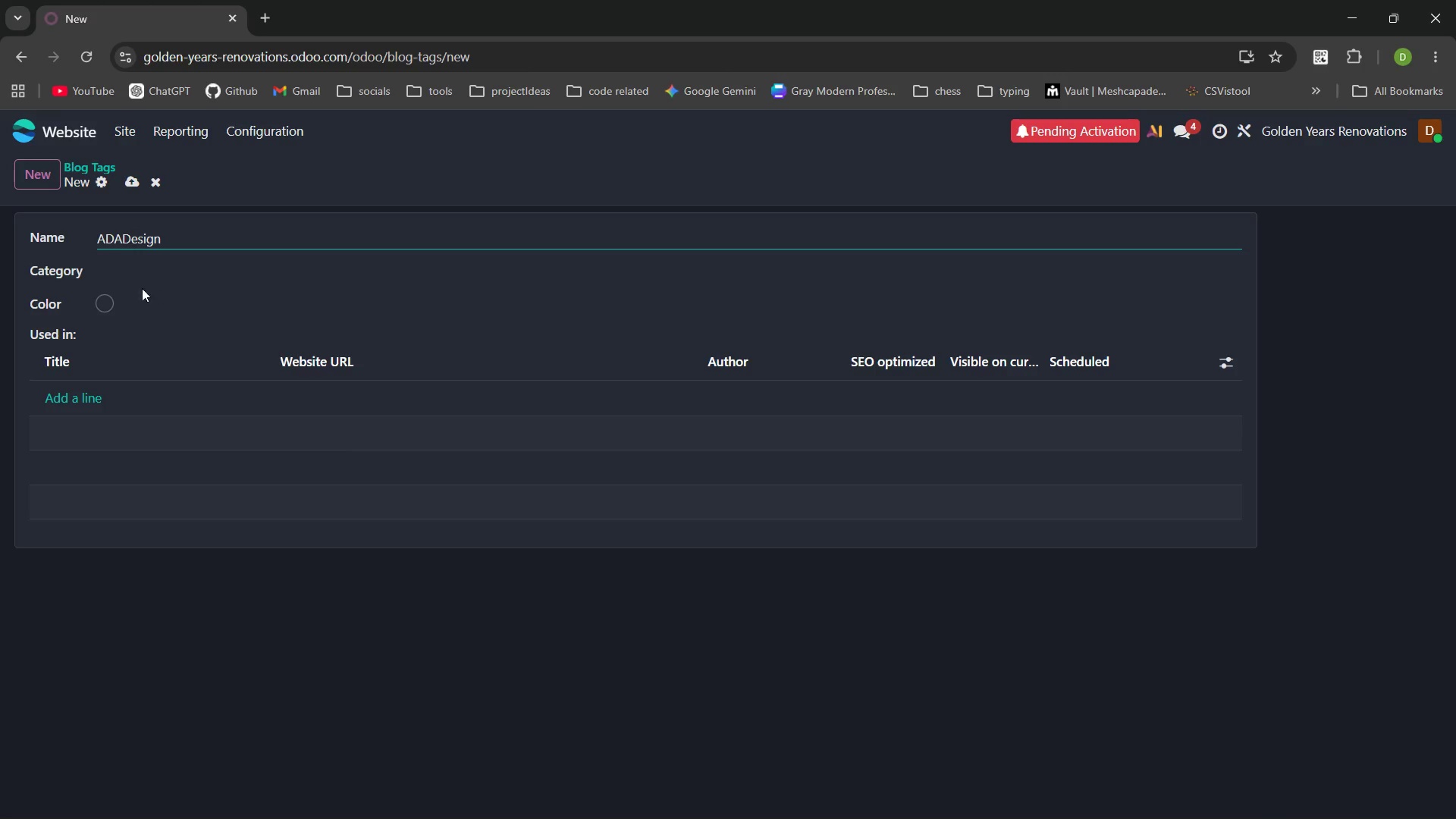 
left_click([122, 265])
 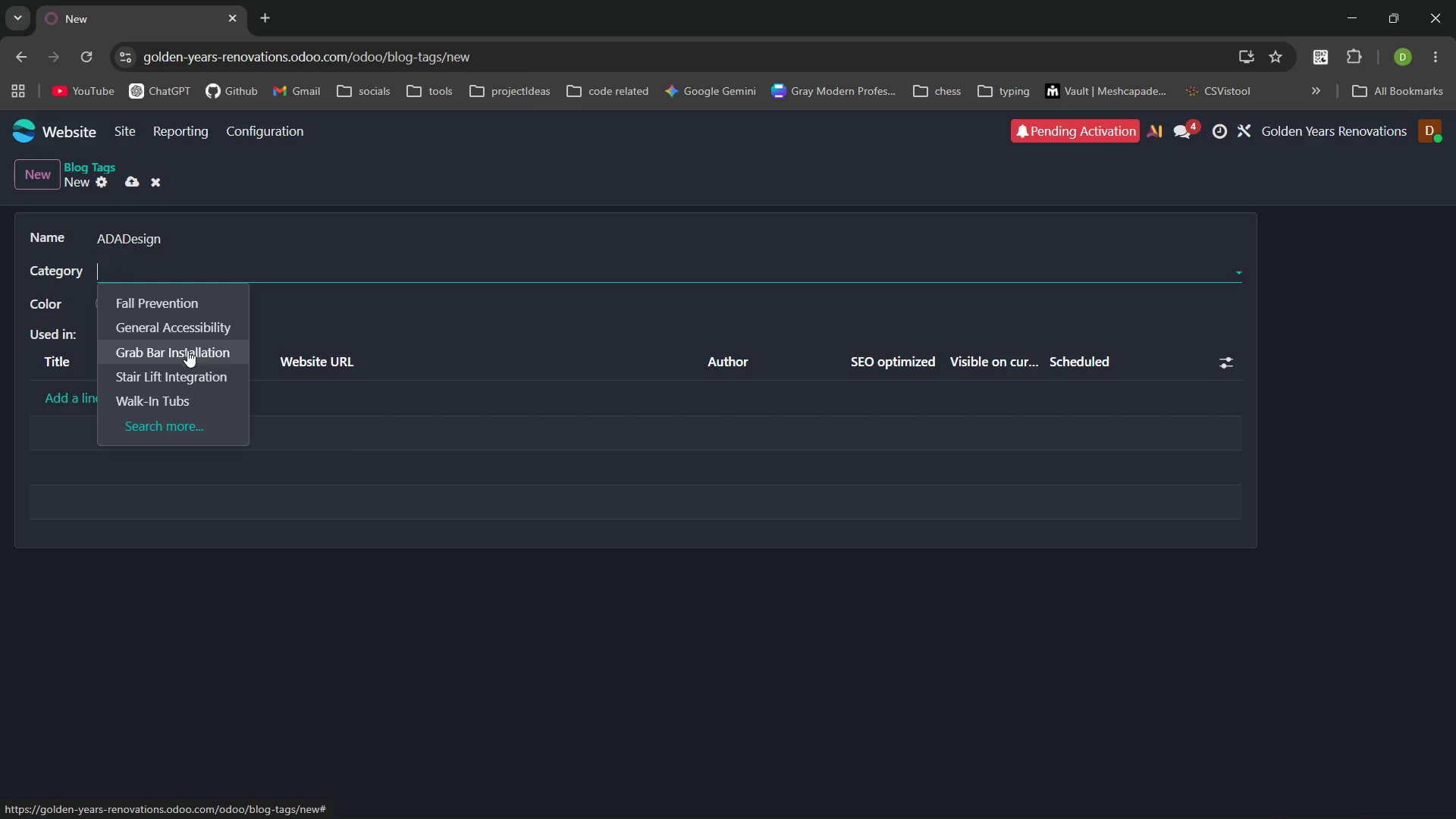 
left_click([187, 350])
 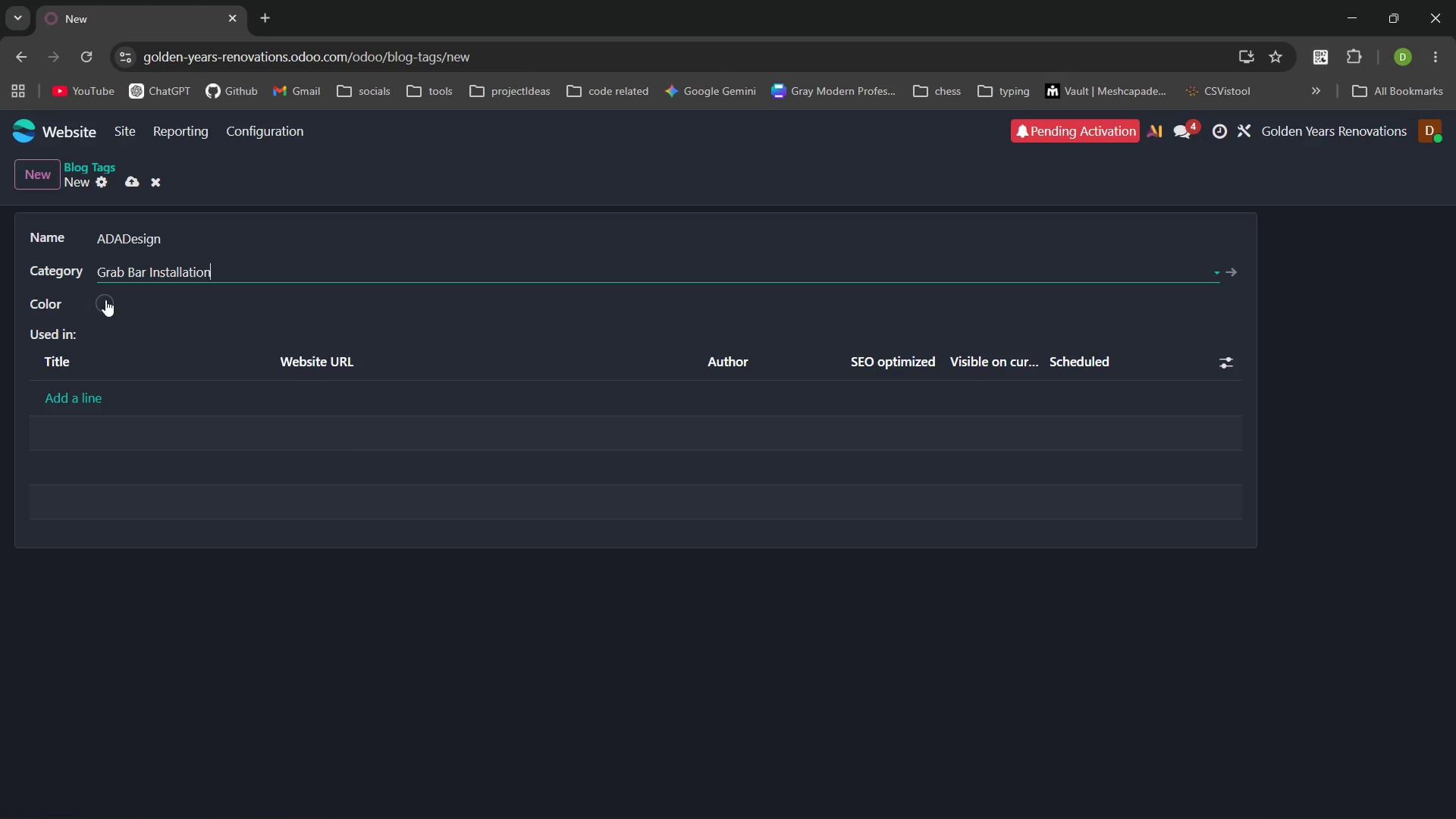 
left_click([105, 298])
 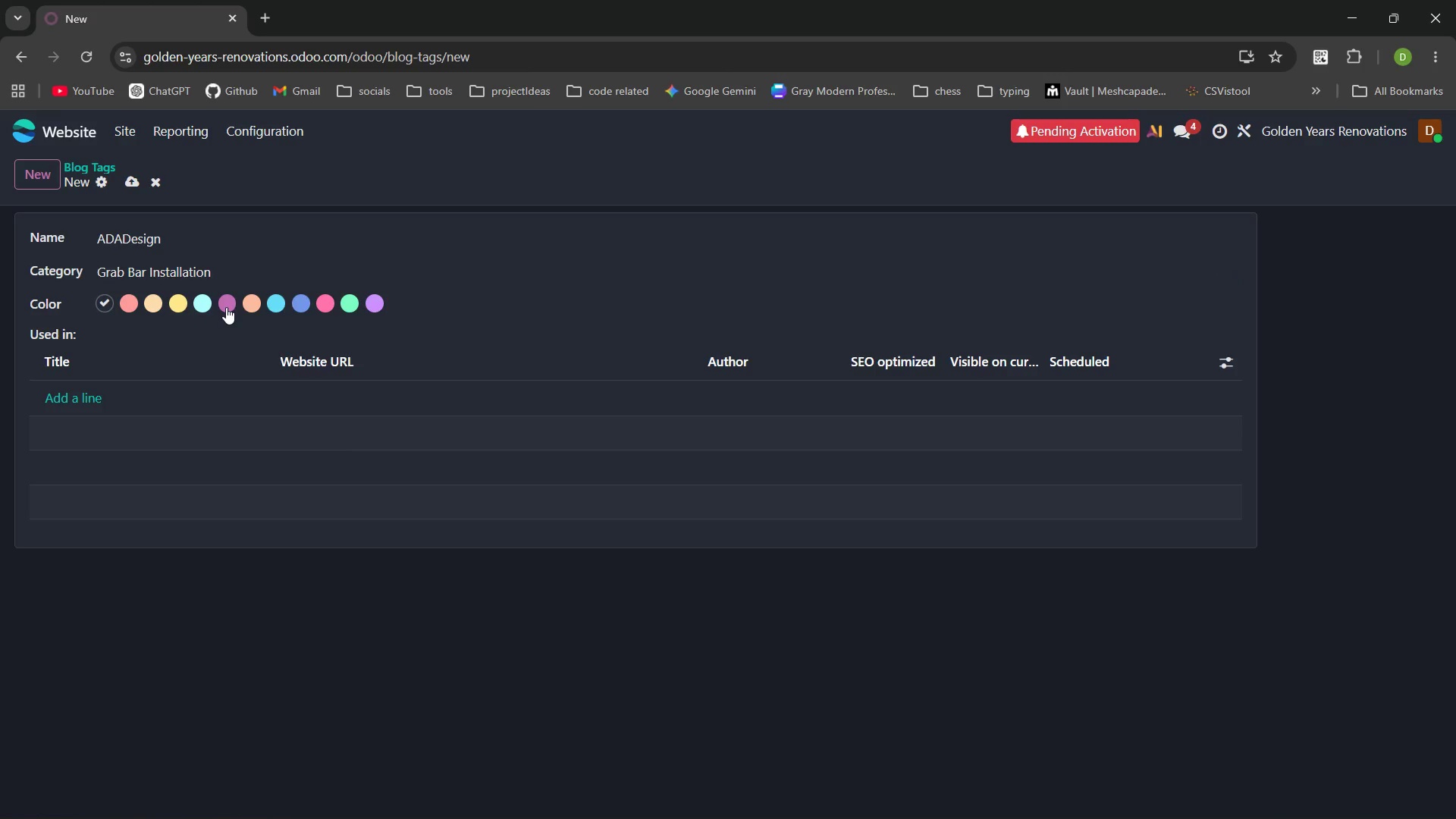 
left_click([226, 307])
 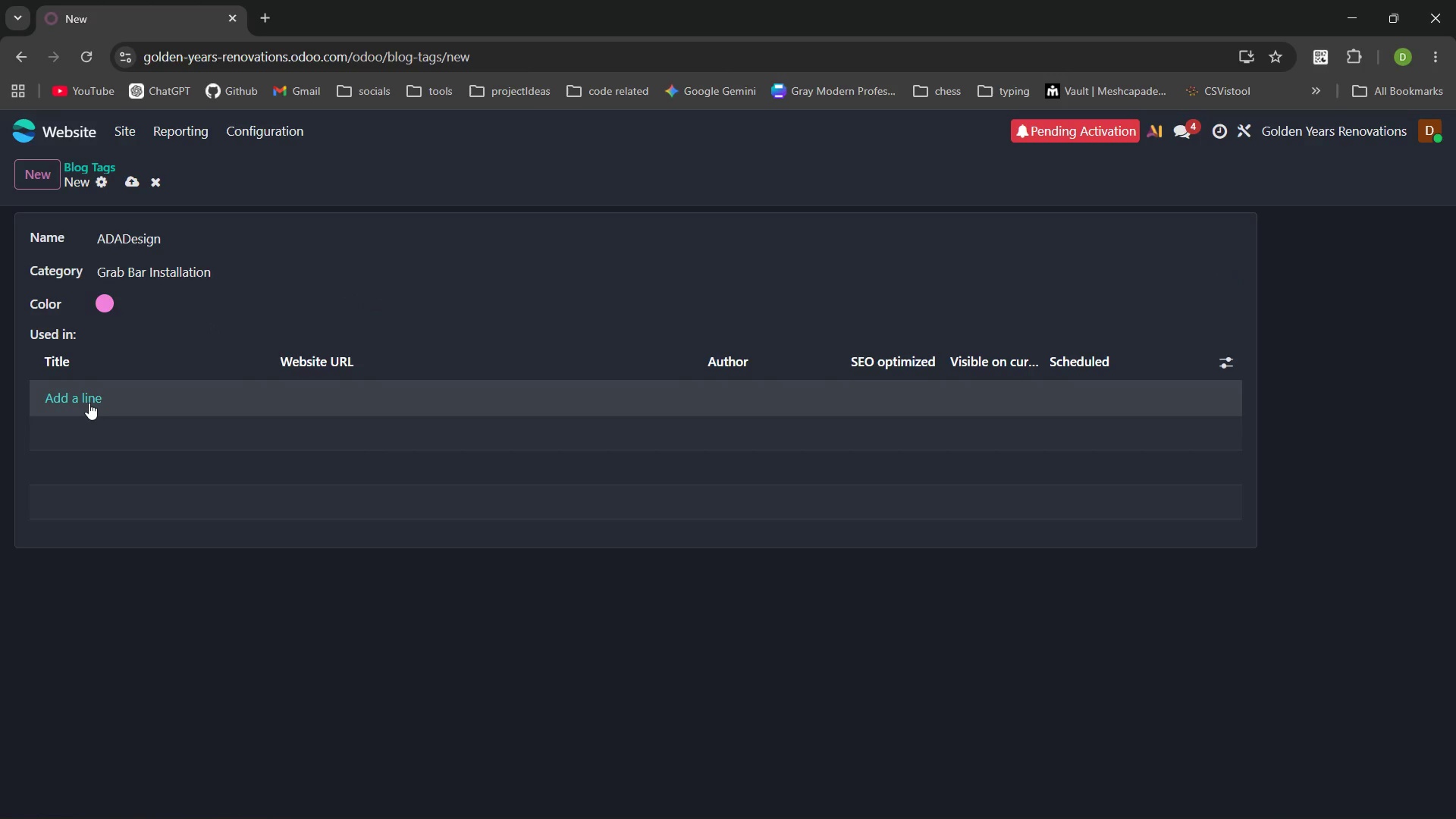 
wait(10.81)
 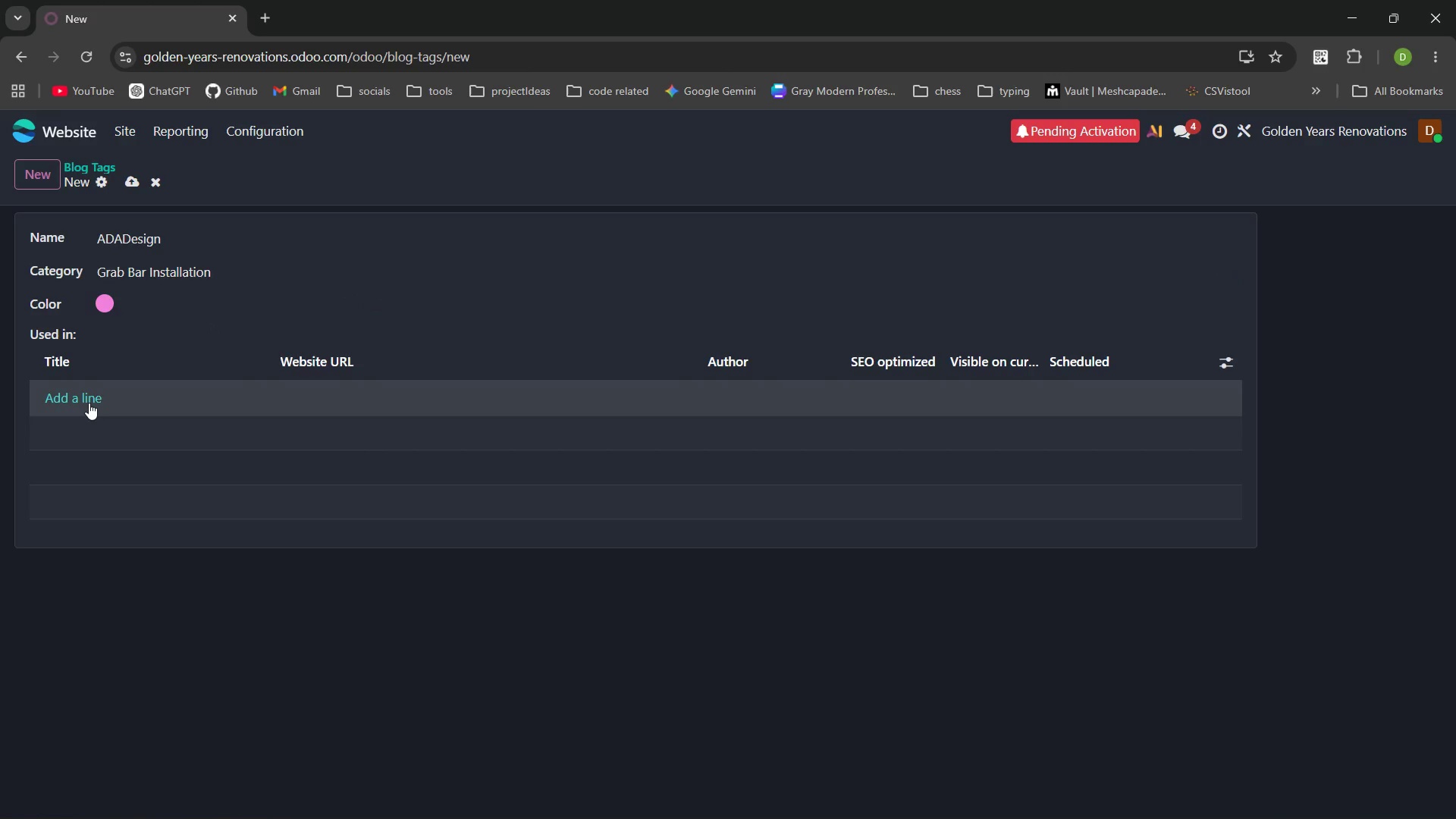 
left_click([89, 403])
 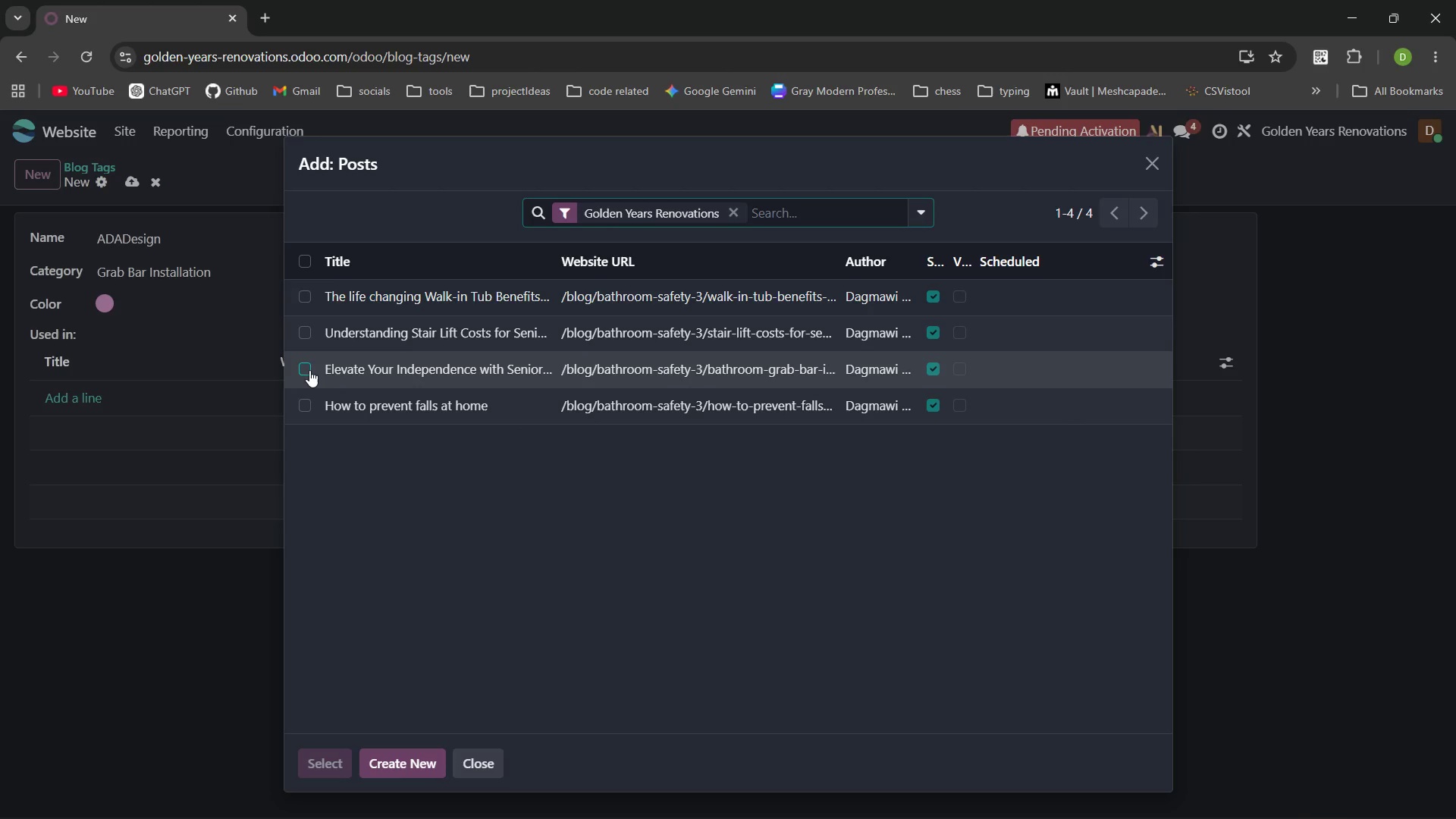 
wait(20.01)
 